 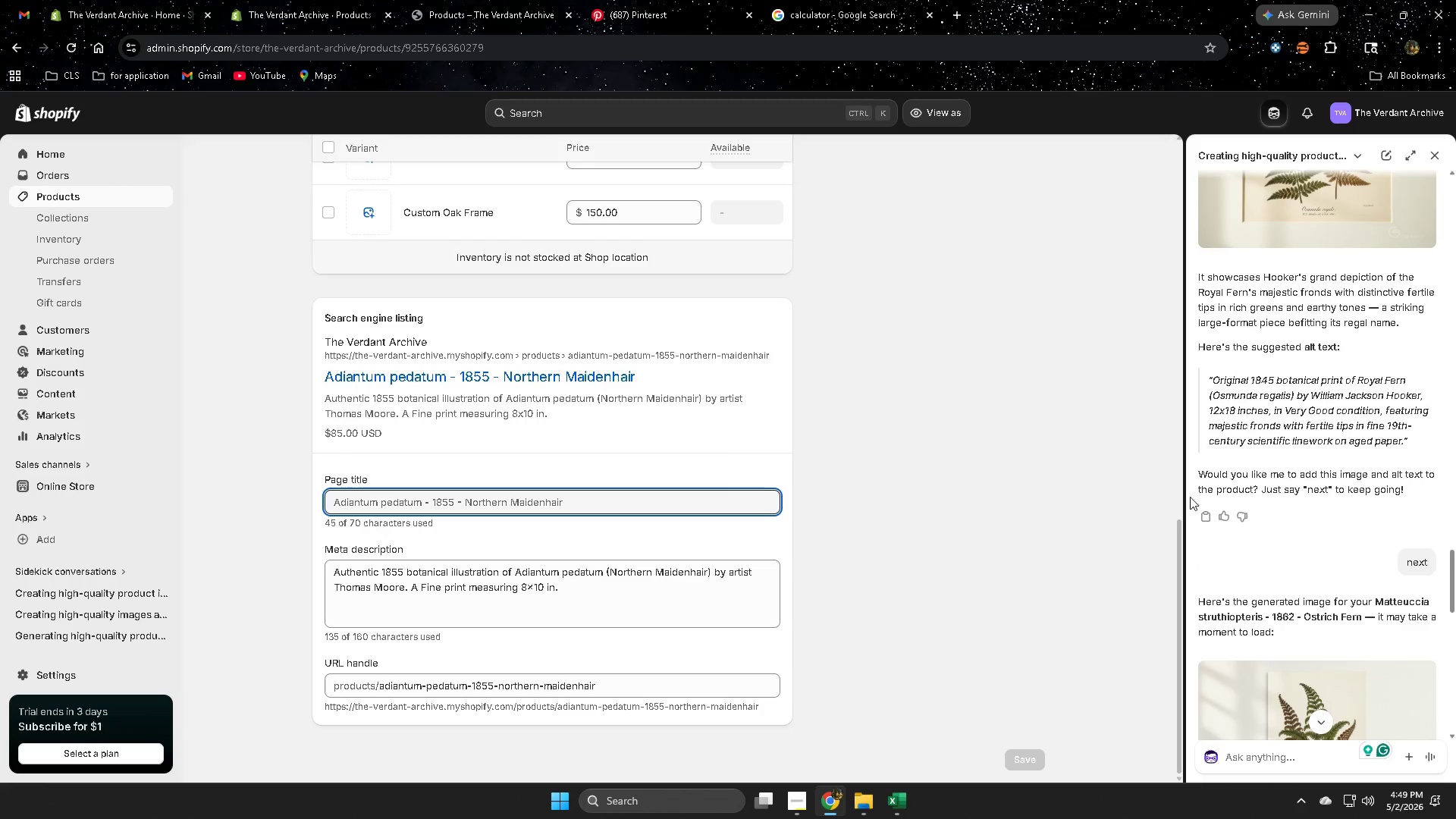 
scroll: coordinate [986, 455], scroll_direction: up, amount: 3.0
 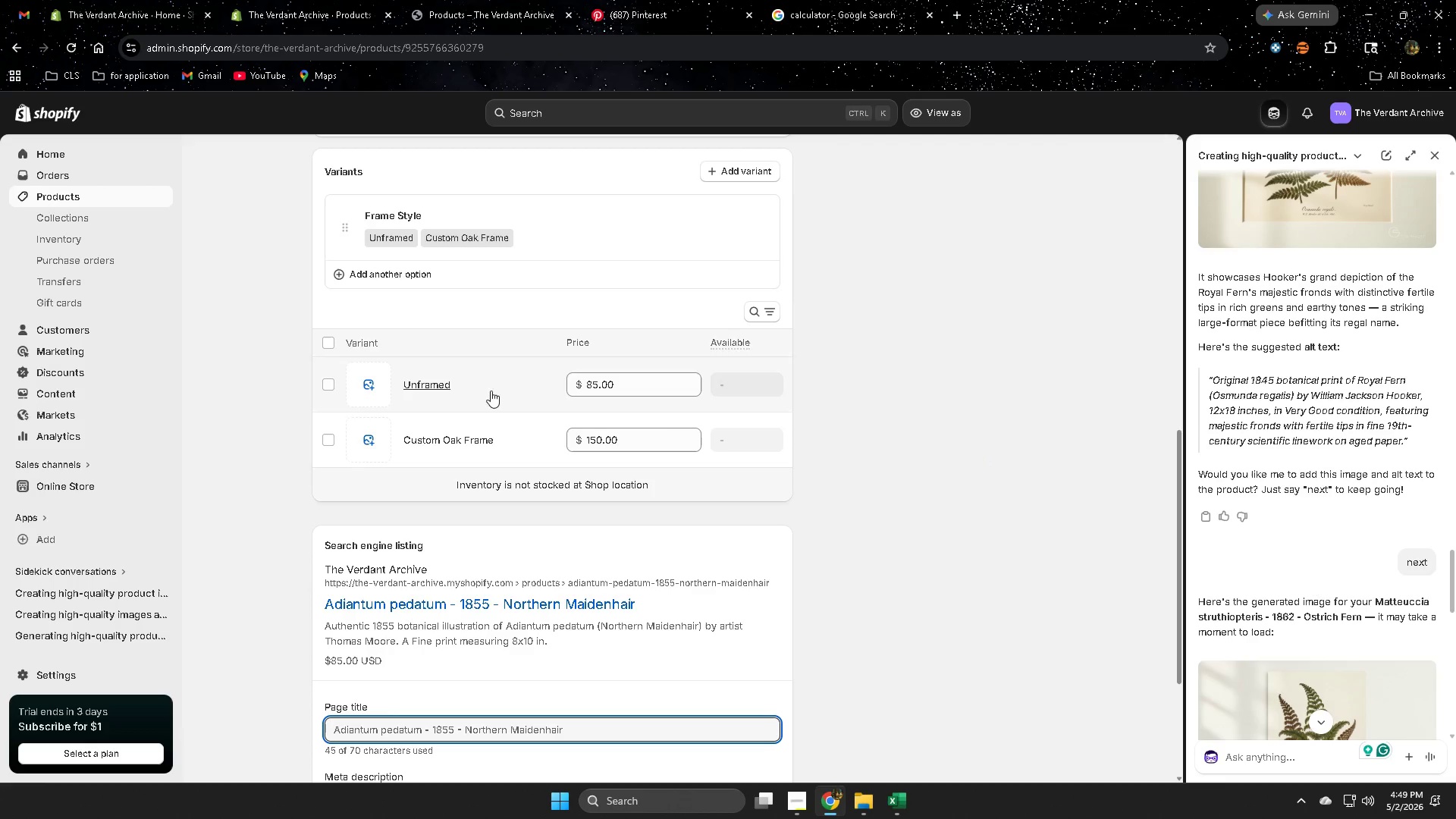 
scroll: coordinate [1294, 590], scroll_direction: down, amount: 24.0
 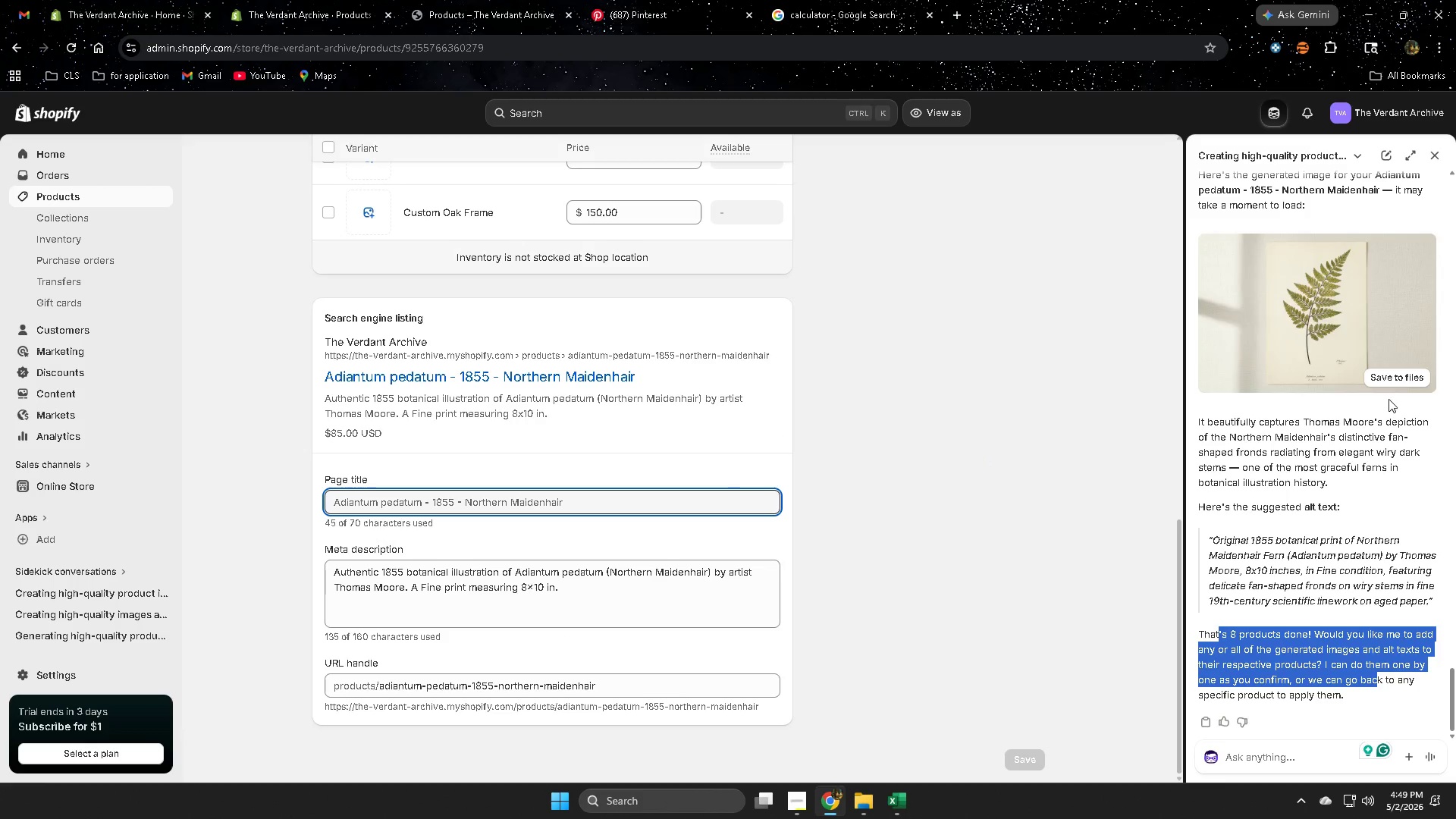 
left_click([1403, 384])
 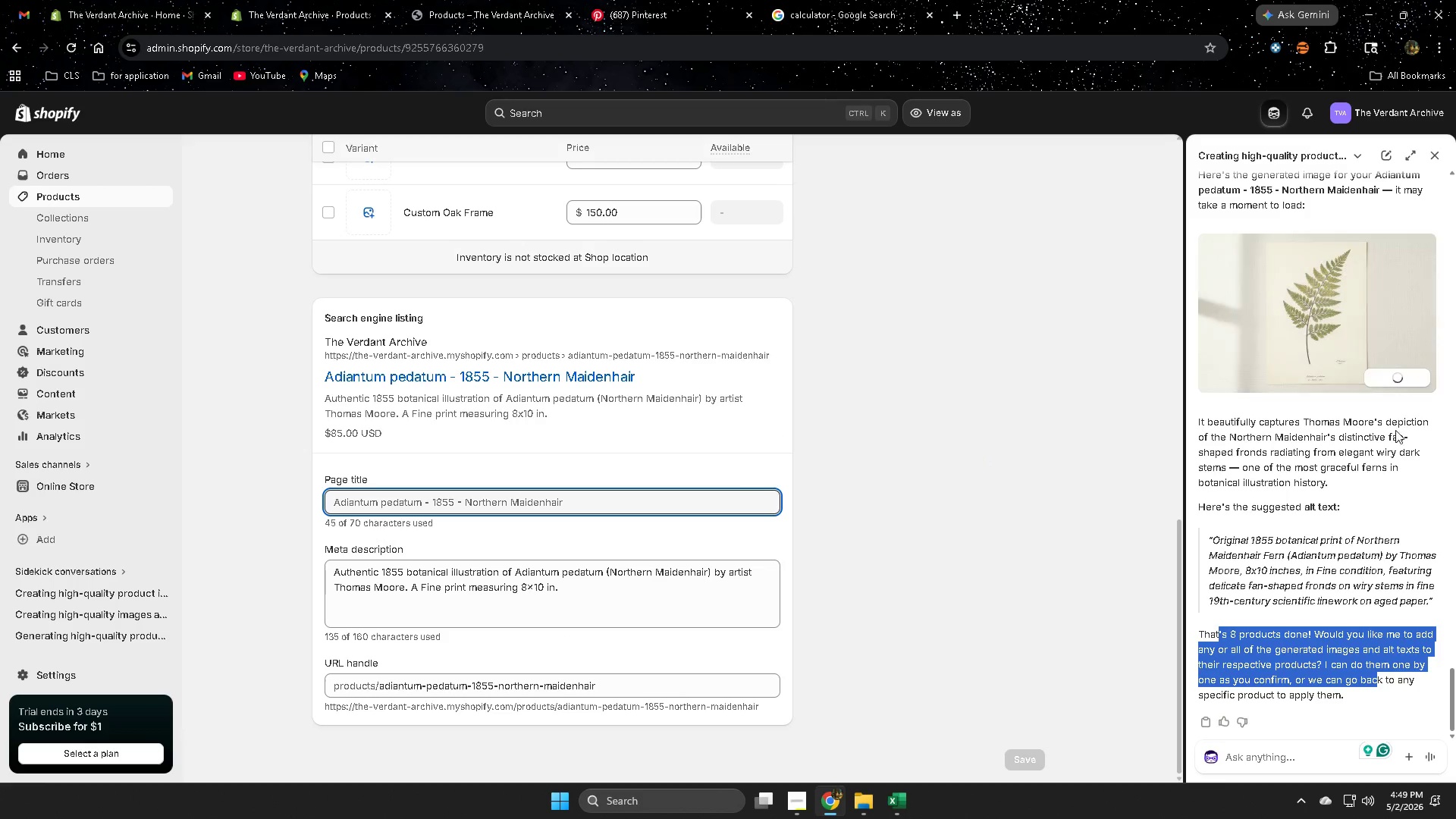 
scroll: coordinate [1392, 523], scroll_direction: down, amount: 4.0
 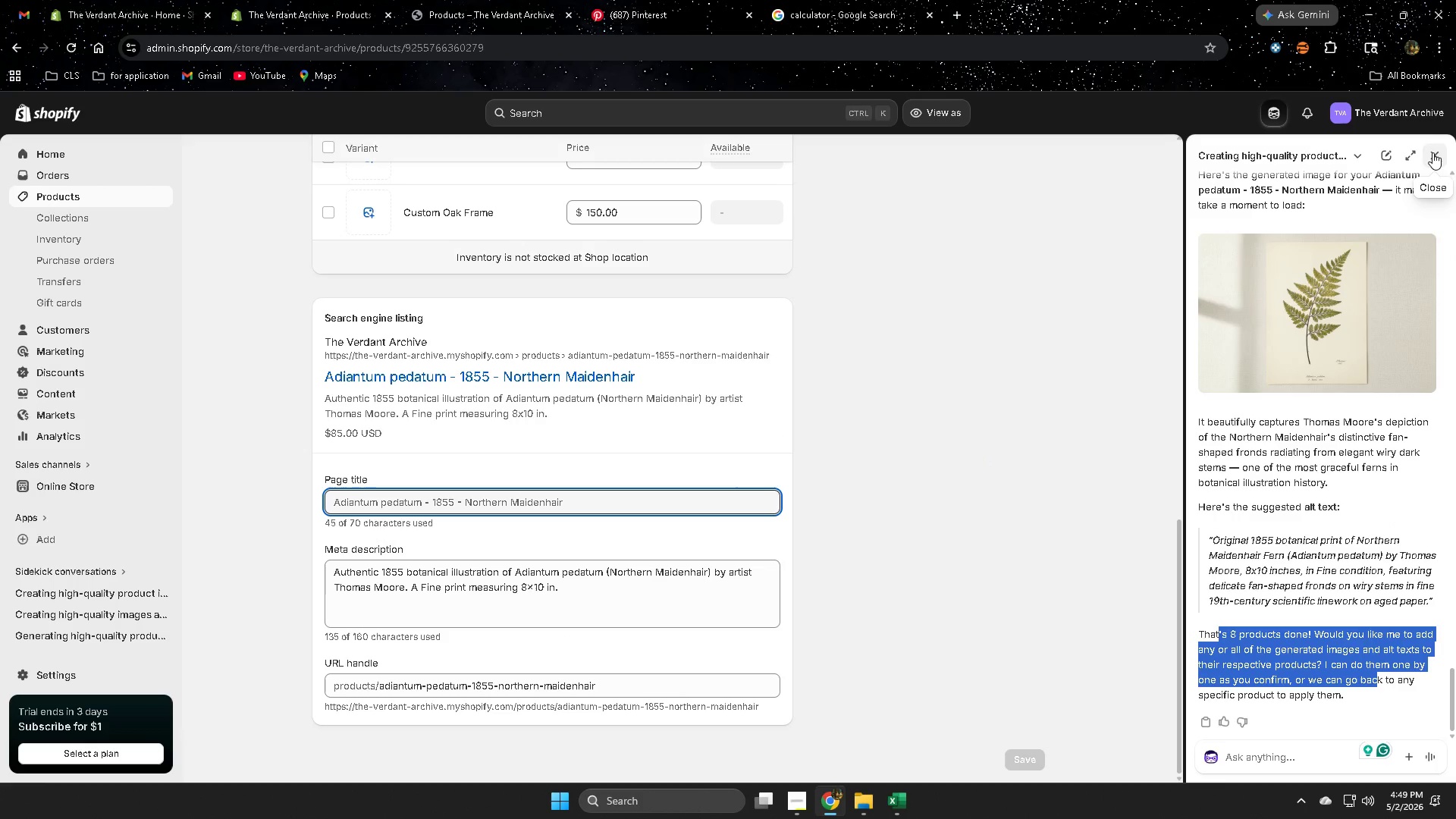 
left_click([1432, 152])
 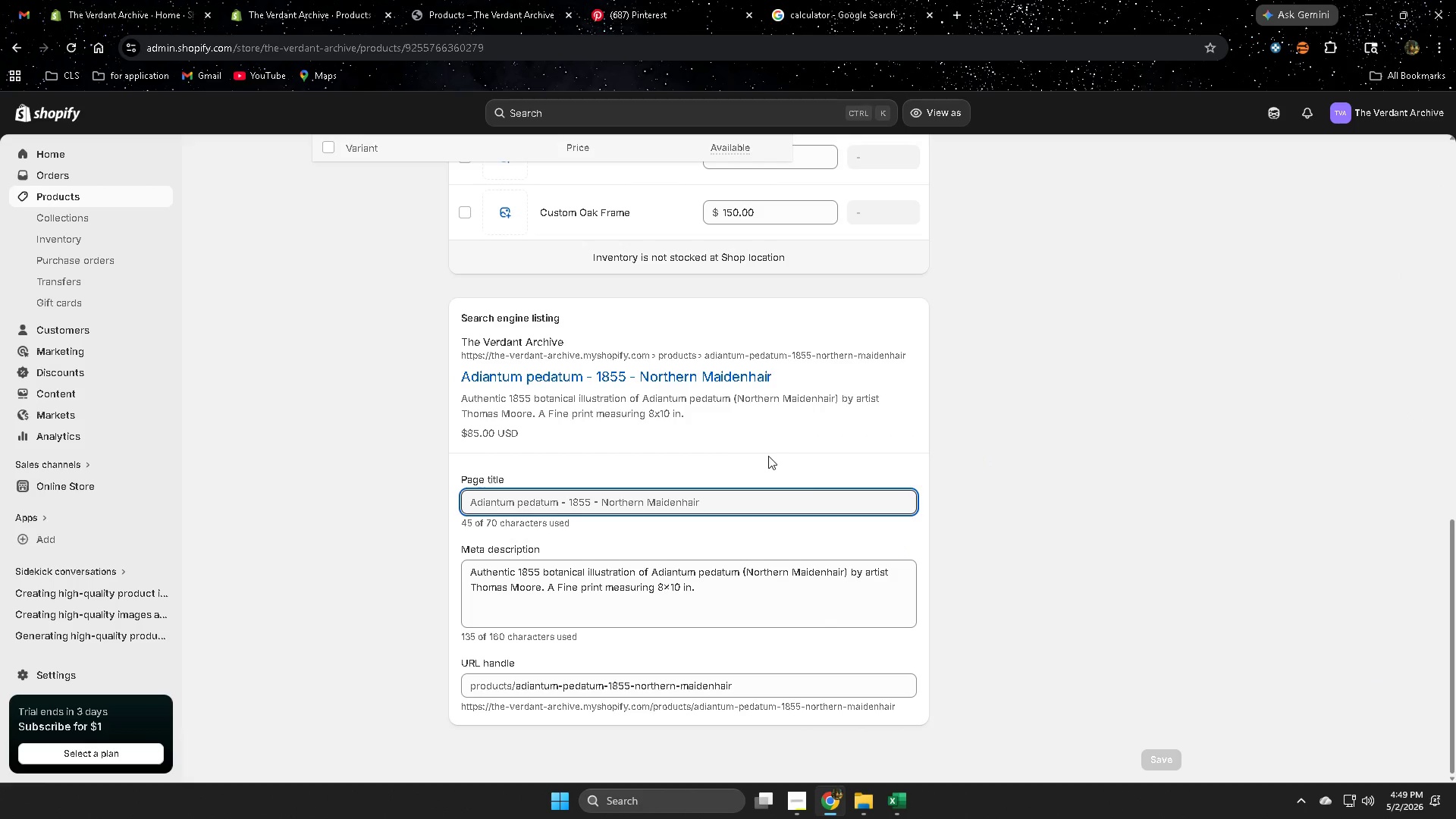 
scroll: coordinate [876, 538], scroll_direction: up, amount: 6.0
 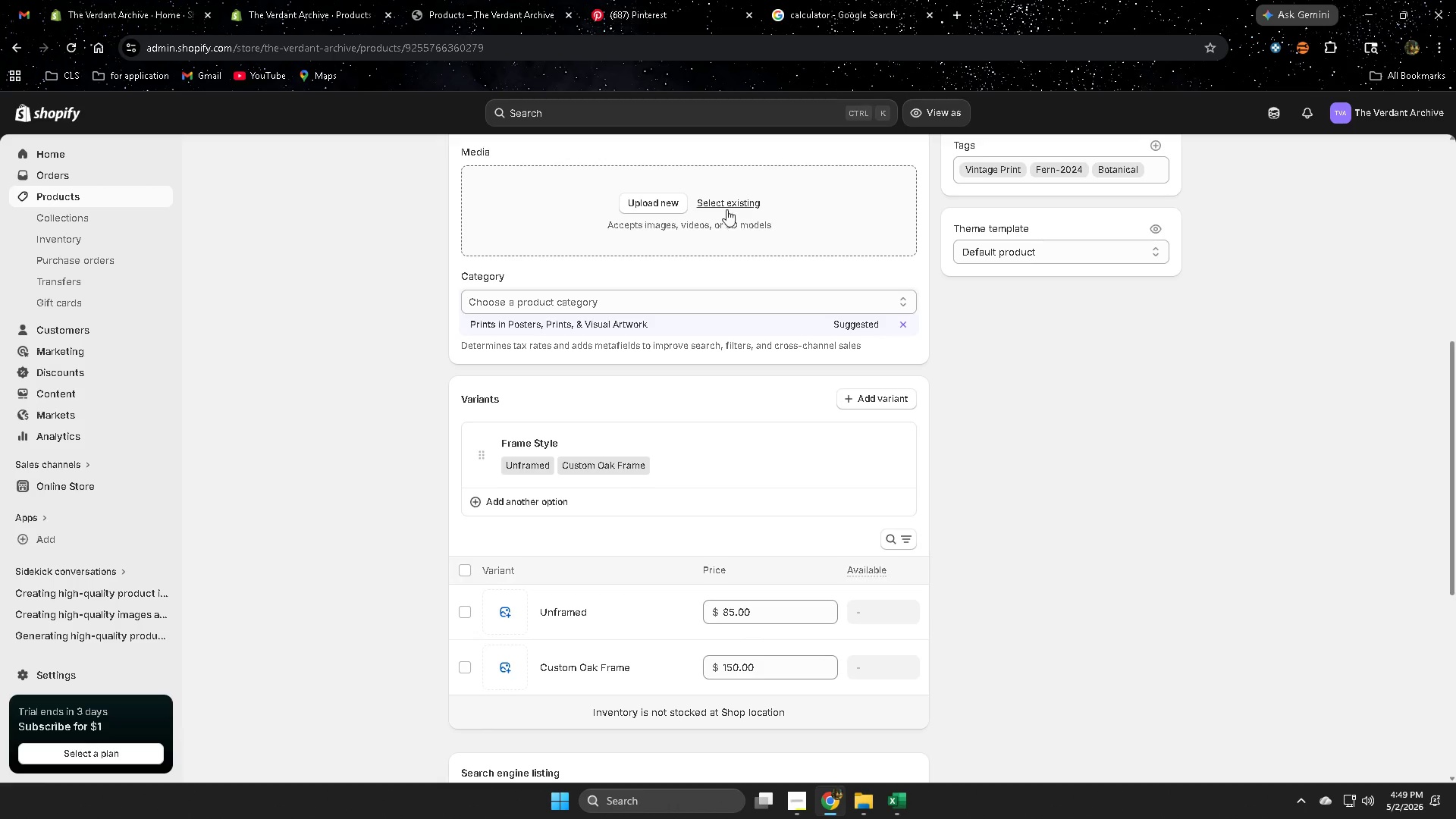 
left_click([727, 201])
 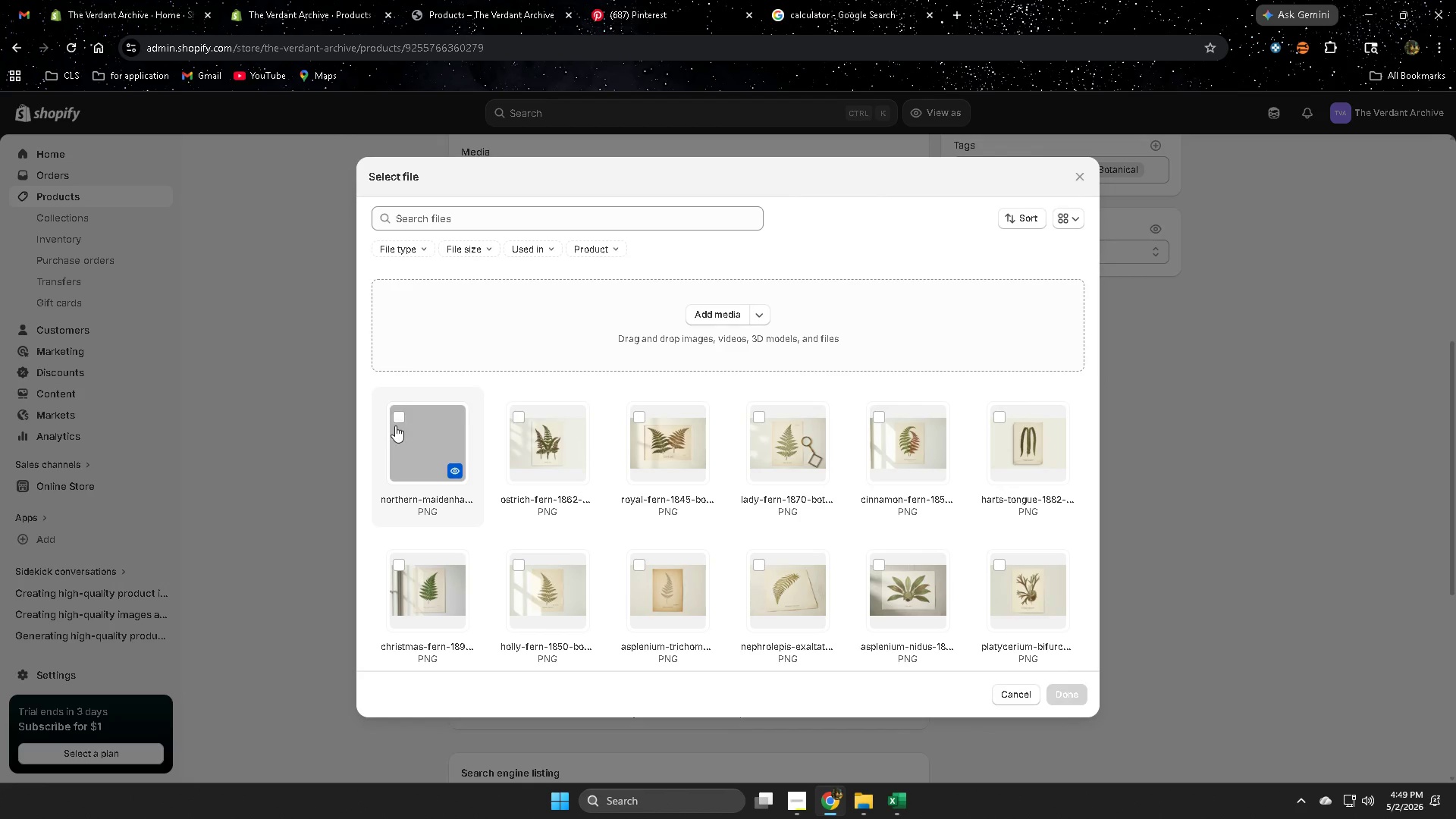 
left_click([398, 421])
 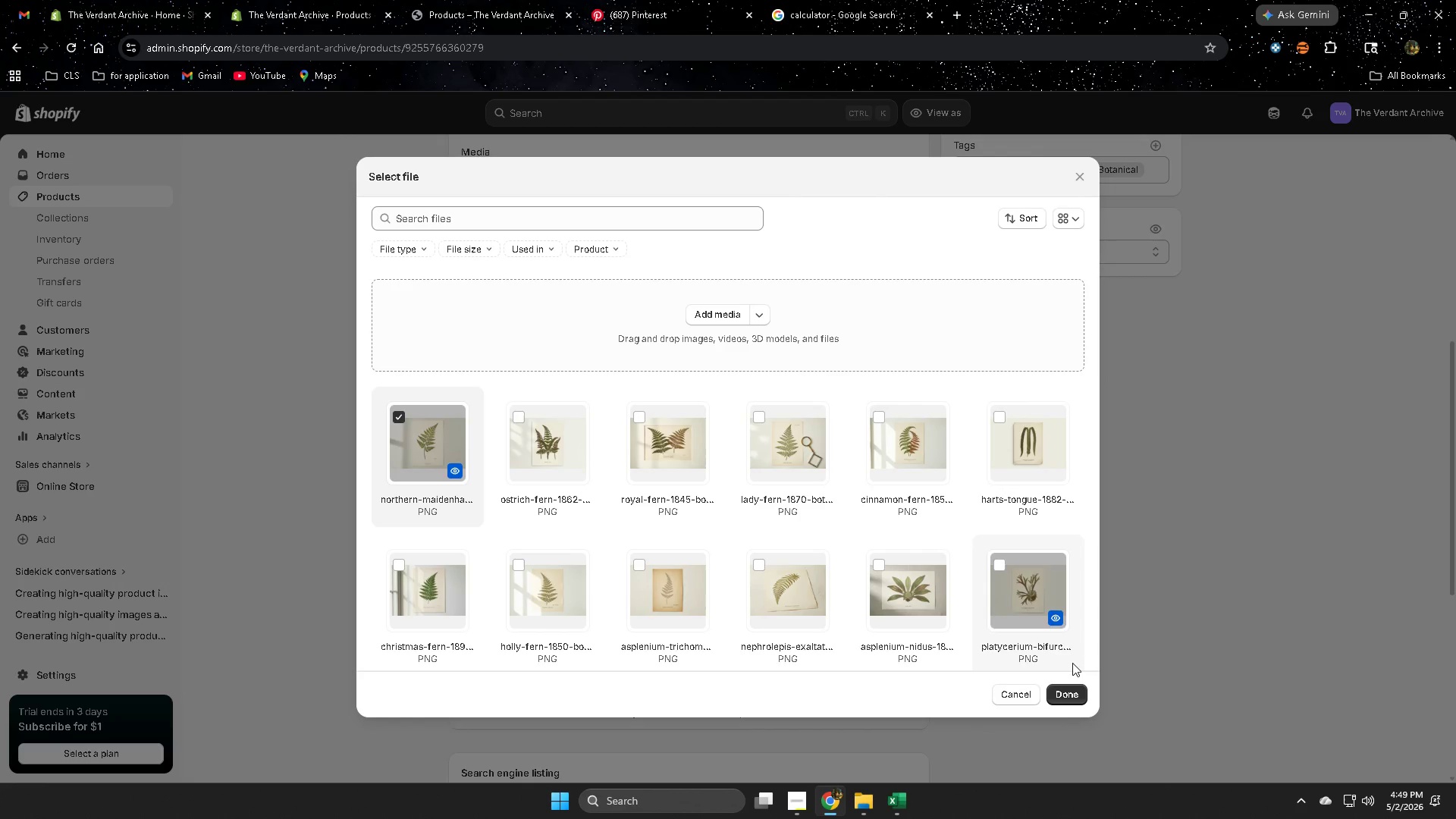 
left_click([1067, 696])
 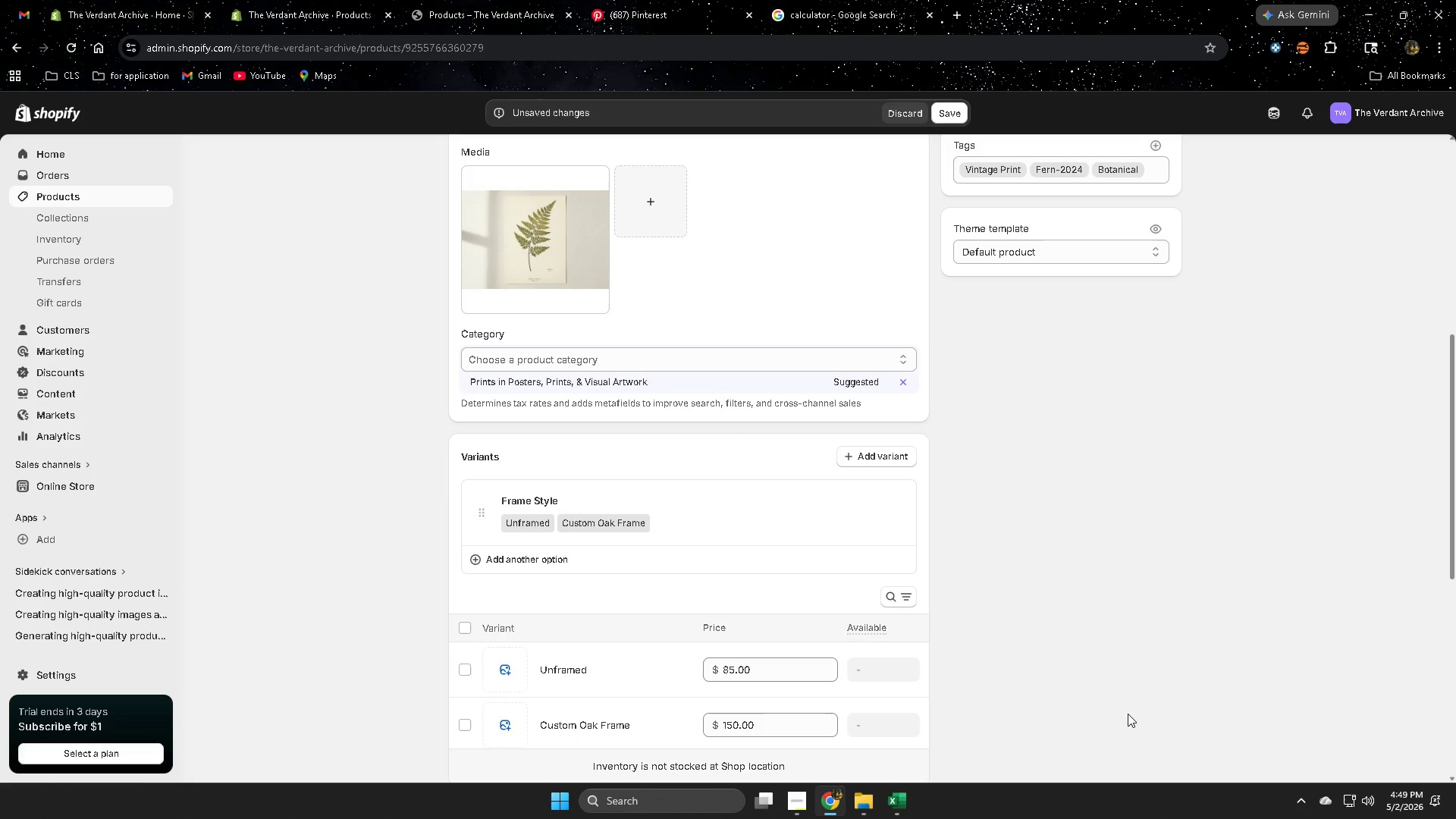 
wait(6.25)
 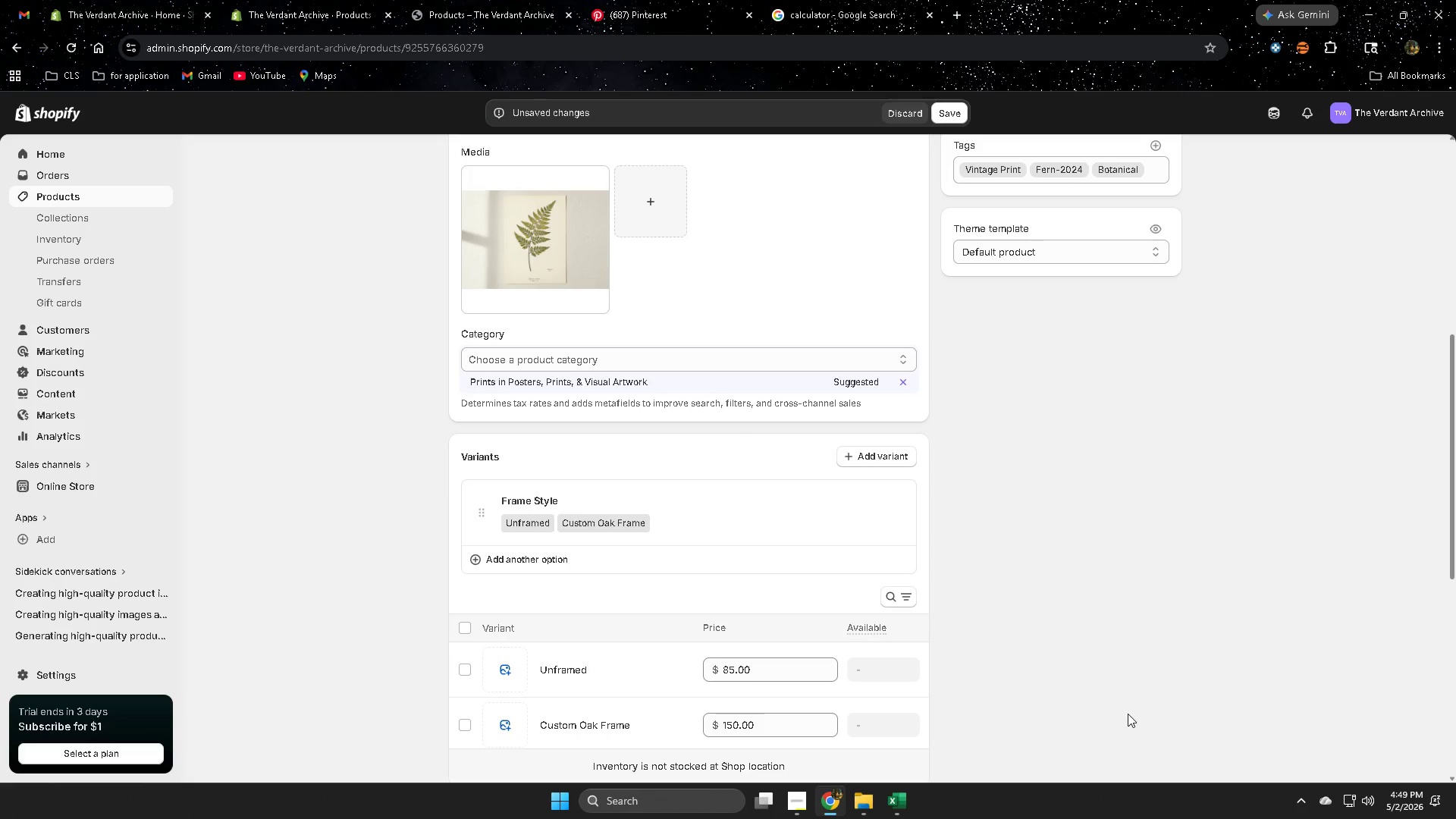 
left_click([519, 249])
 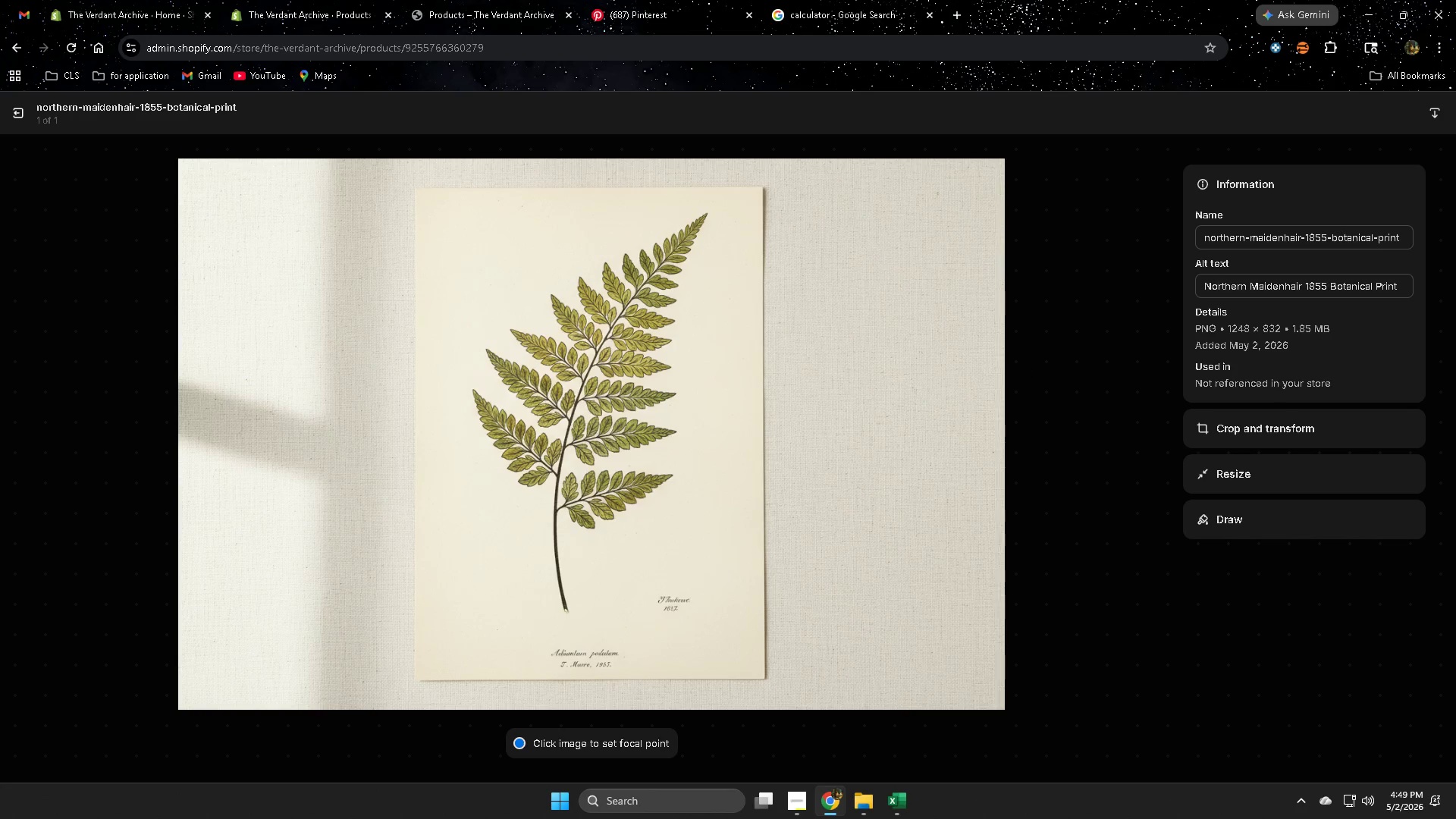 
double_click([1385, 287])
 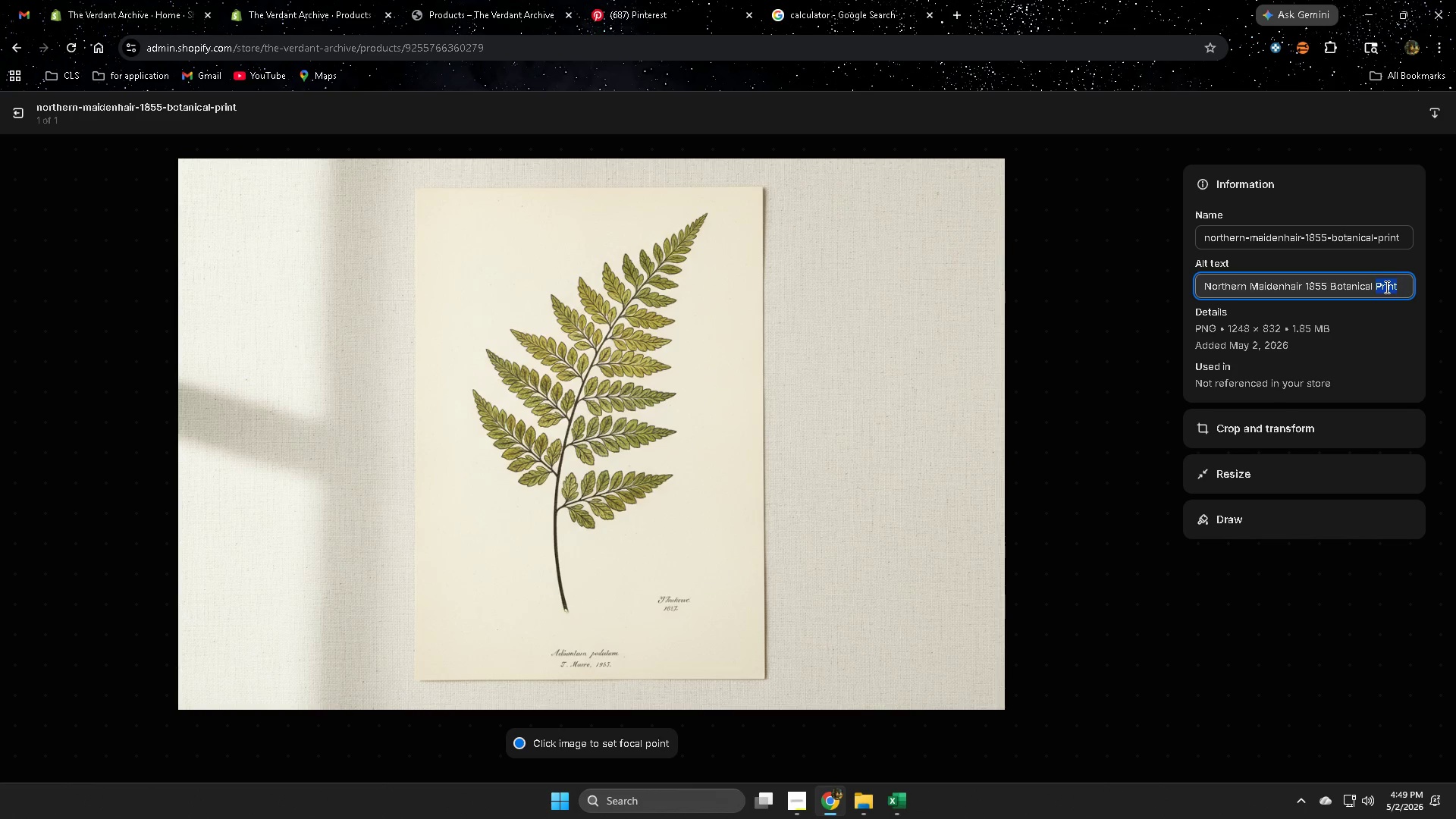 
triple_click([1385, 287])
 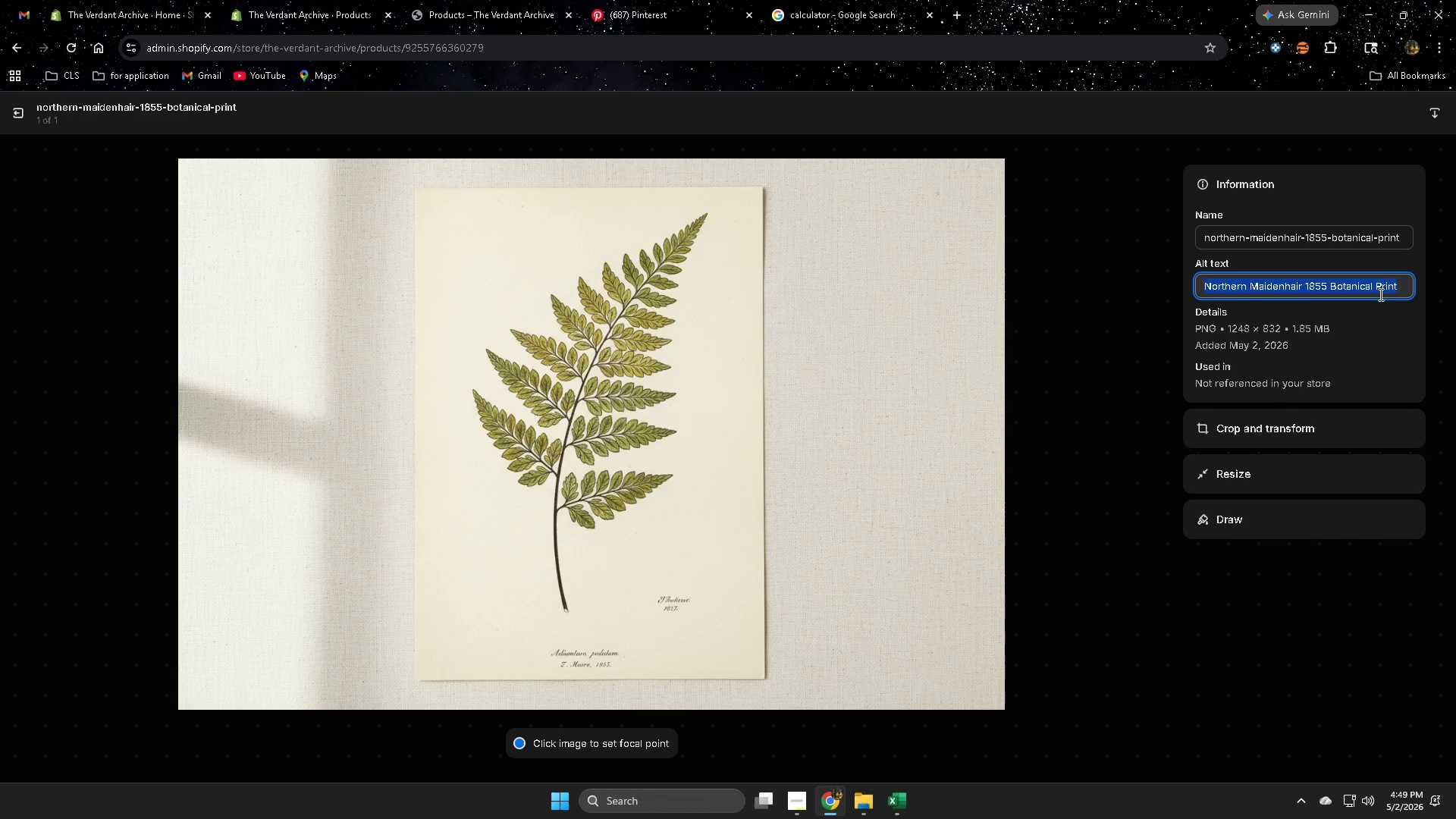 
key(Delete)
 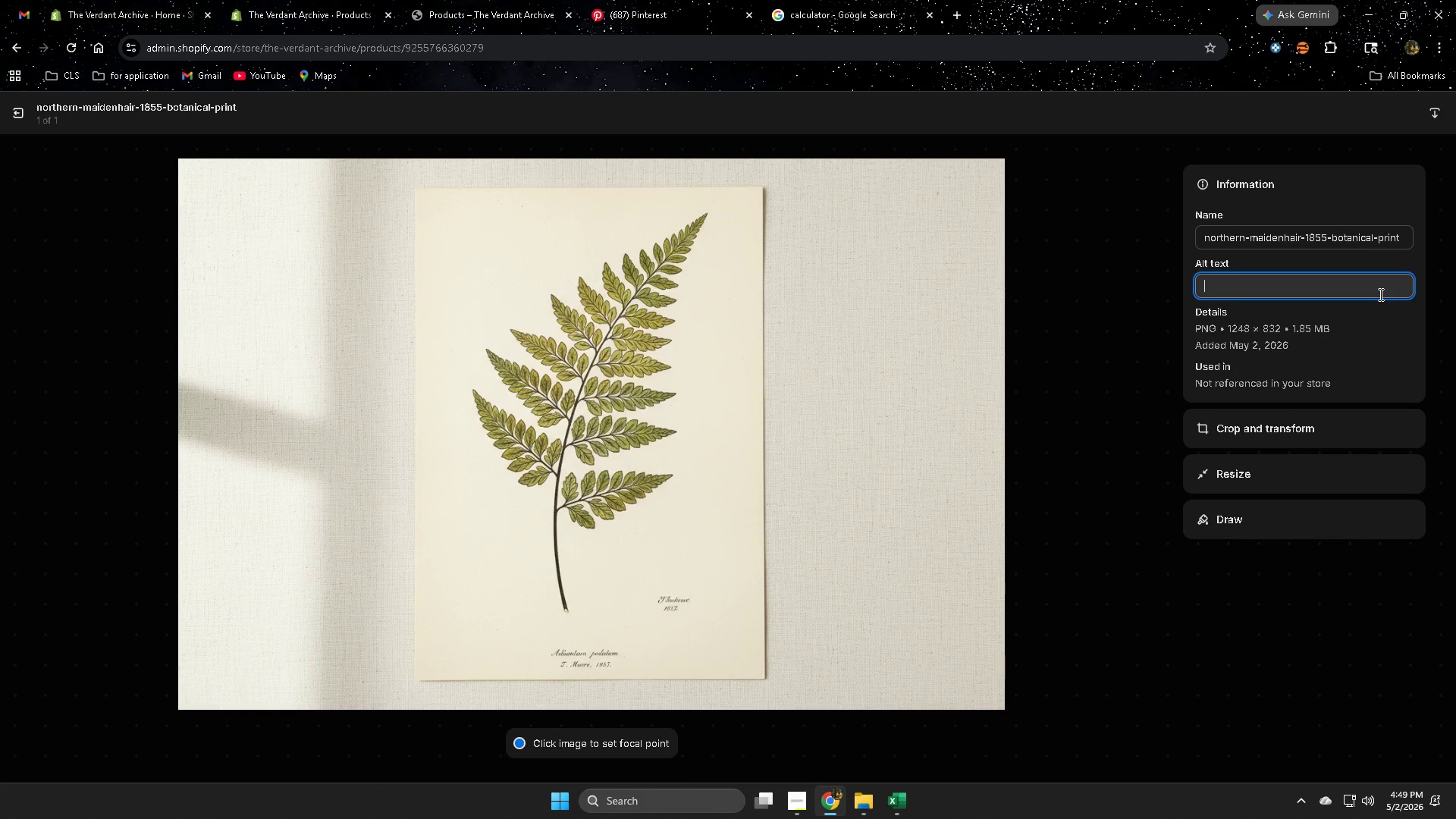 
key(Control+V)
 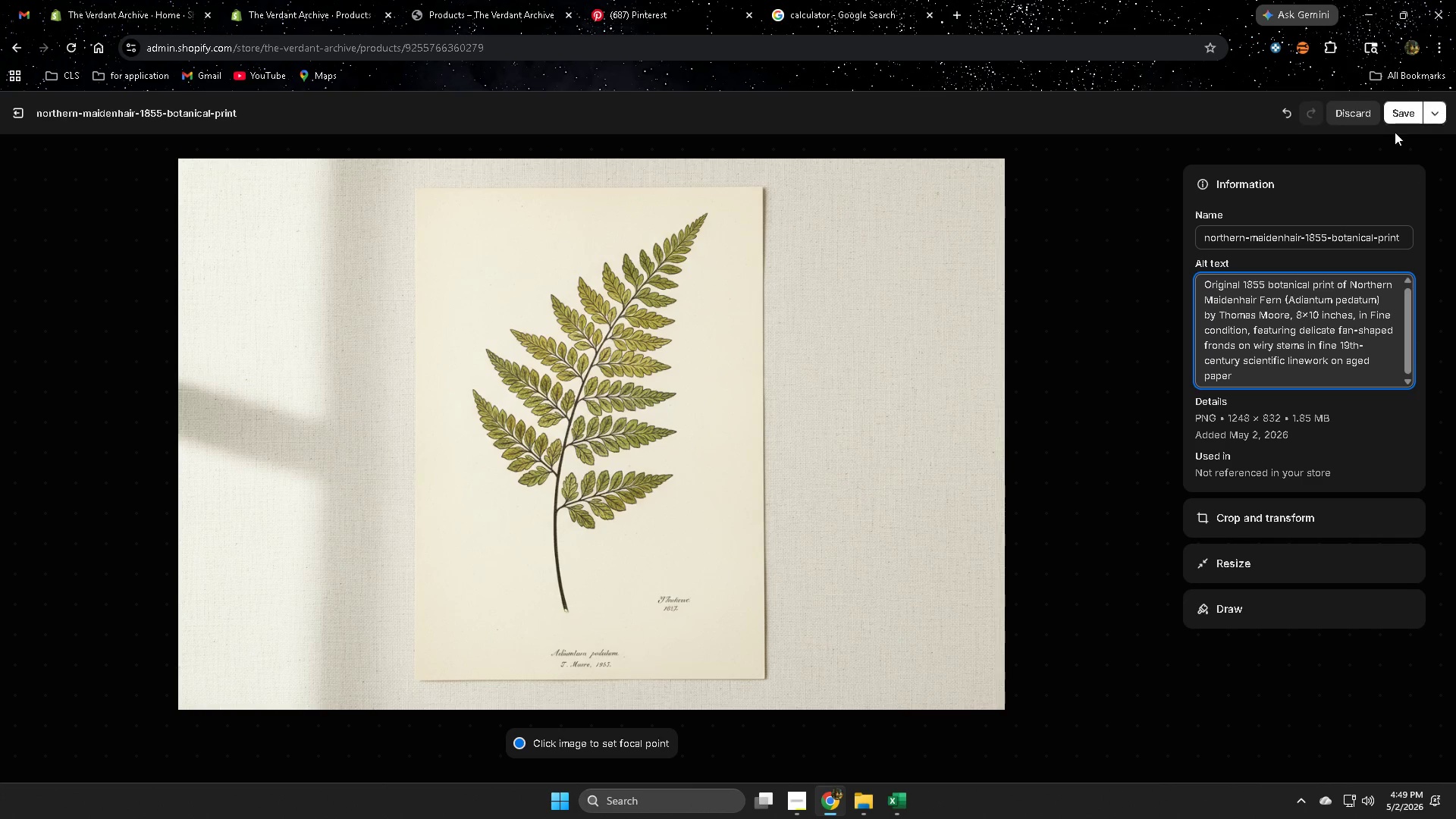 
left_click([1394, 111])
 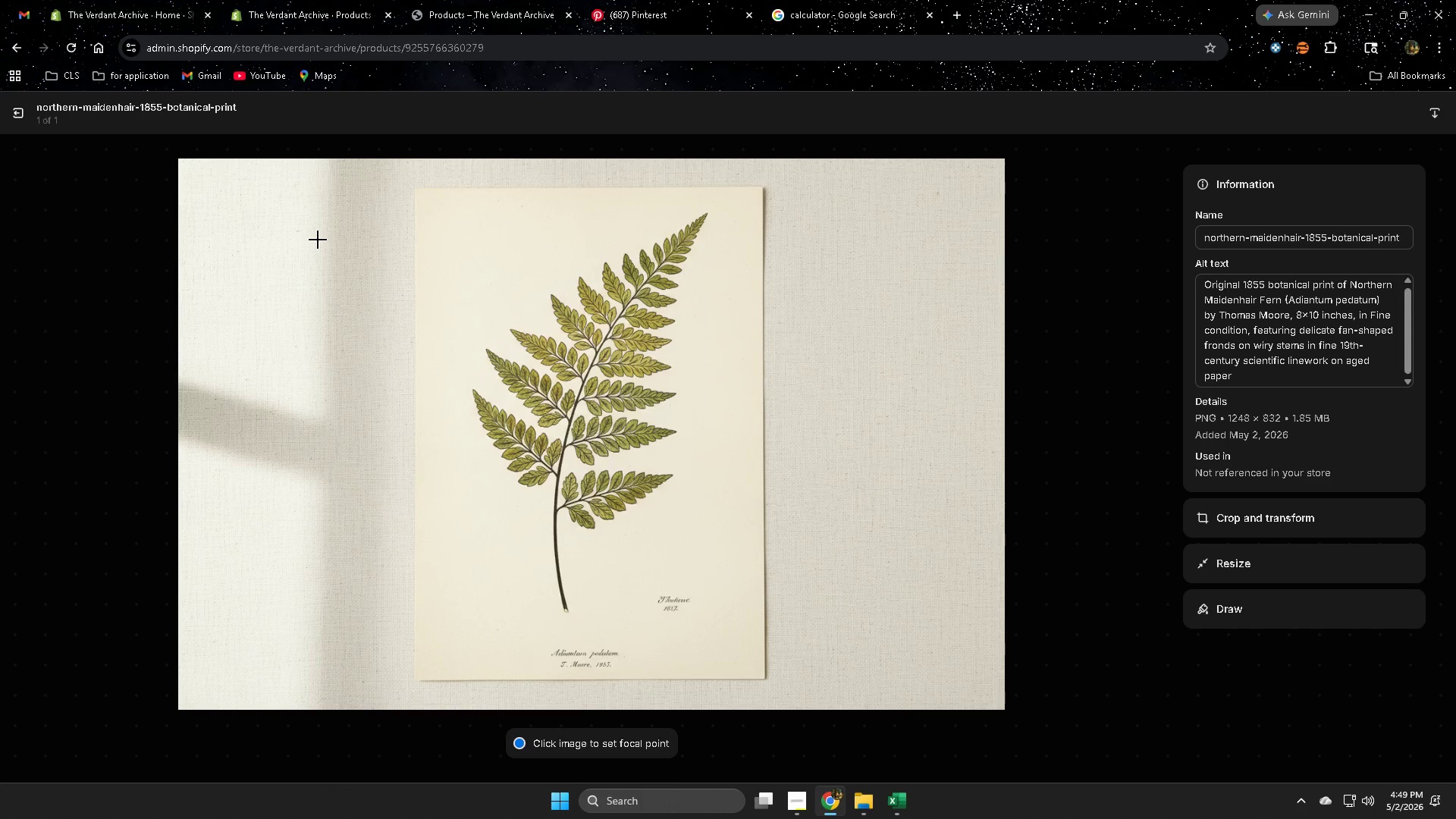 
mouse_move([36, 121])
 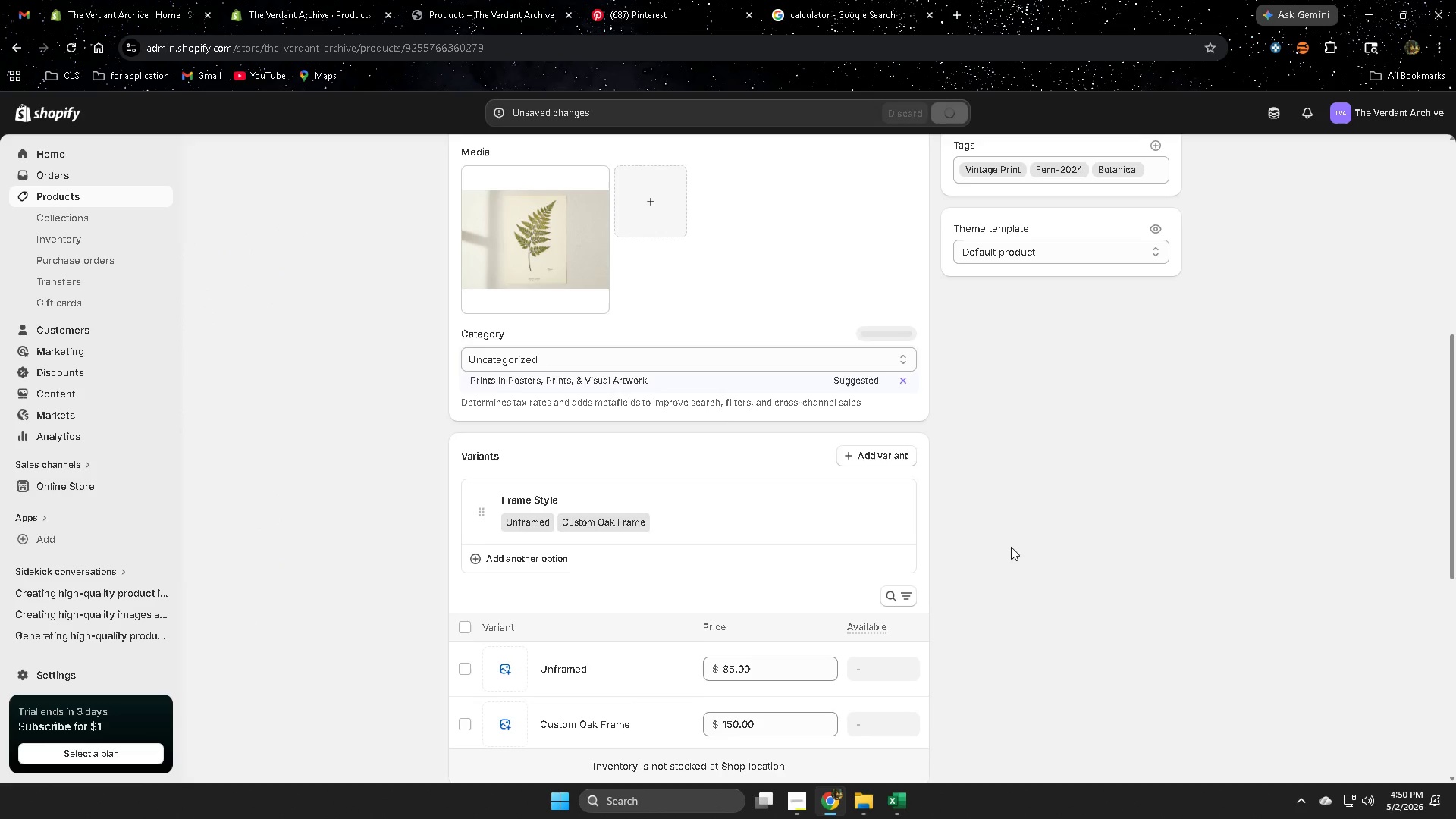 
scroll: coordinate [1286, 610], scroll_direction: down, amount: 3.0
 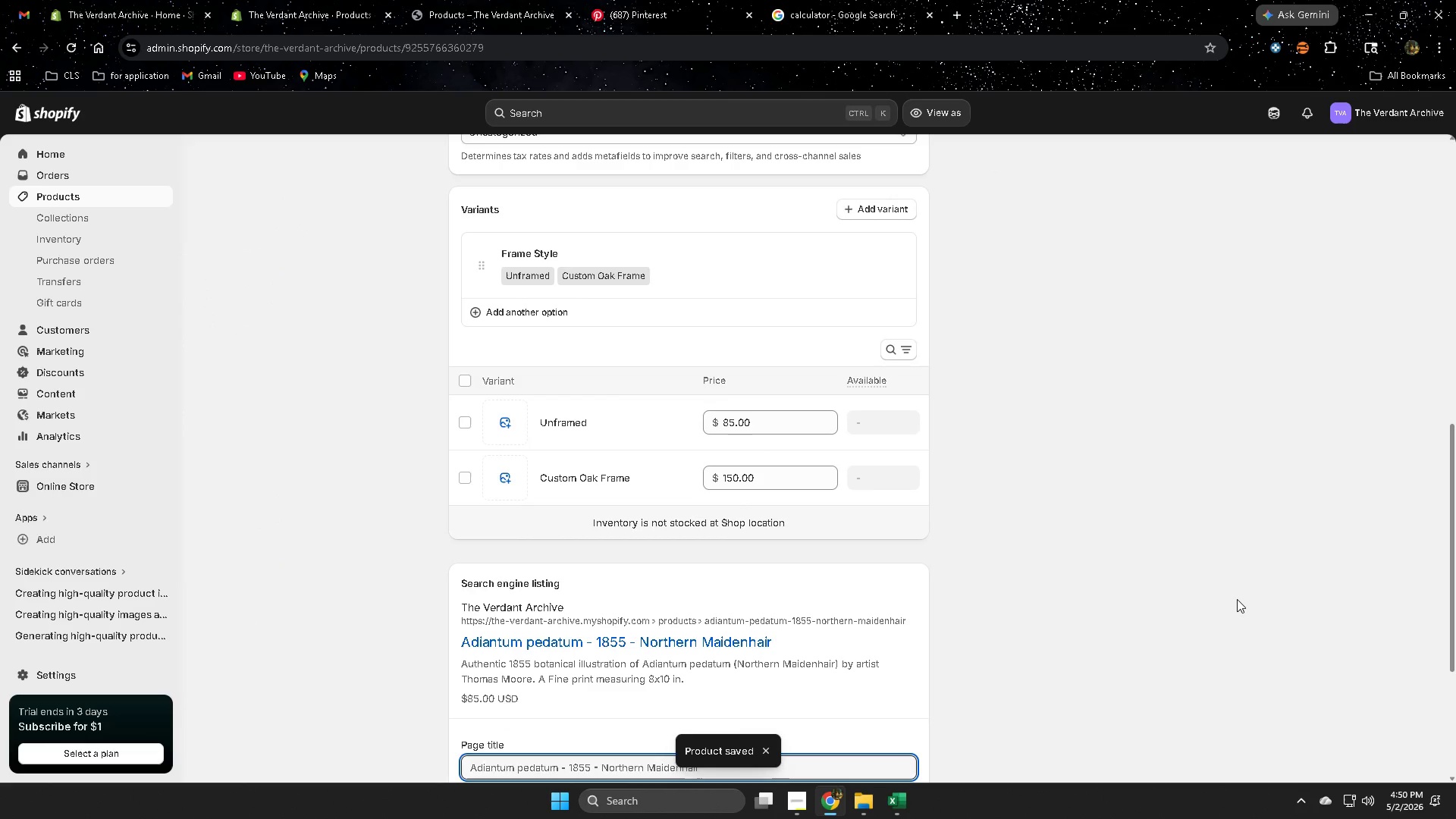 
scroll: coordinate [1216, 594], scroll_direction: up, amount: 1.0
 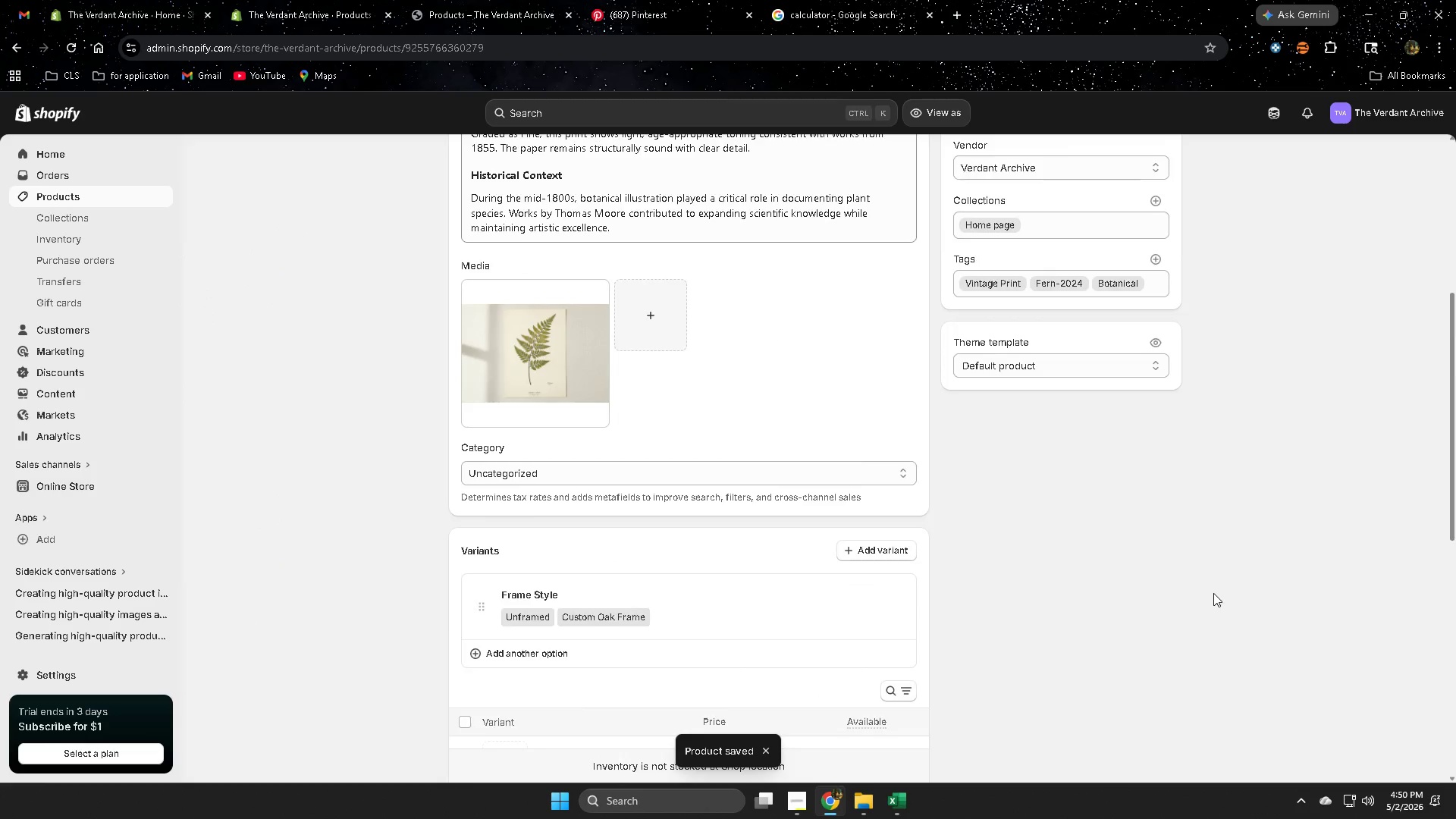 
scroll: coordinate [1208, 593], scroll_direction: down, amount: 3.0
 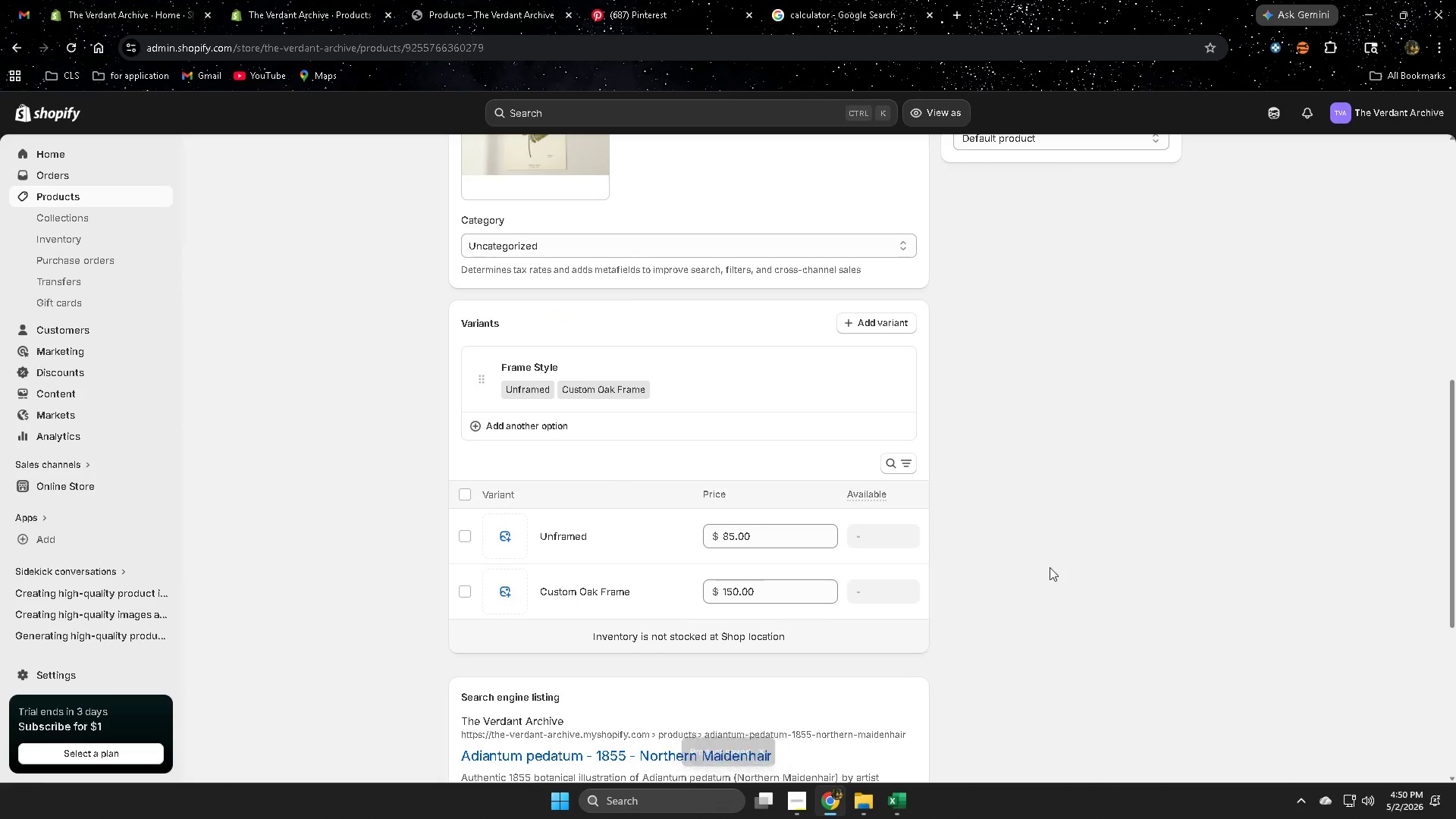 
scroll: coordinate [510, 460], scroll_direction: up, amount: 4.0
 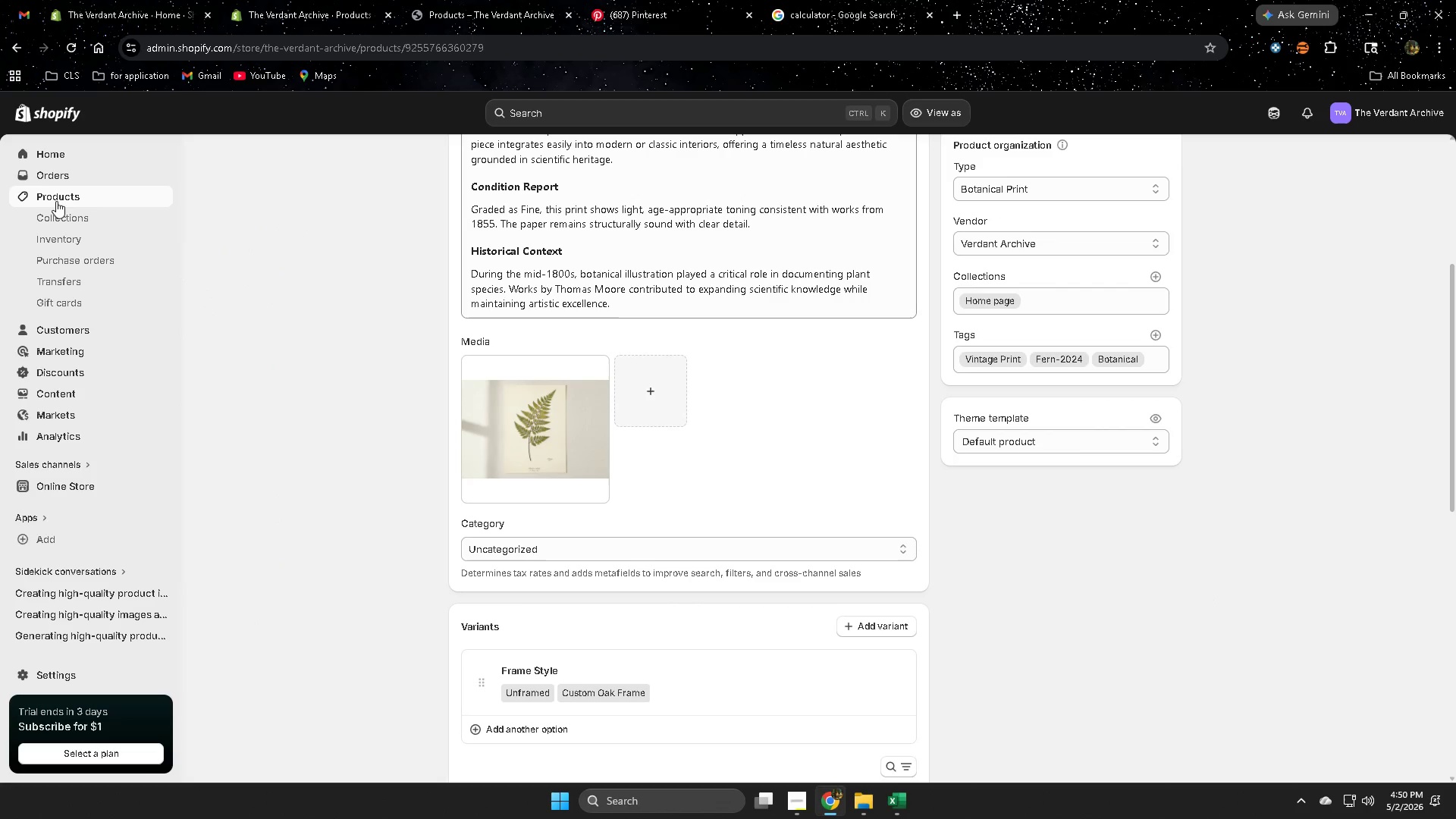 
left_click([56, 199])
 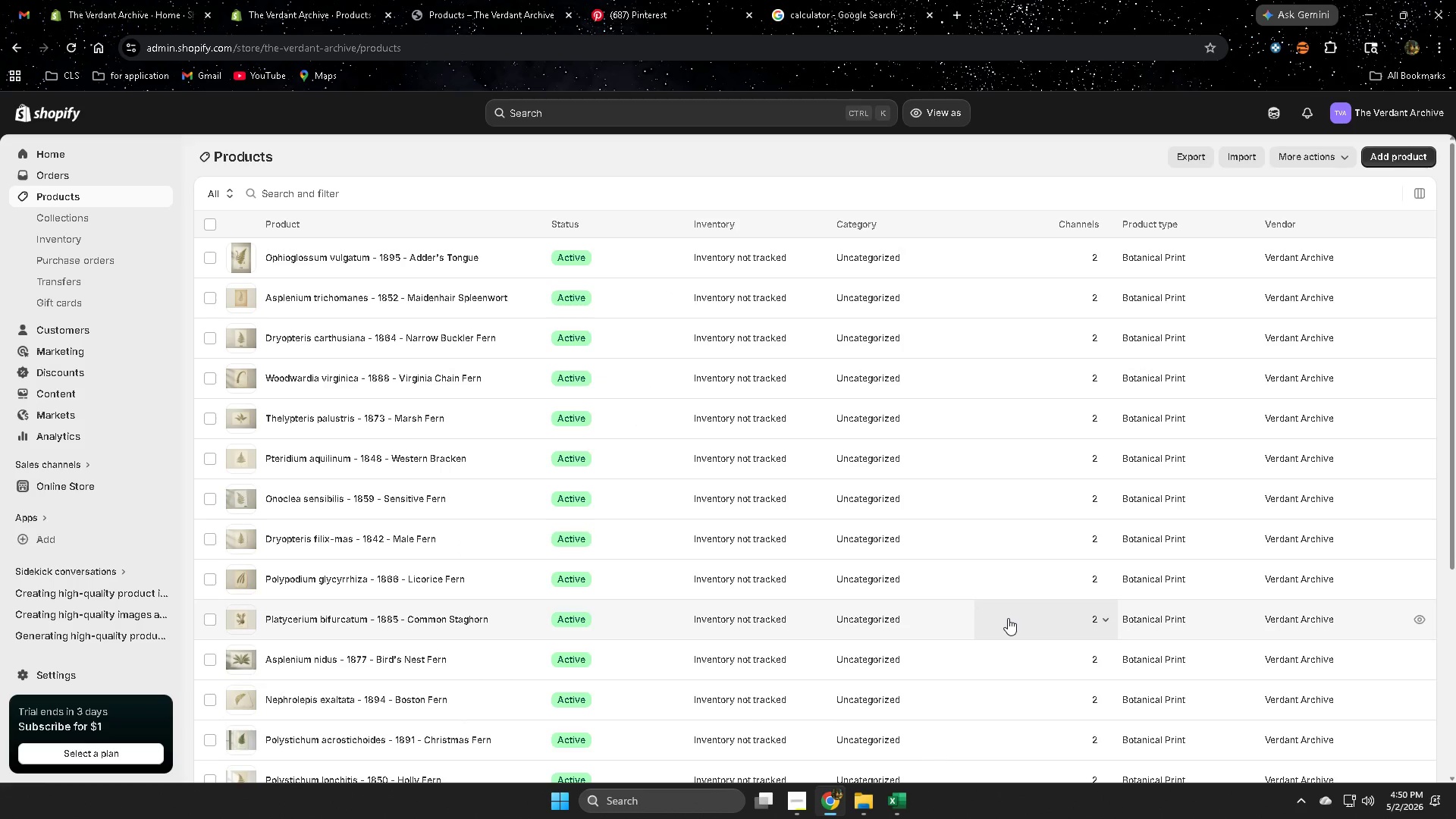 
scroll: coordinate [1008, 619], scroll_direction: down, amount: 1.0
 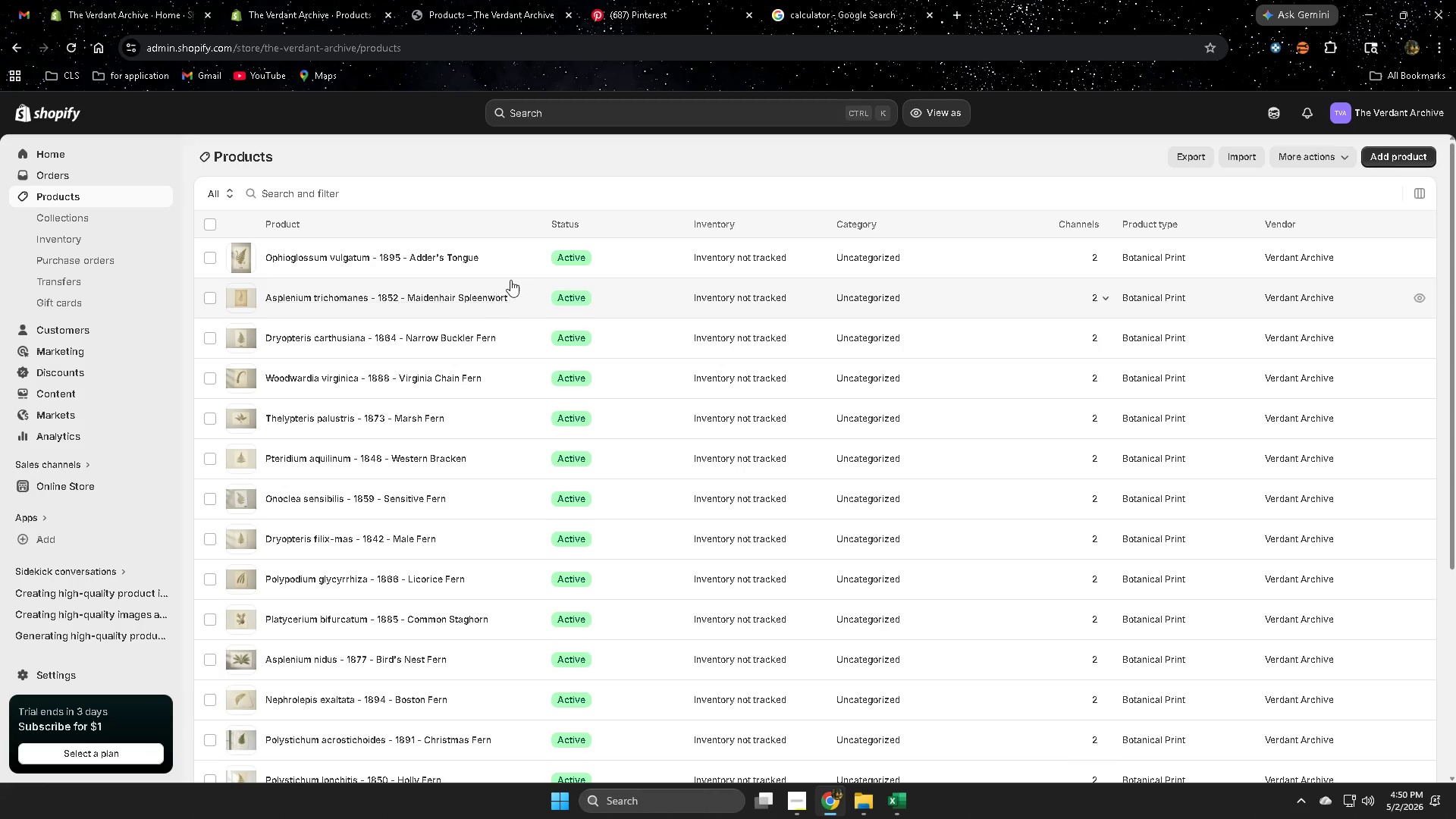 
left_click([644, 259])
 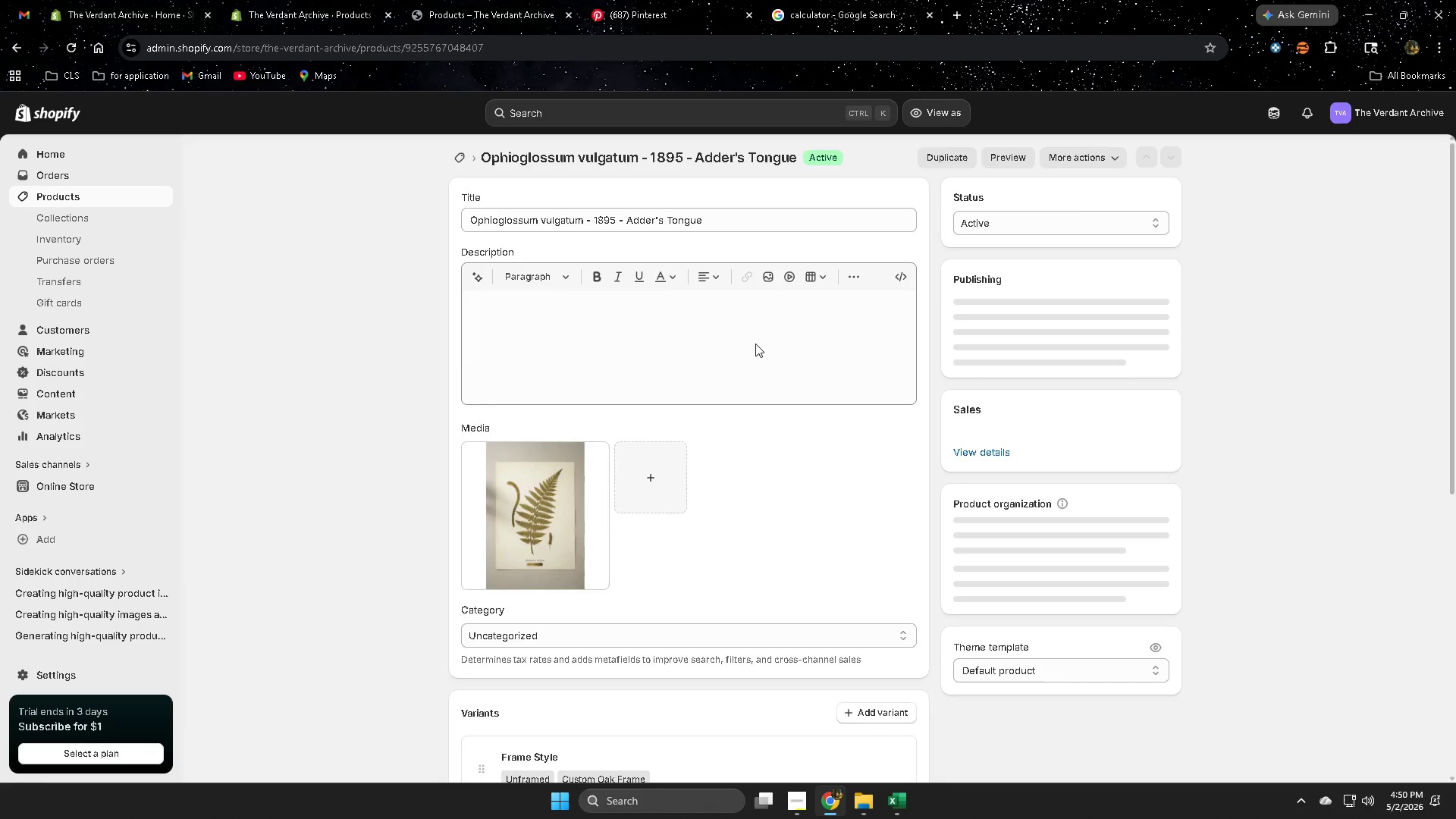 
scroll: coordinate [855, 536], scroll_direction: down, amount: 14.0
 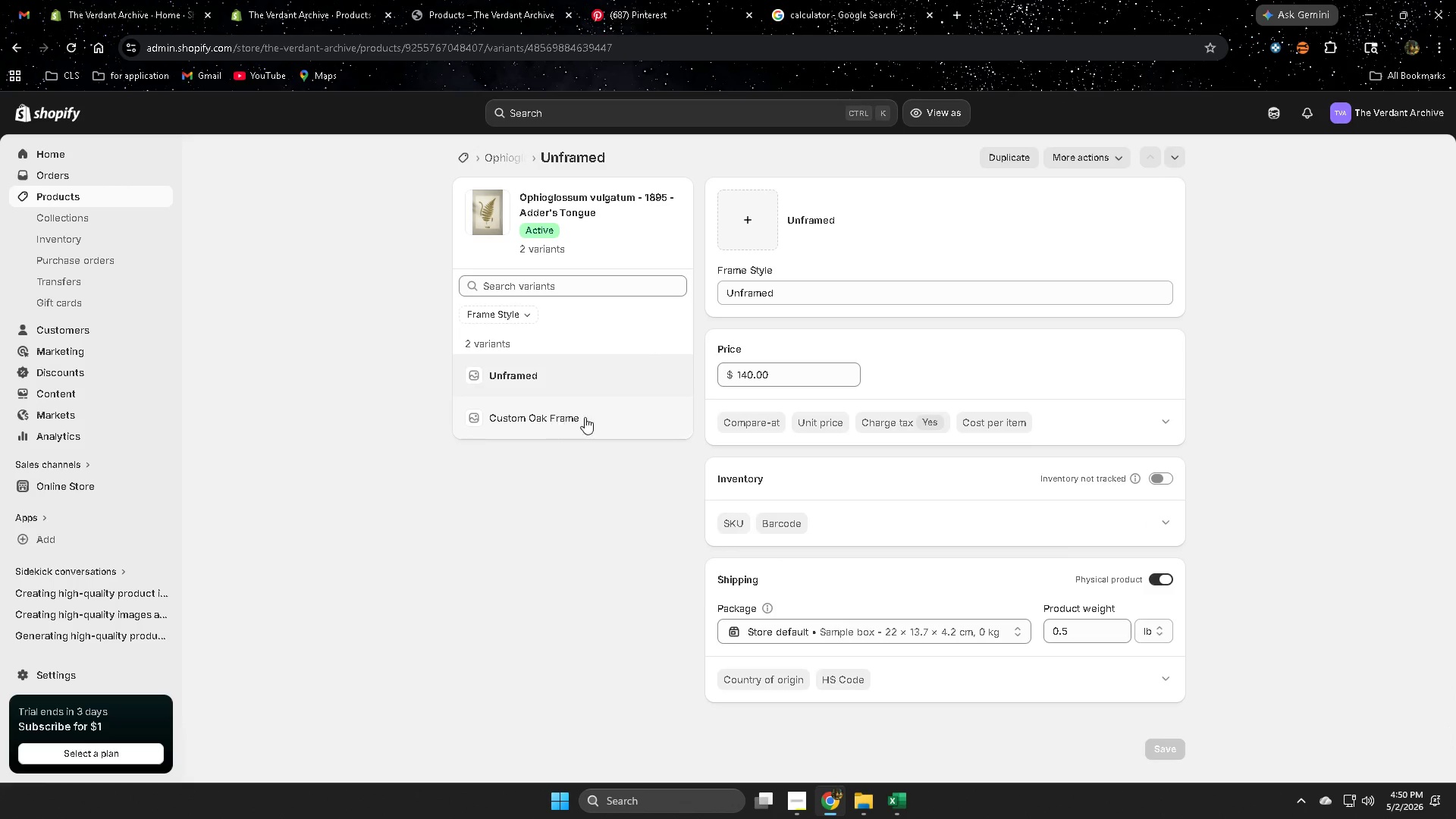 
left_click([541, 420])
 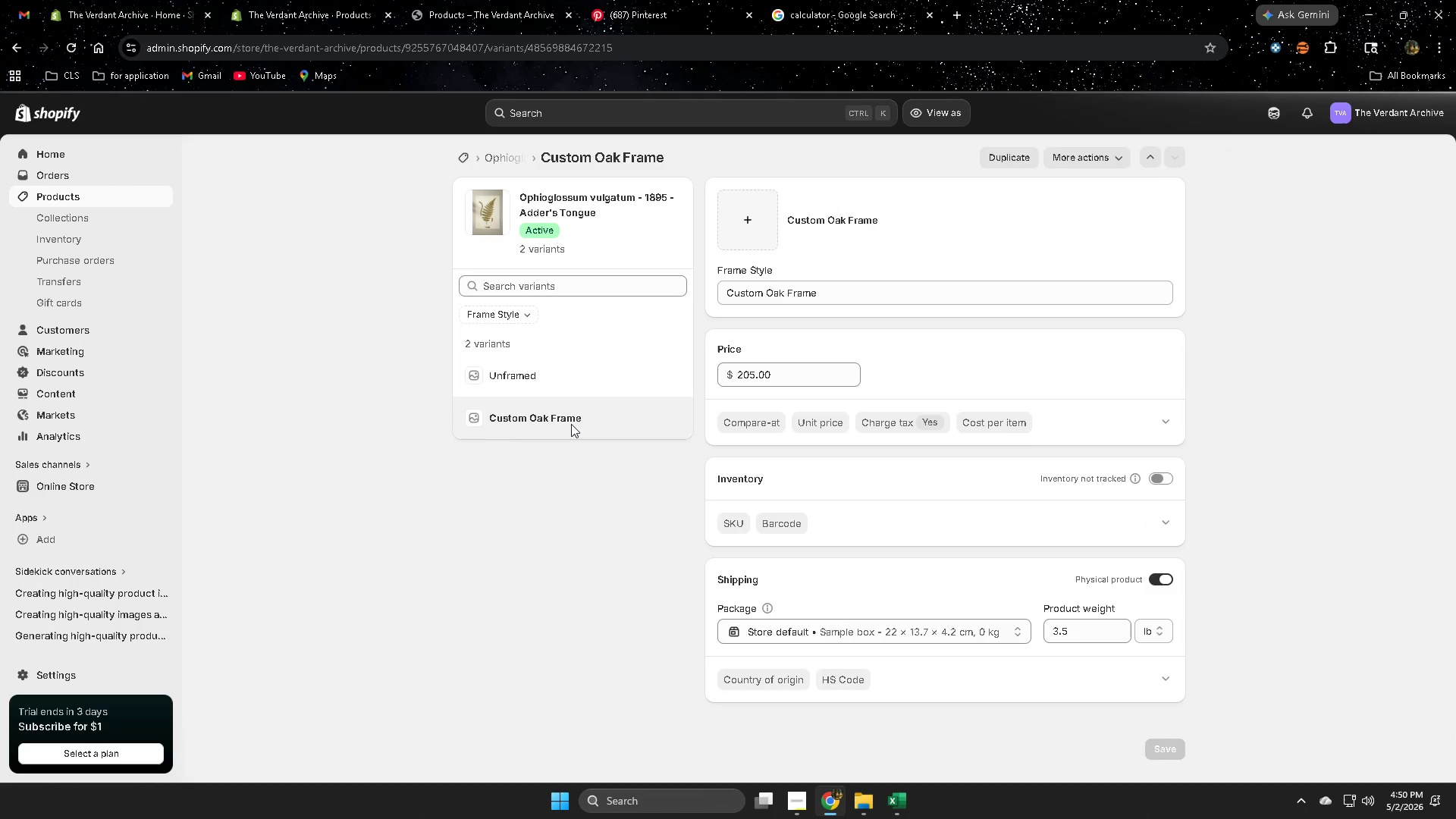 
left_click([68, 201])
 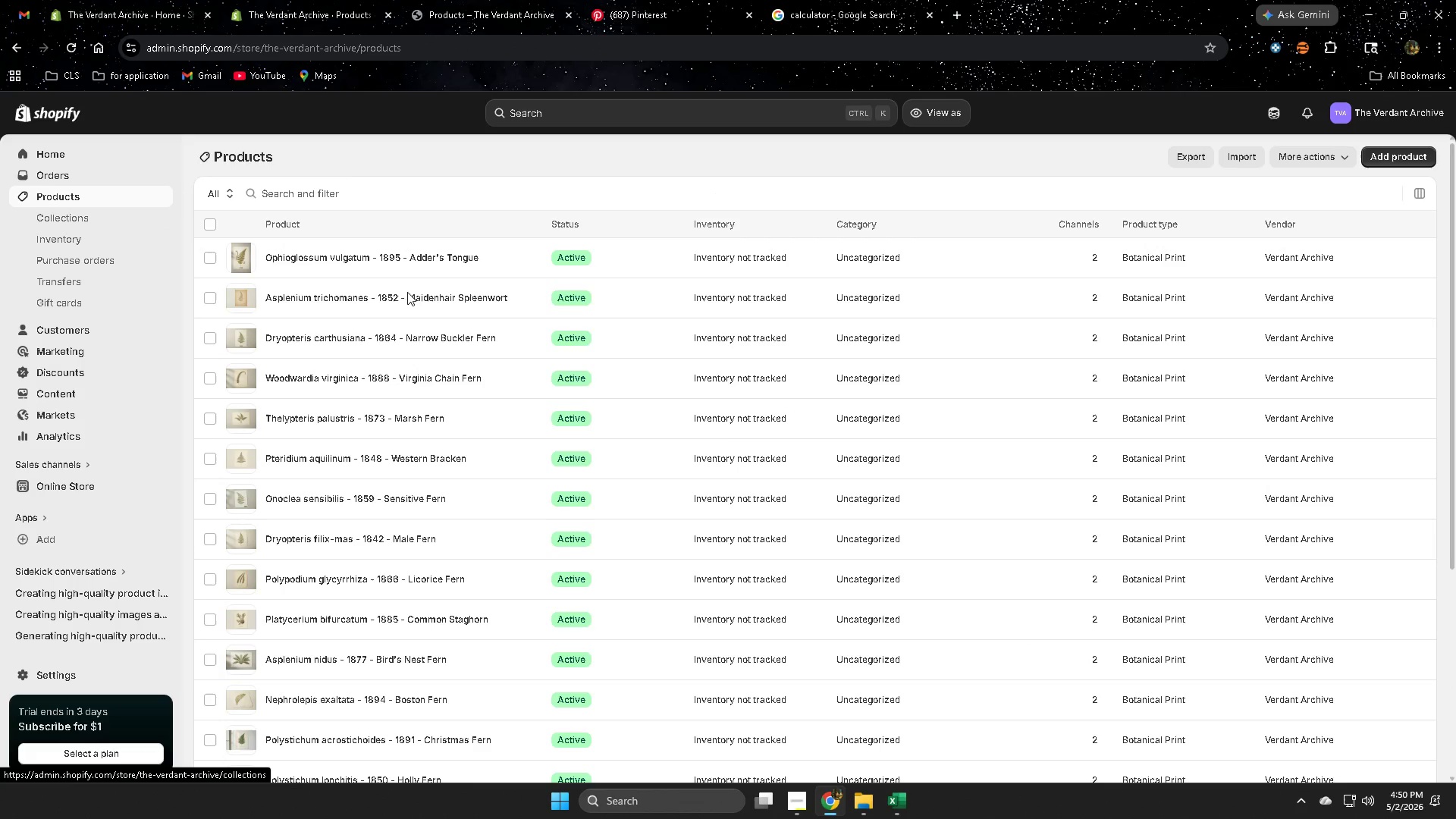 
left_click([515, 304])
 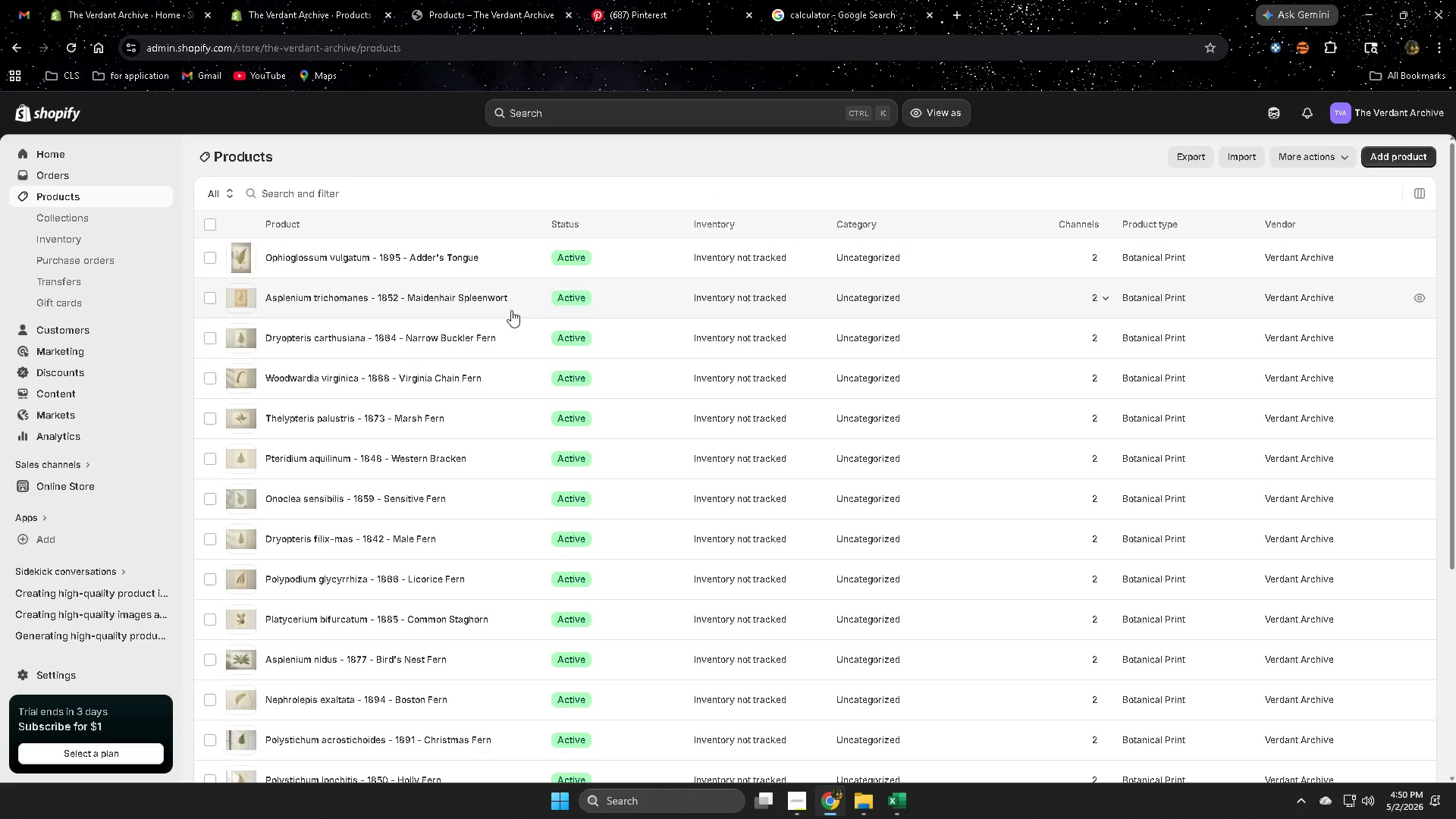 
mouse_move([546, 350])
 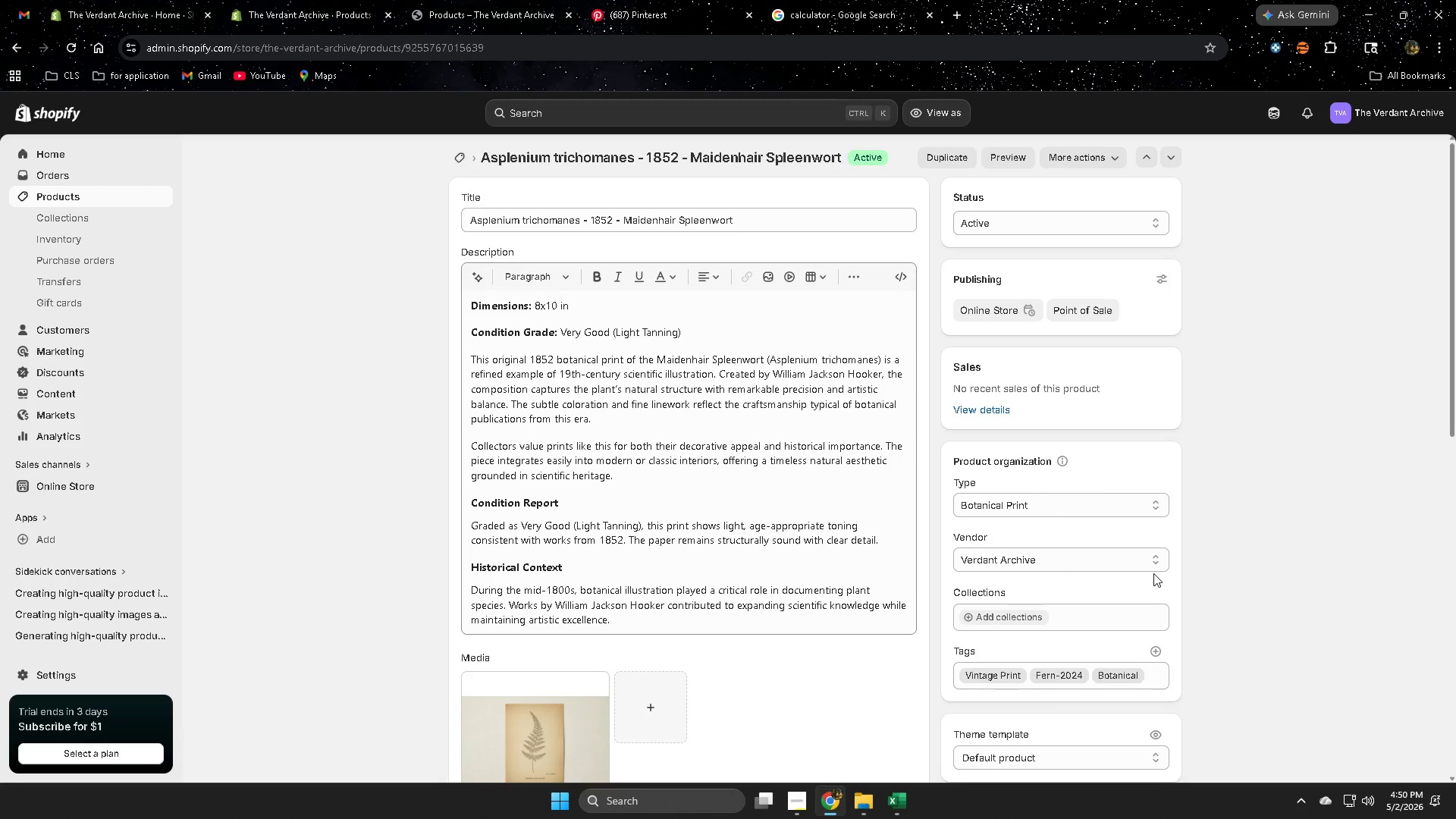 
scroll: coordinate [1153, 573], scroll_direction: down, amount: 8.0
 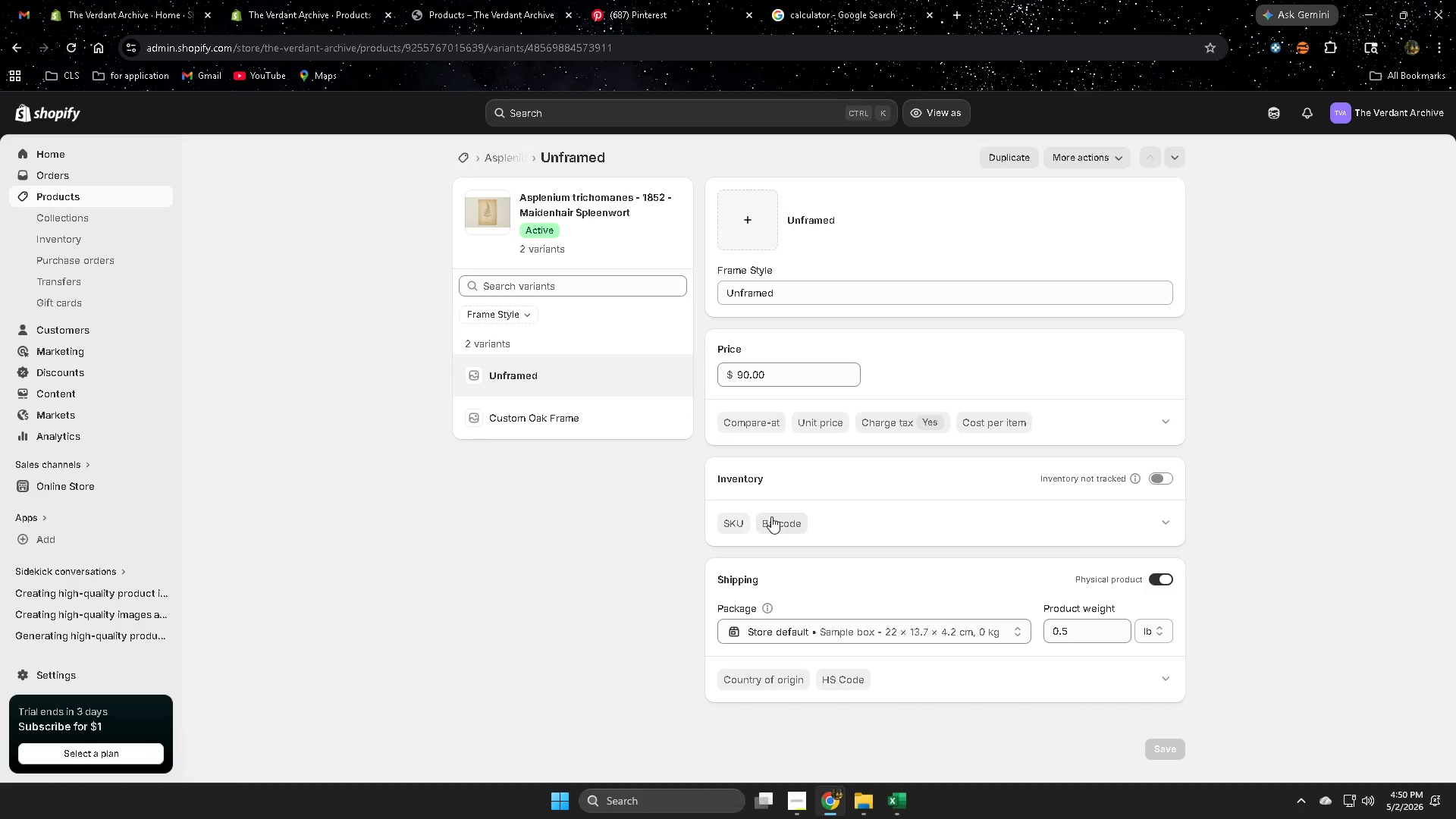 
wait(7.25)
 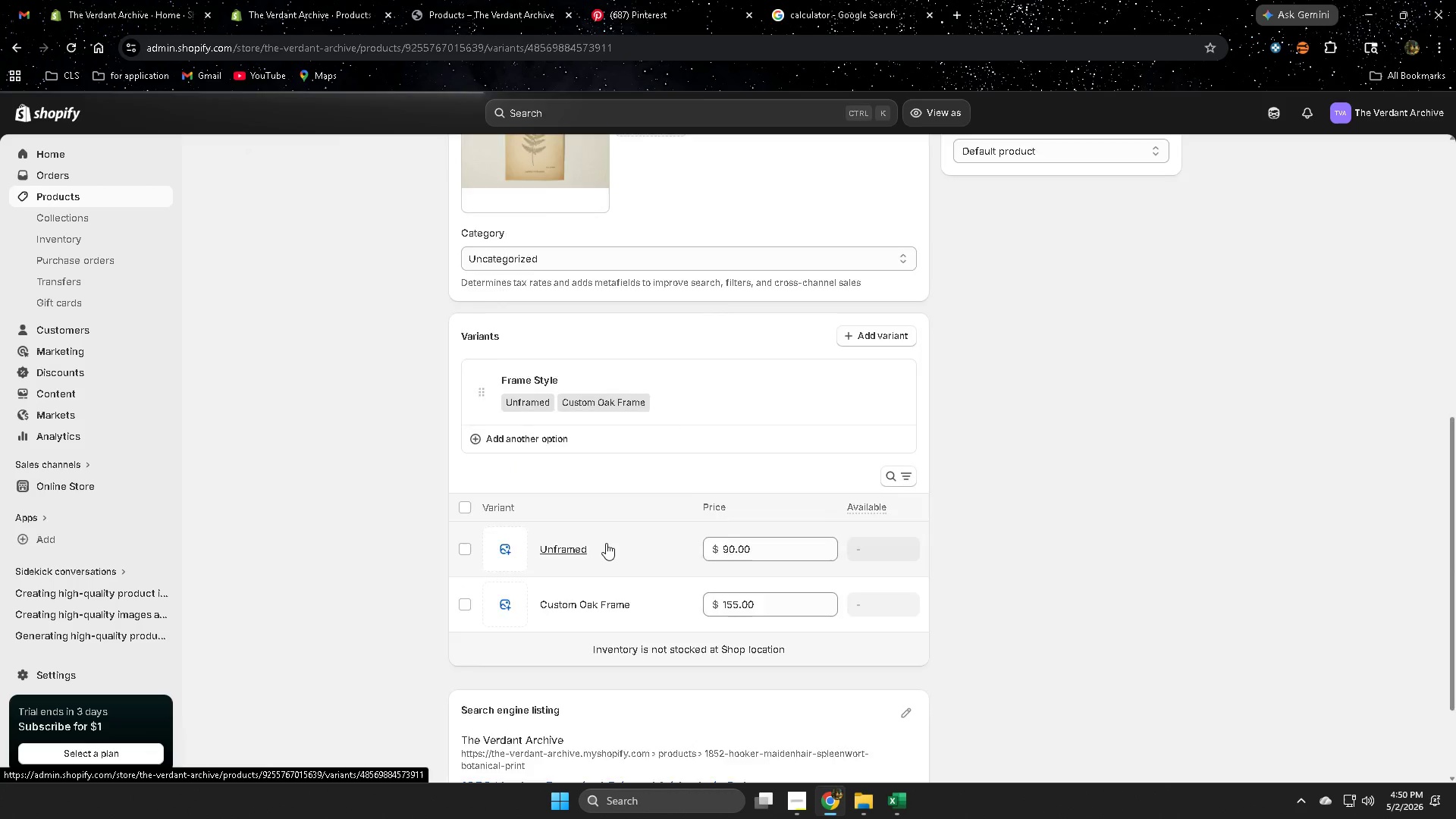 
left_click([544, 418])
 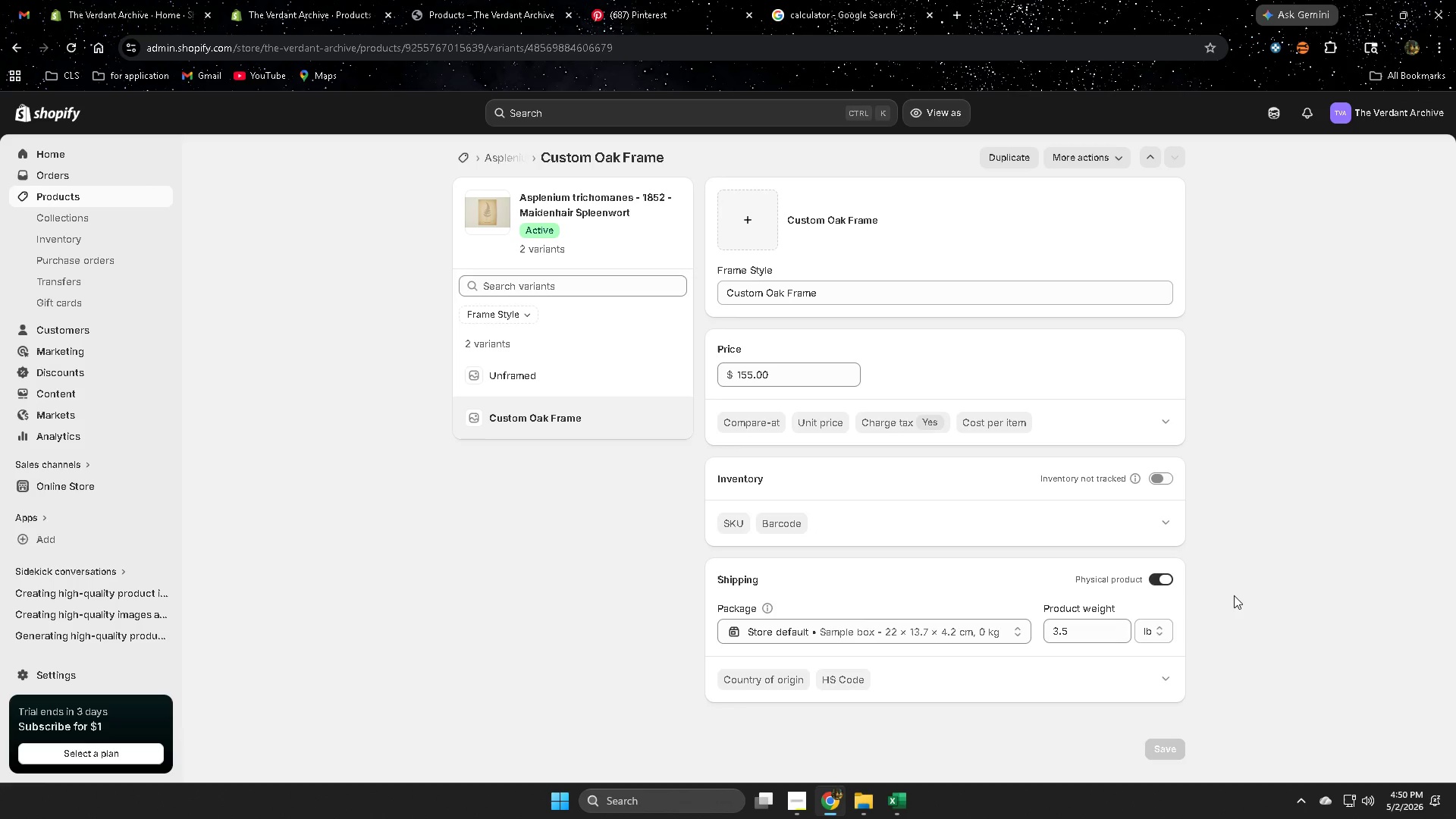 
wait(7.78)
 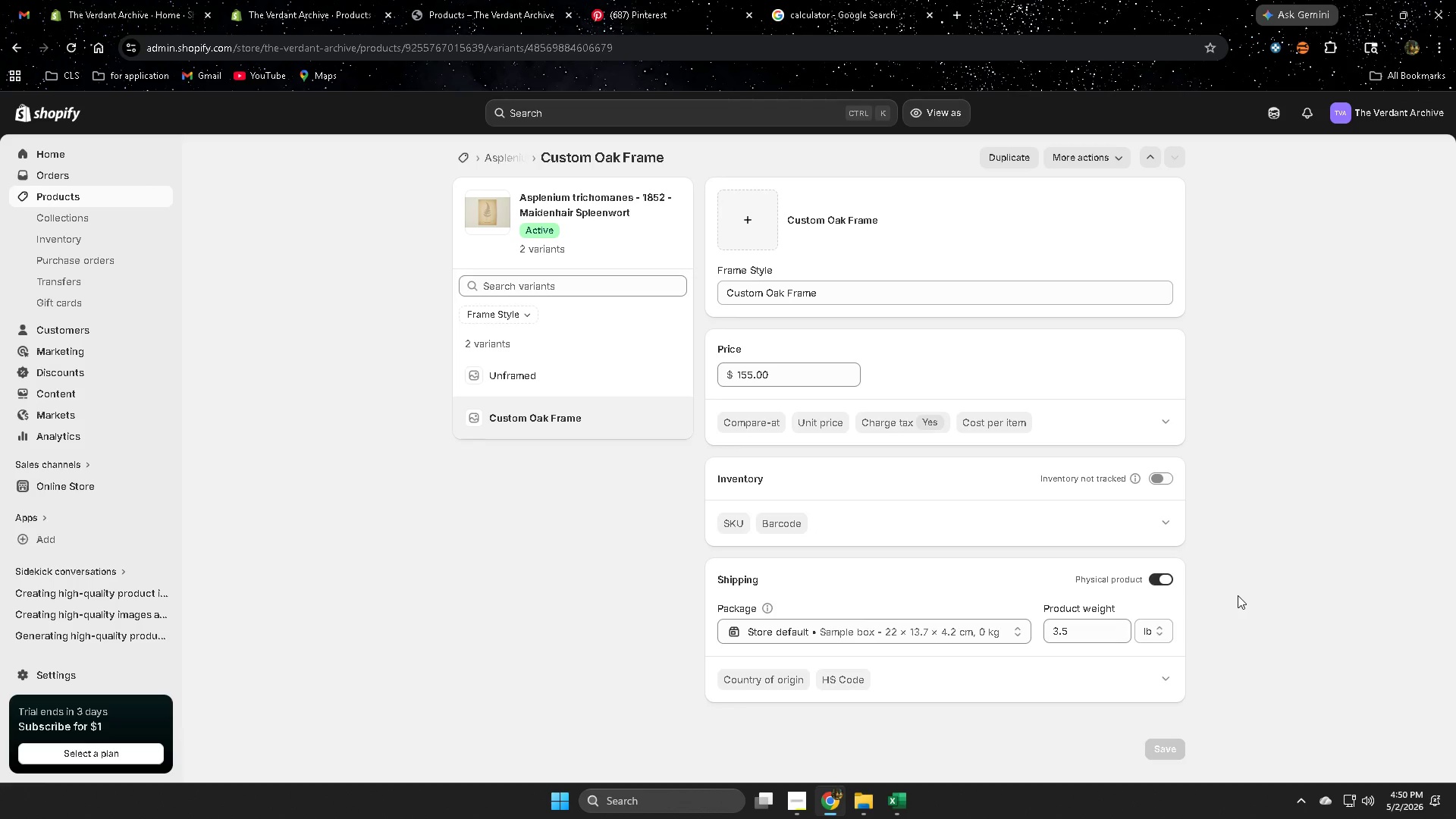 
left_click([88, 202])
 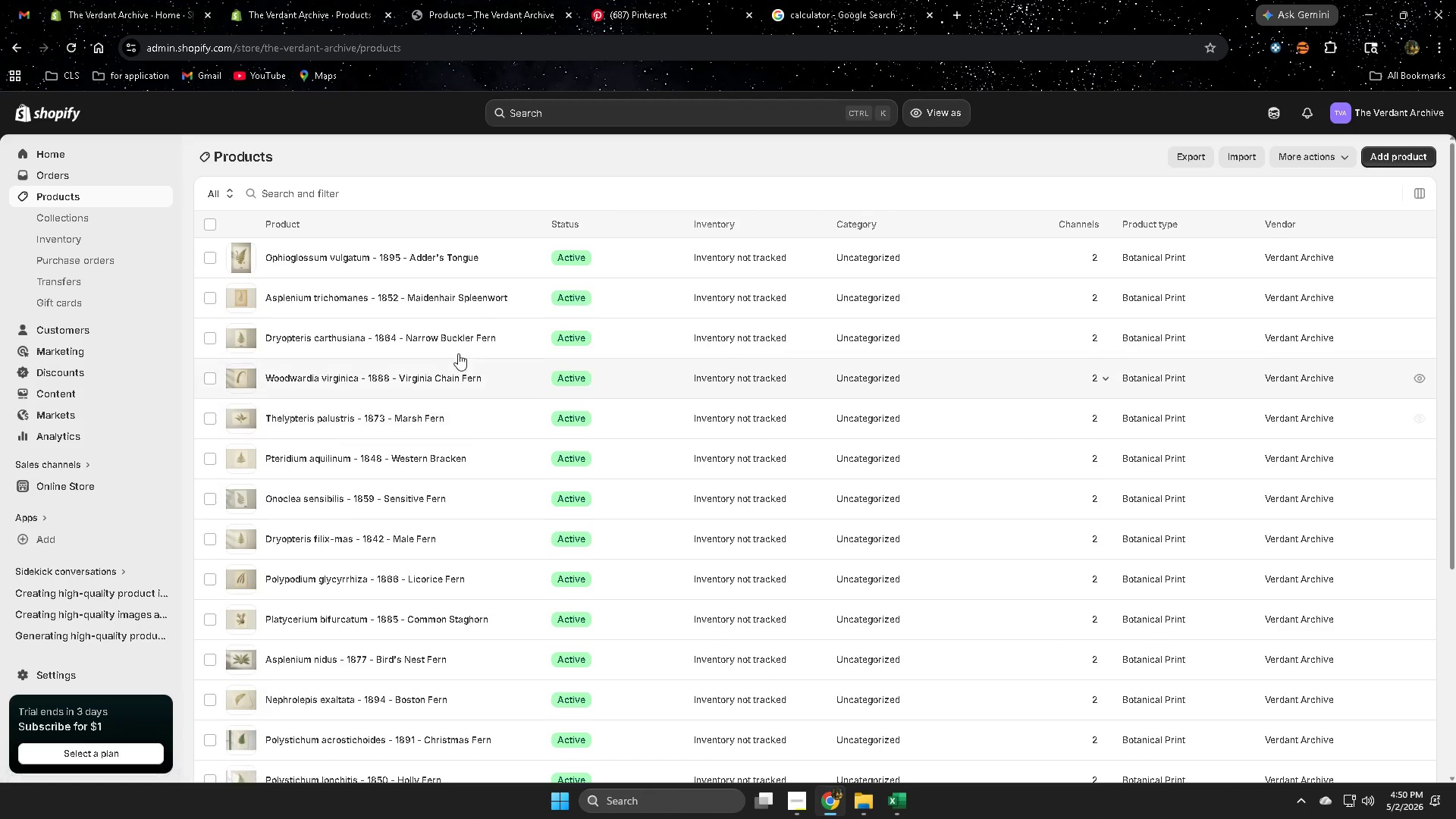 
left_click([513, 342])
 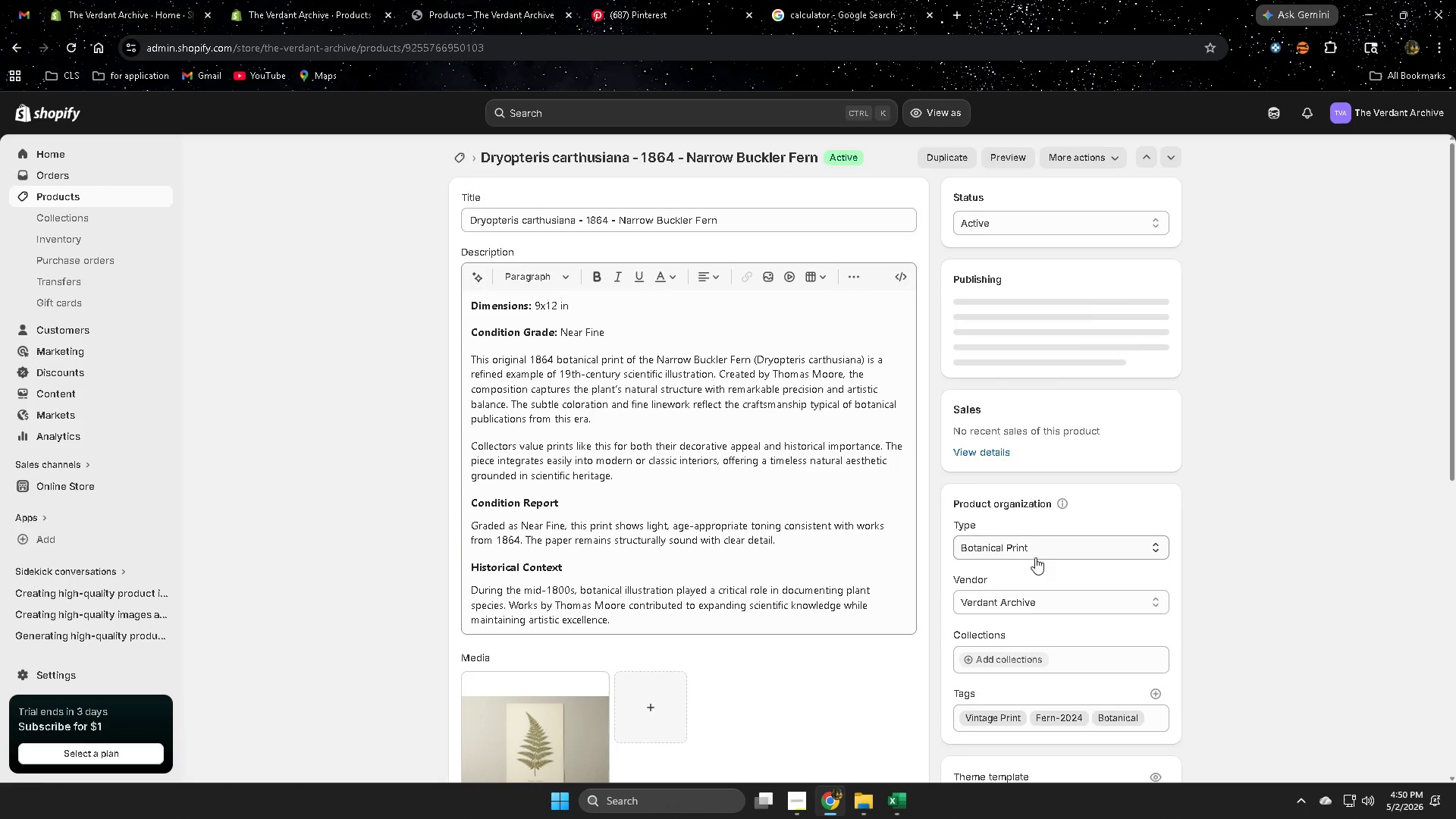 
scroll: coordinate [655, 667], scroll_direction: down, amount: 4.0
 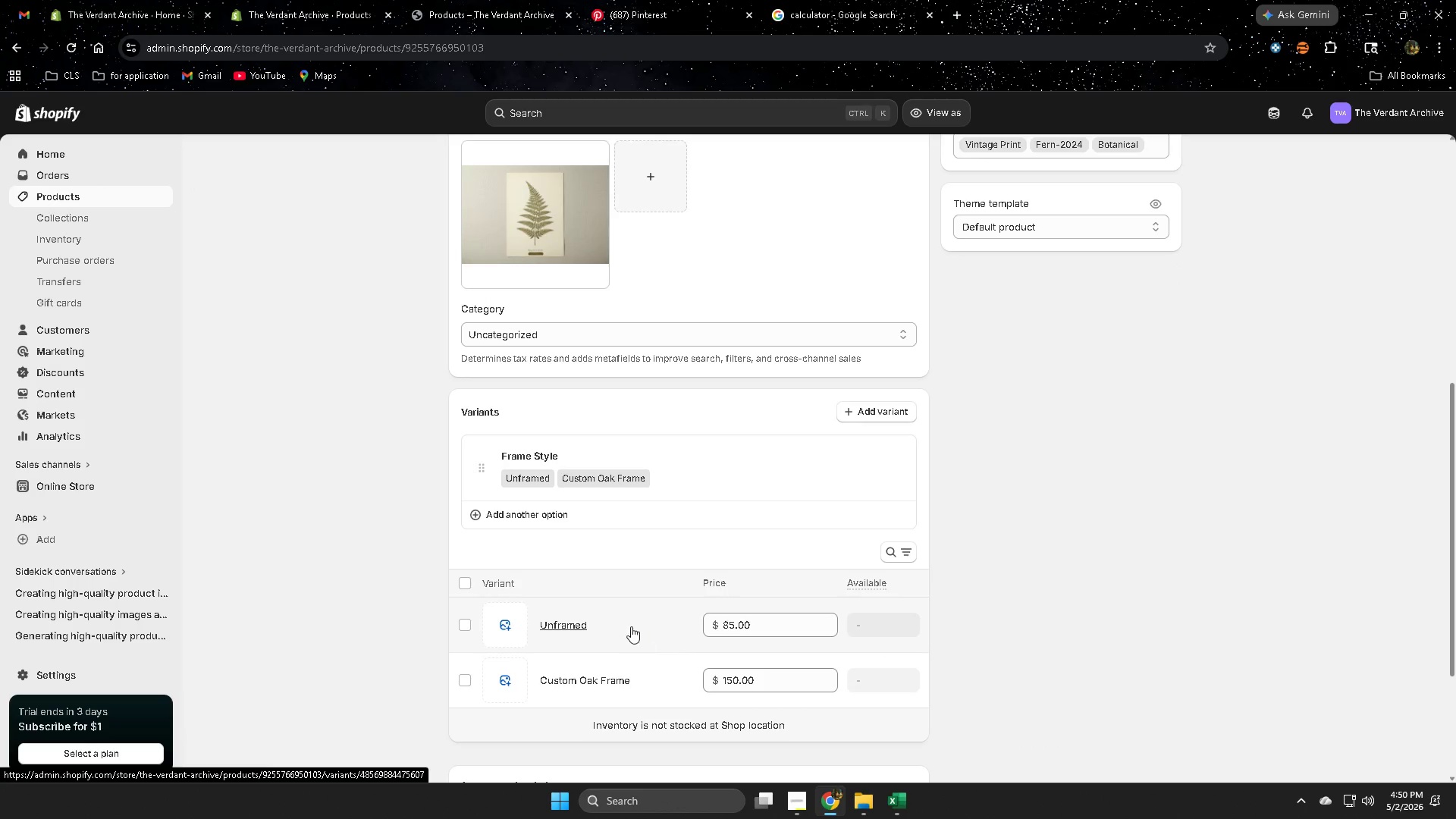 
left_click([631, 626])
 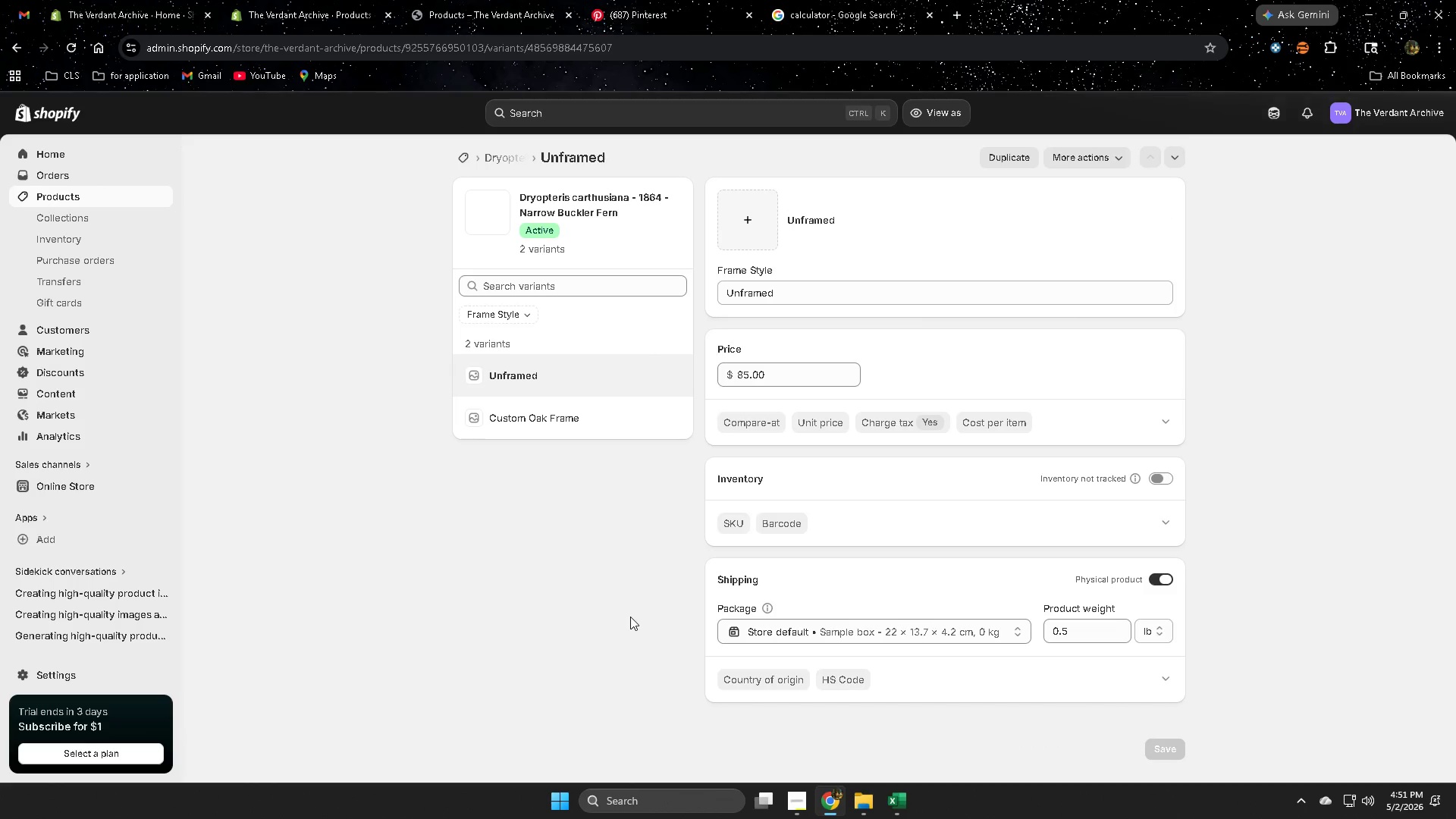 
left_click([576, 422])
 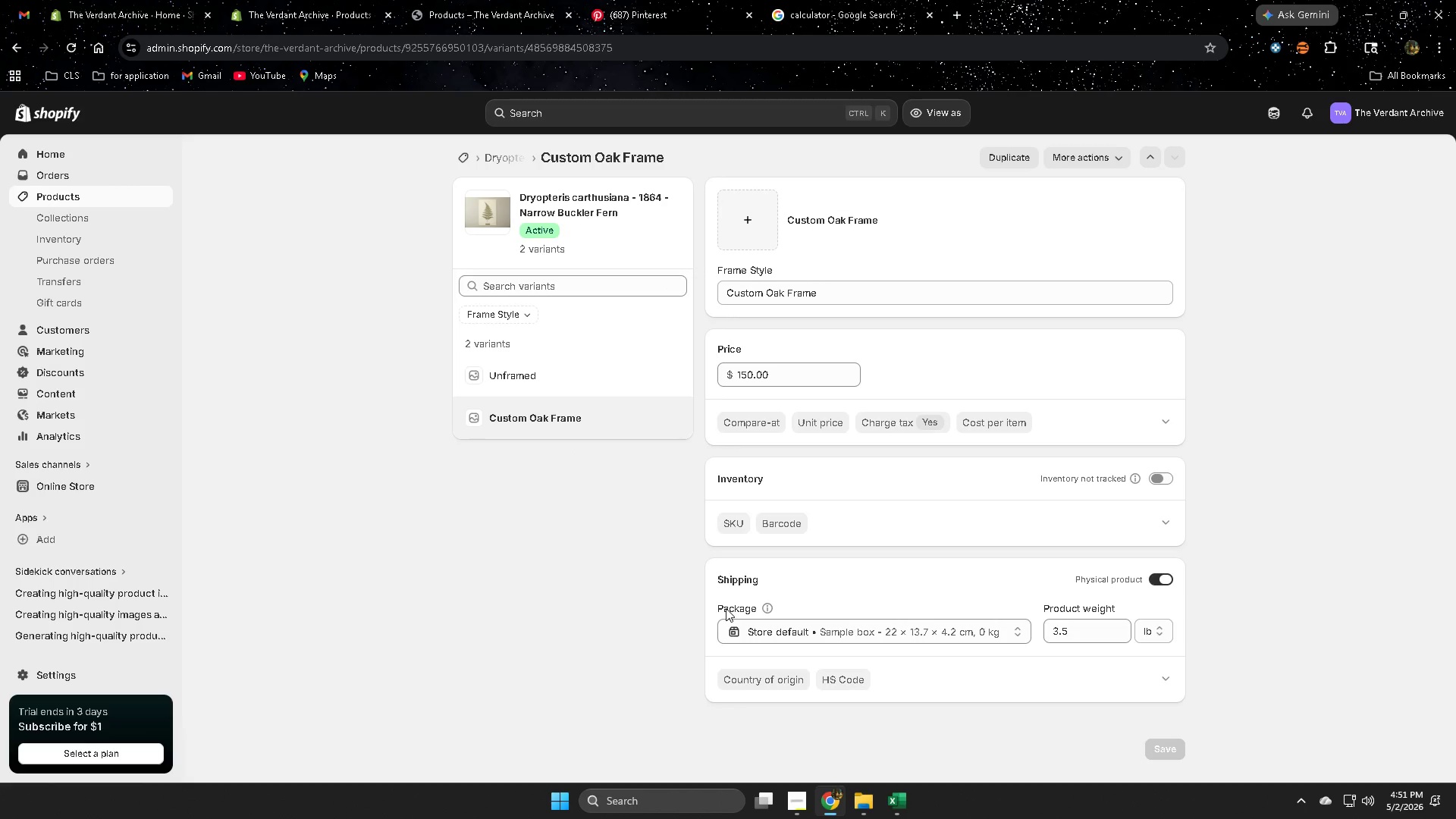 
wait(8.7)
 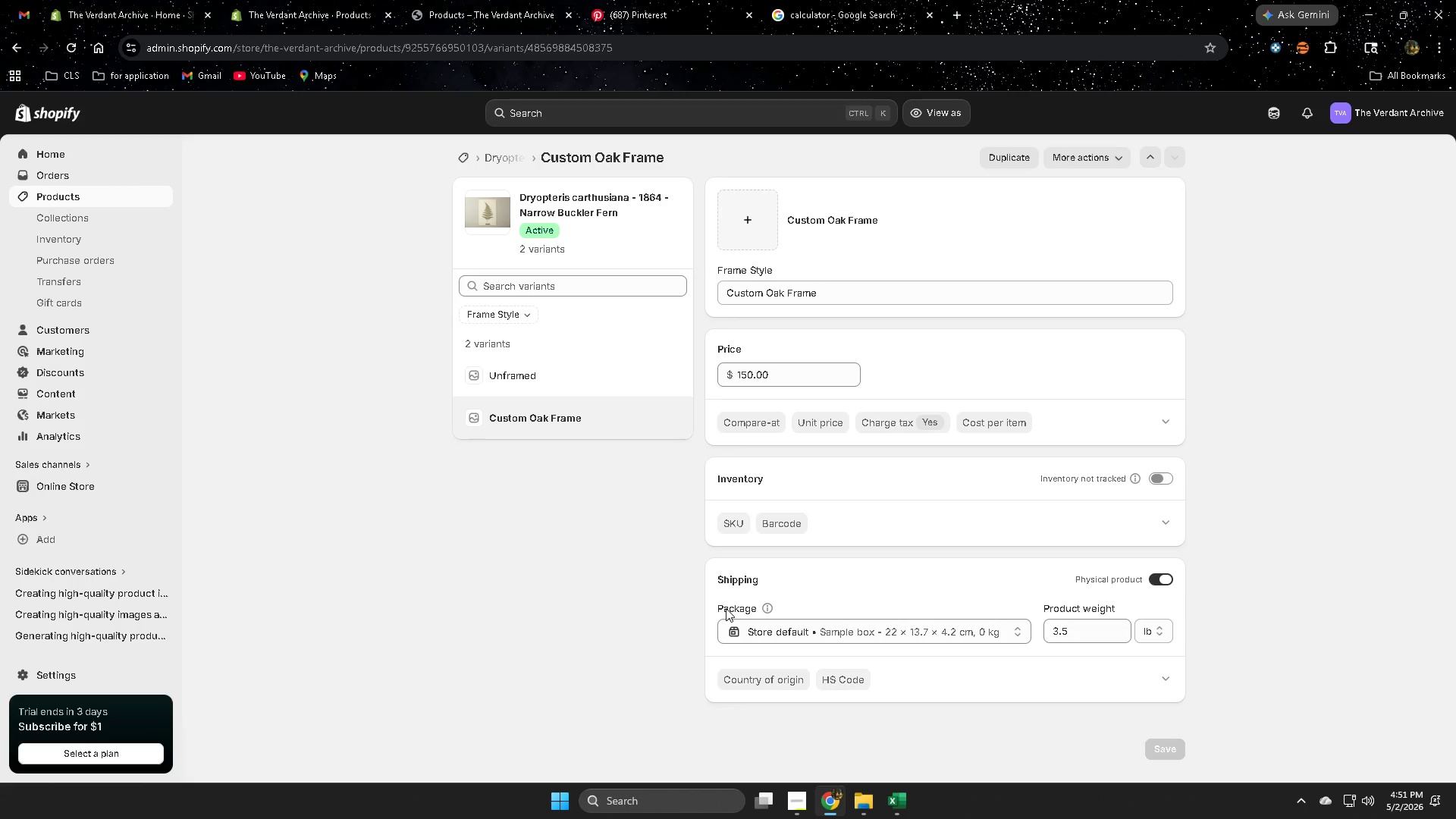 
left_click([125, 199])
 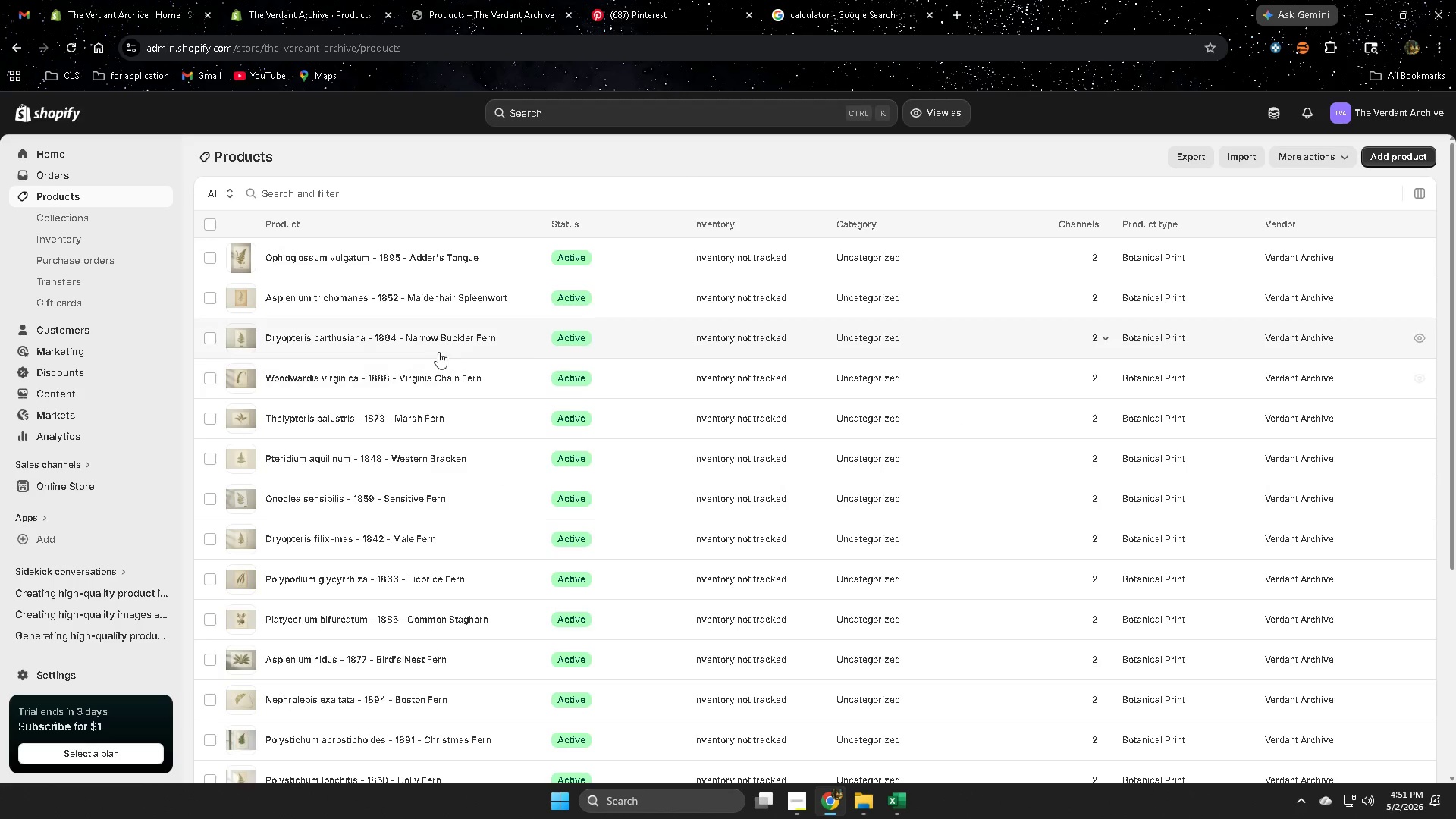 
left_click([509, 383])
 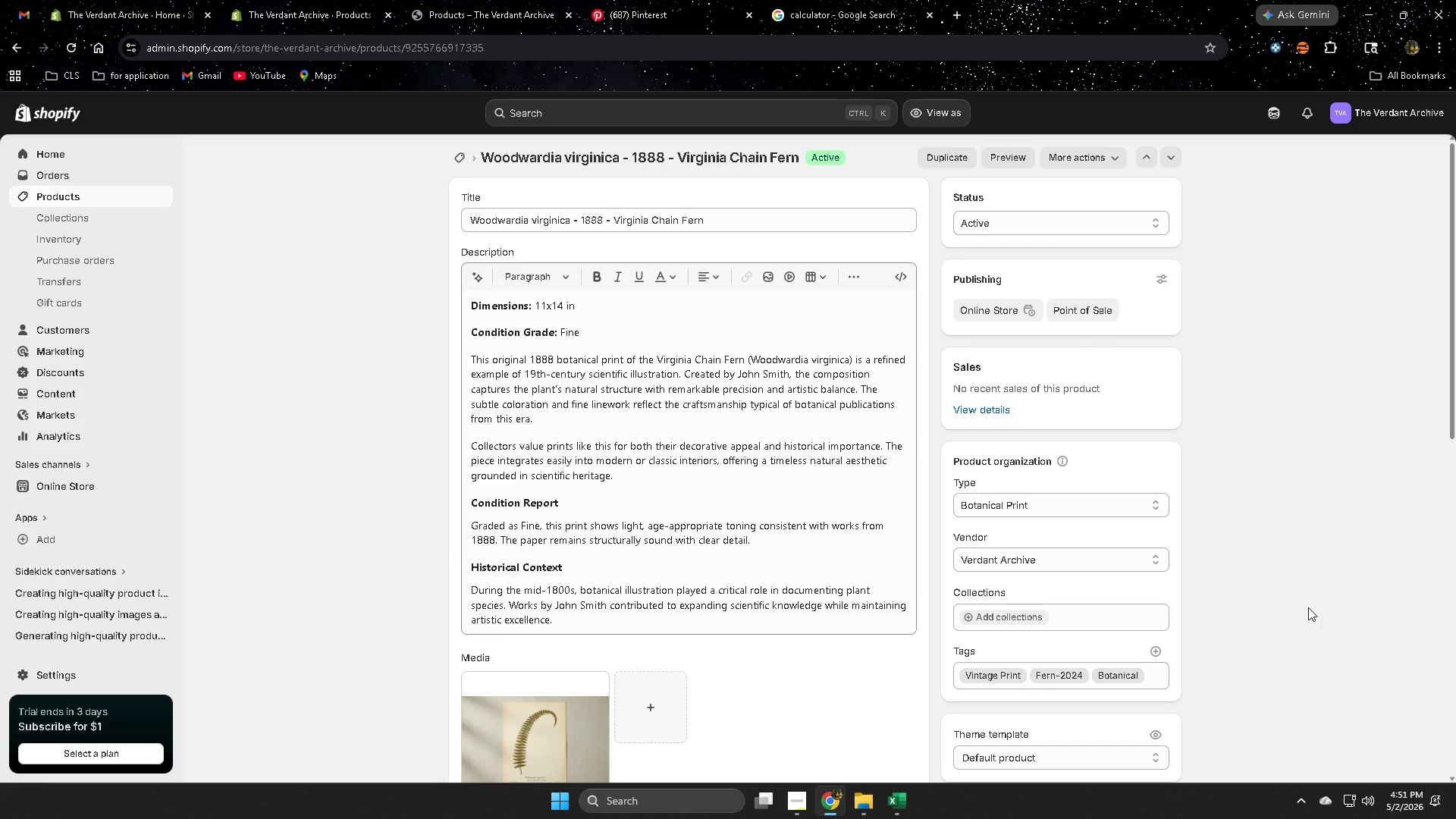 
wait(7.69)
 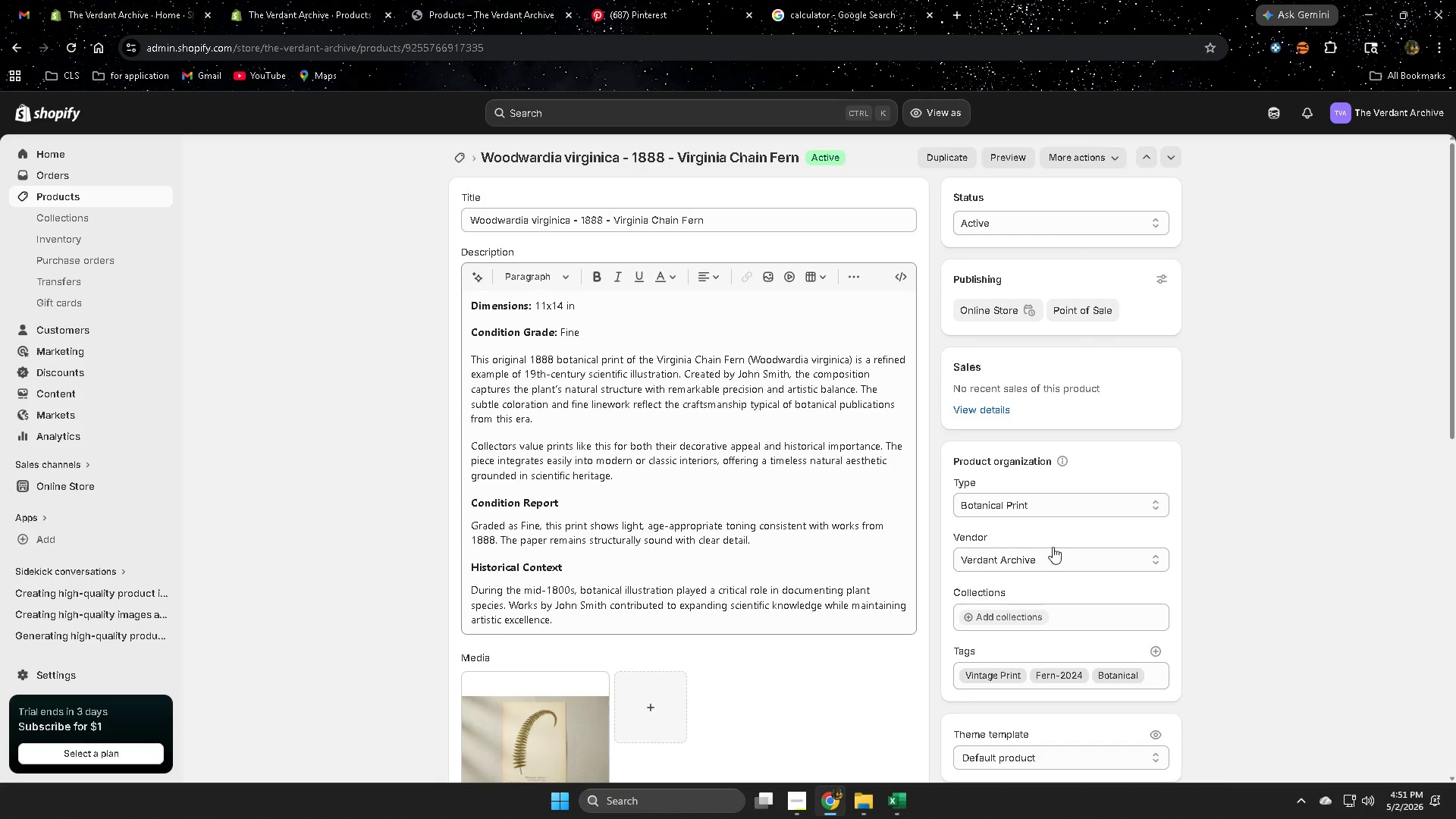 
scroll: coordinate [1256, 605], scroll_direction: down, amount: 10.0
 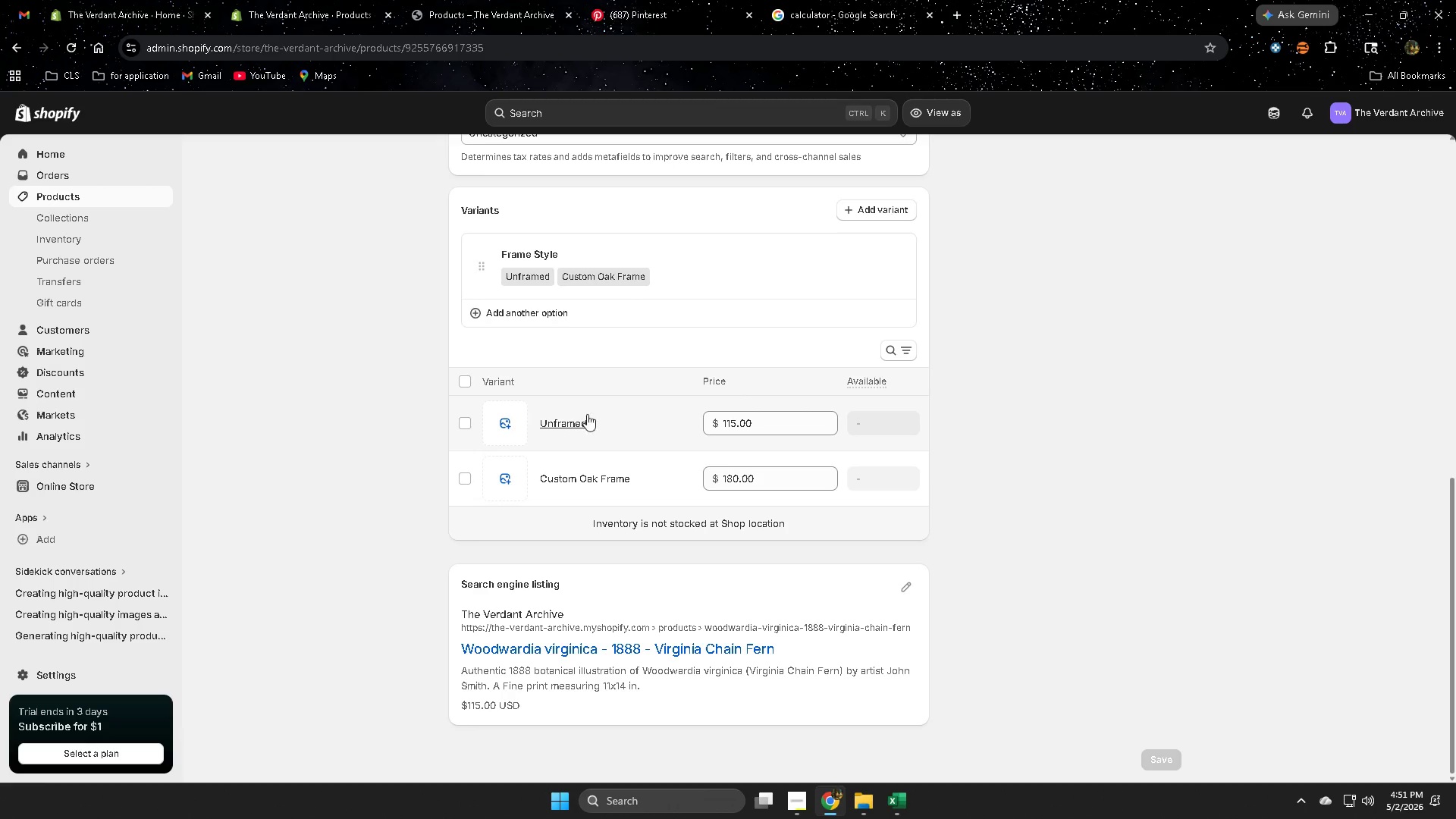 
left_click([609, 420])
 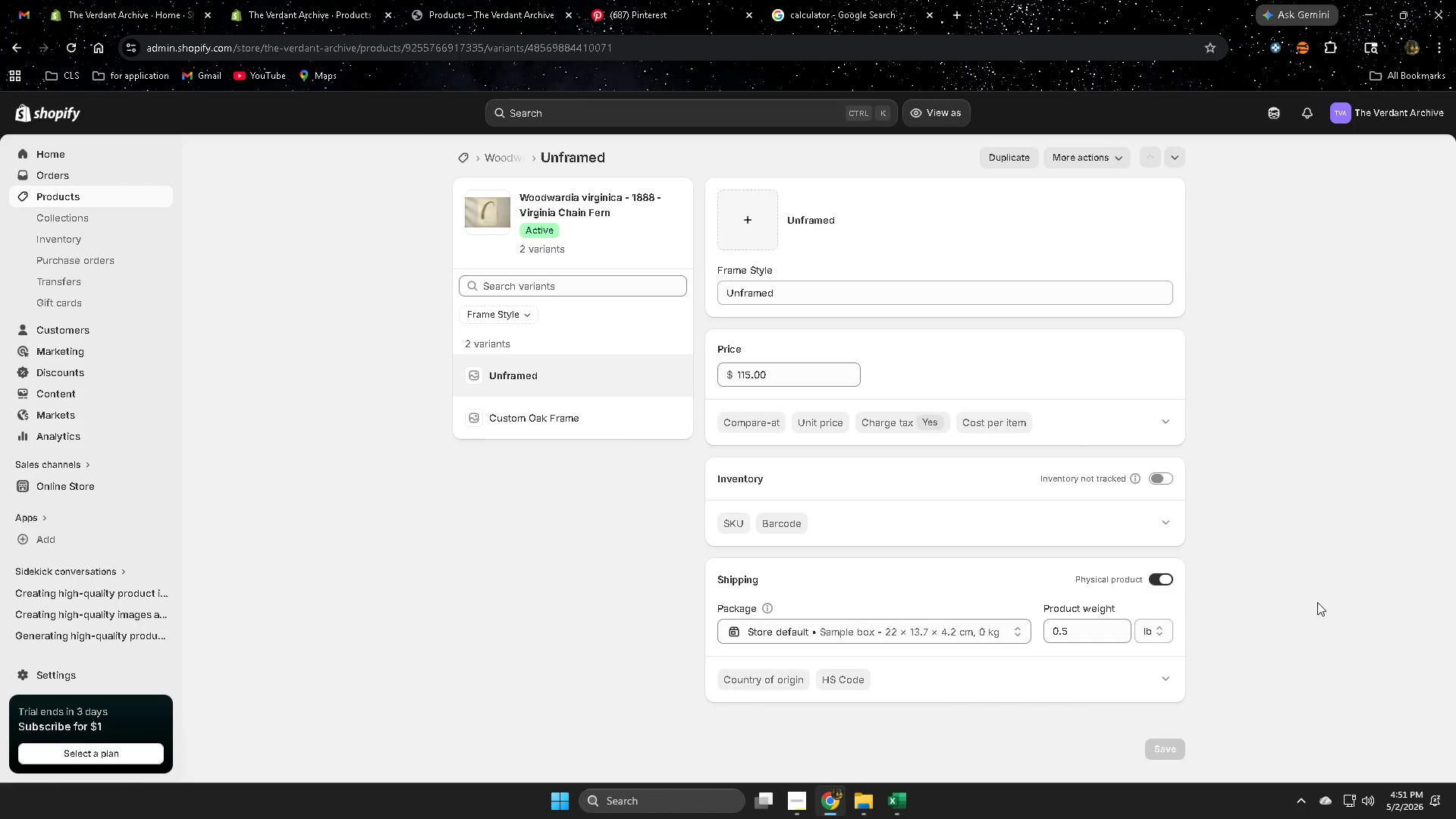 
wait(5.5)
 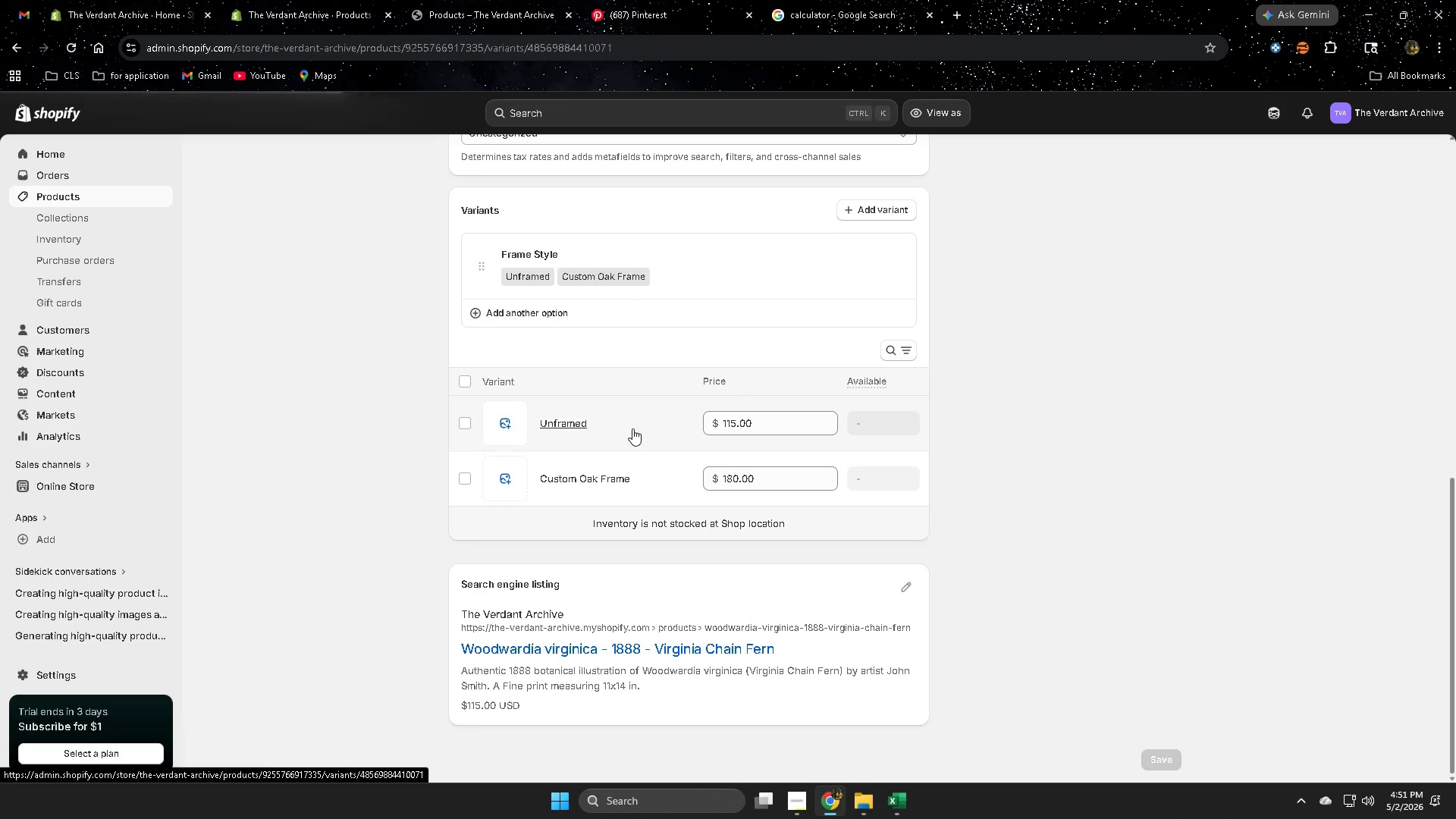 
left_click([570, 421])
 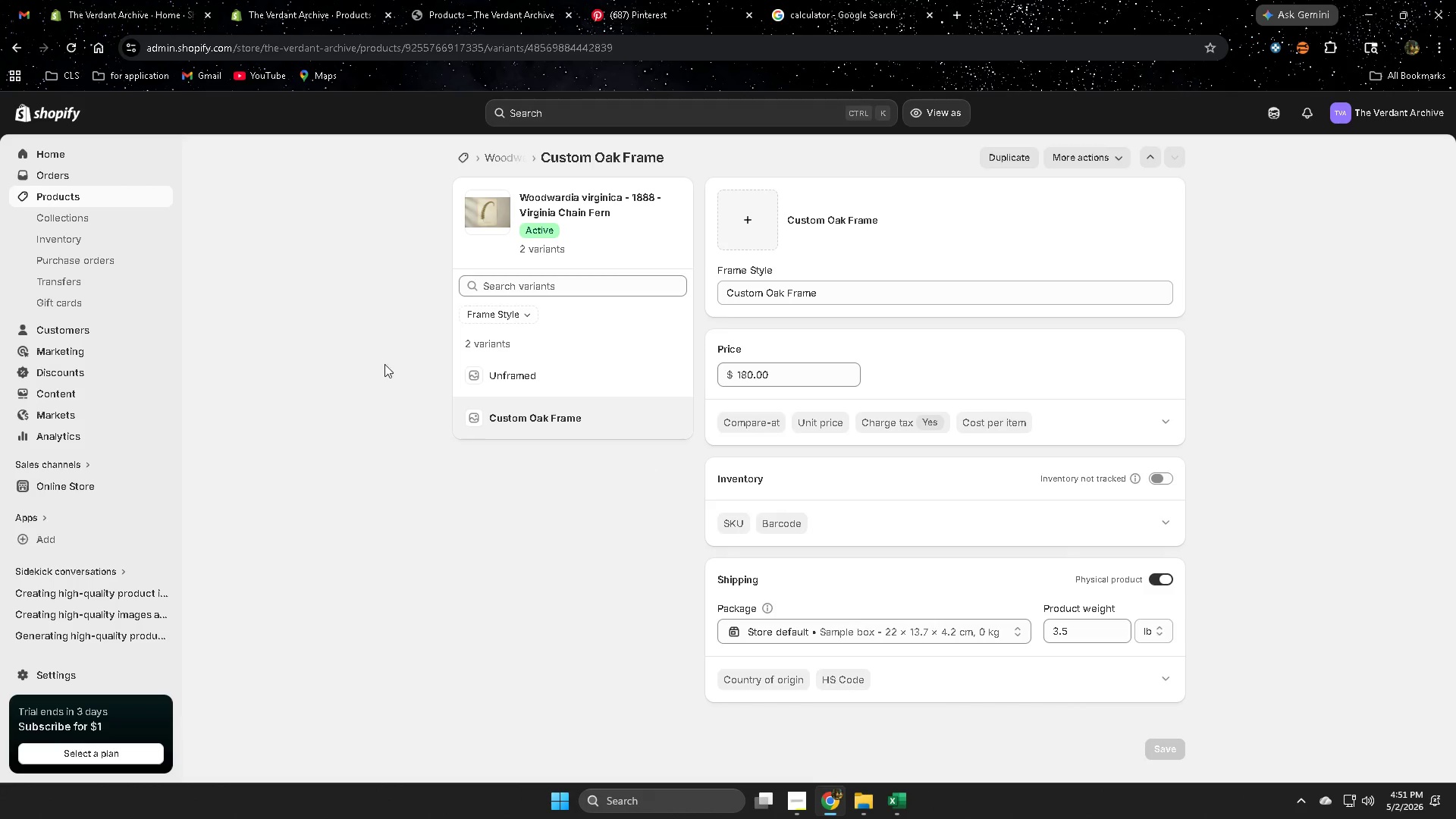 
left_click([101, 198])
 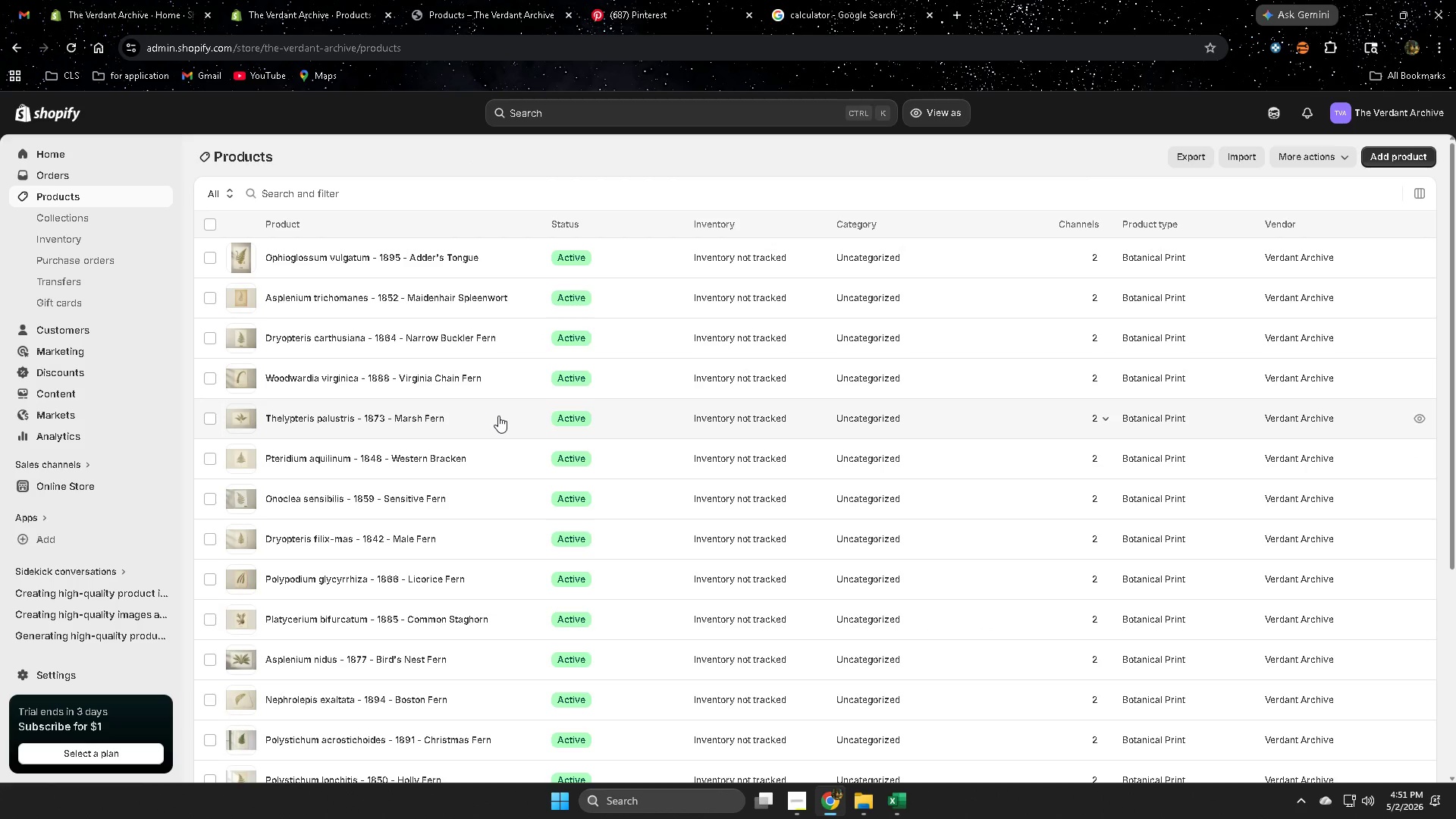 
left_click([498, 416])
 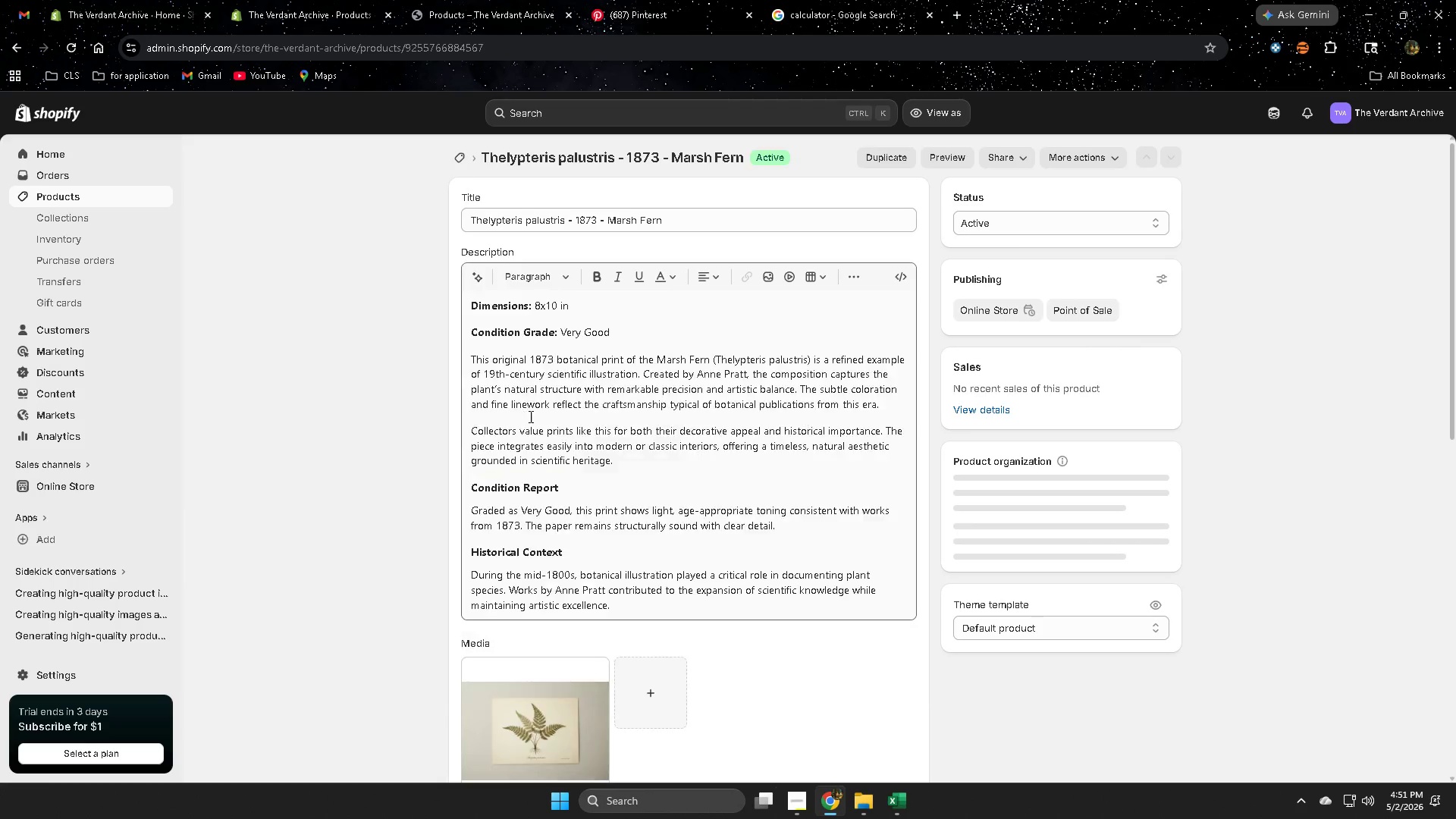 
scroll: coordinate [767, 566], scroll_direction: down, amount: 9.0
 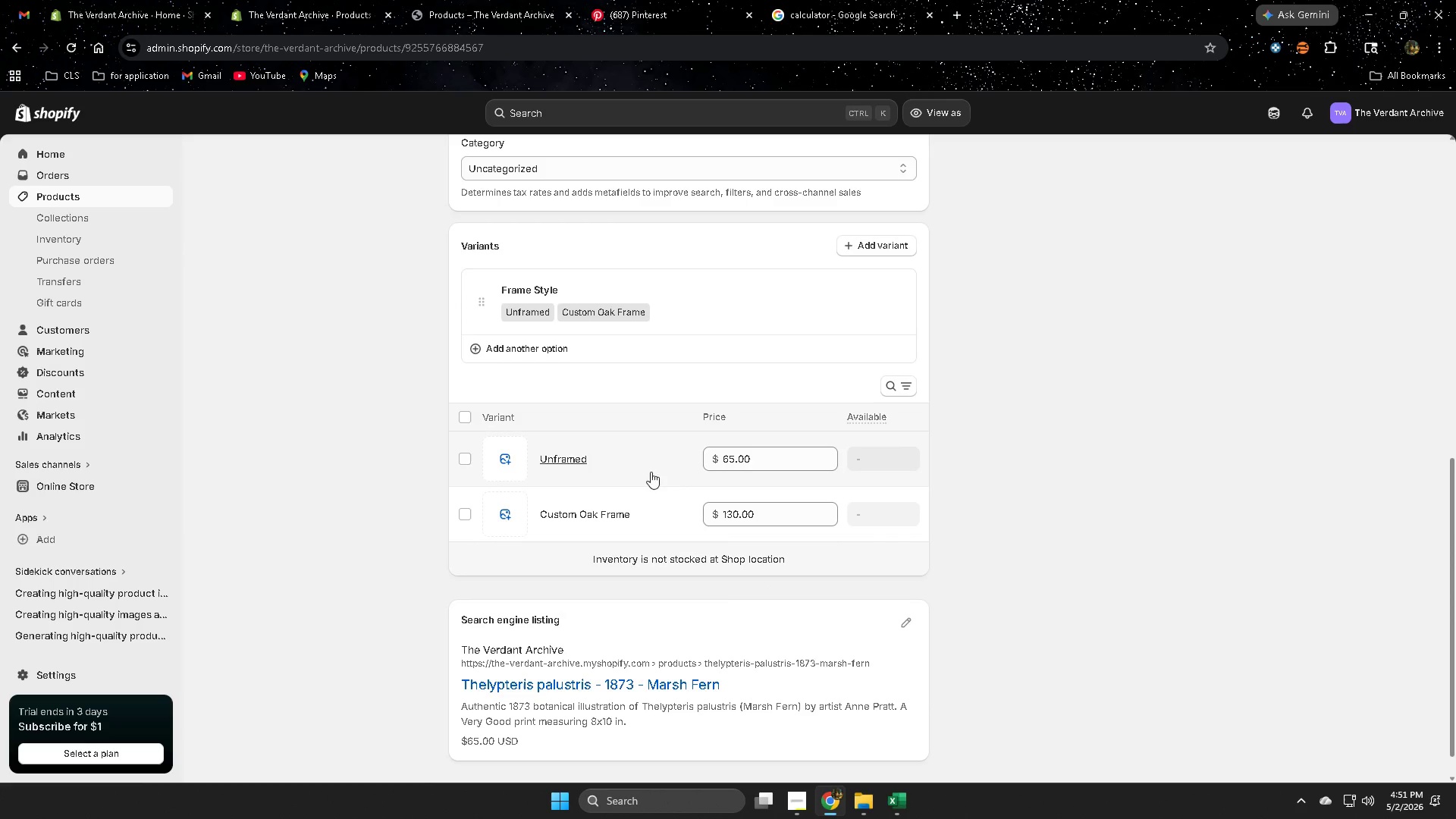 
left_click([627, 458])
 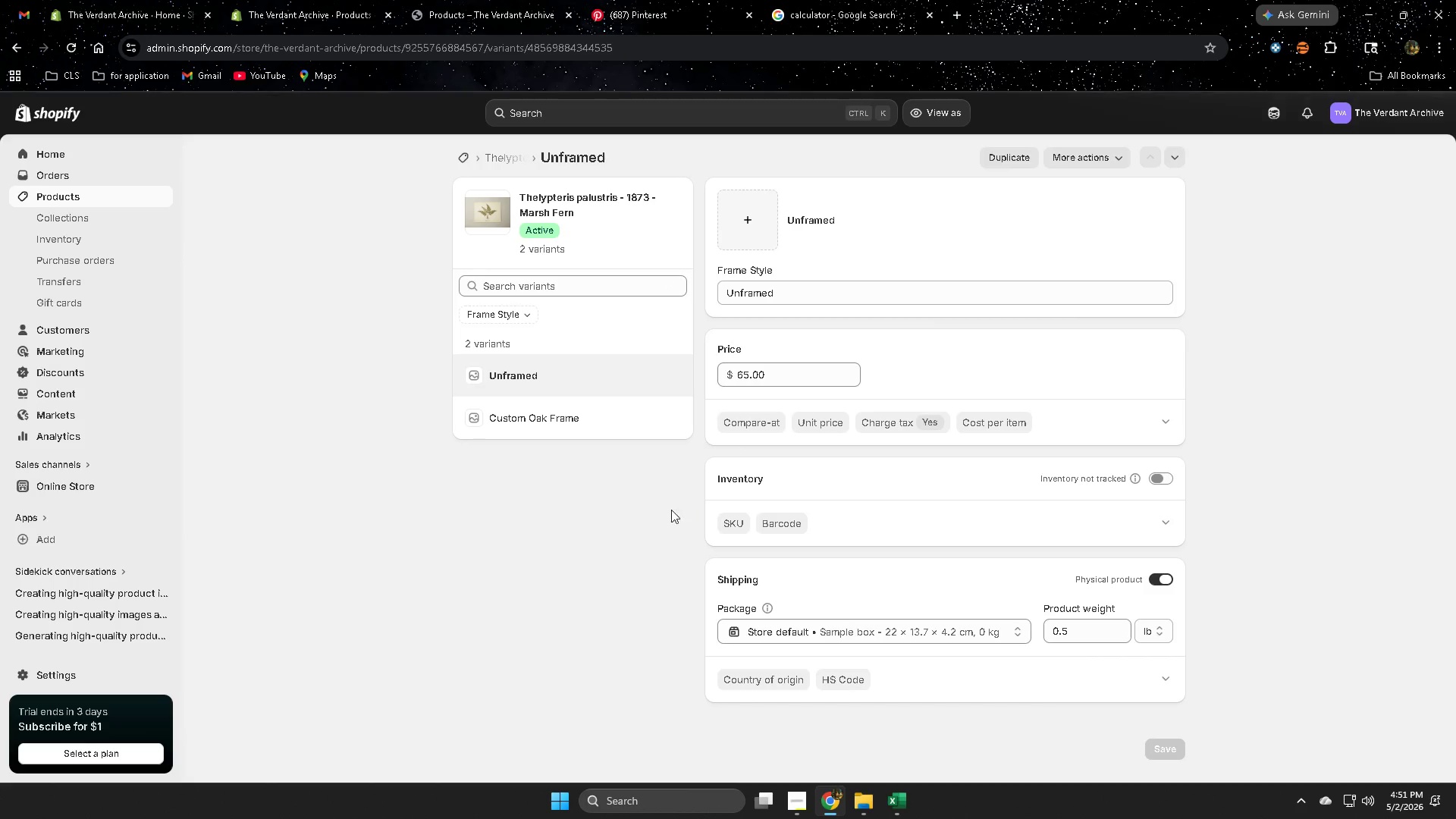 
left_click([601, 430])
 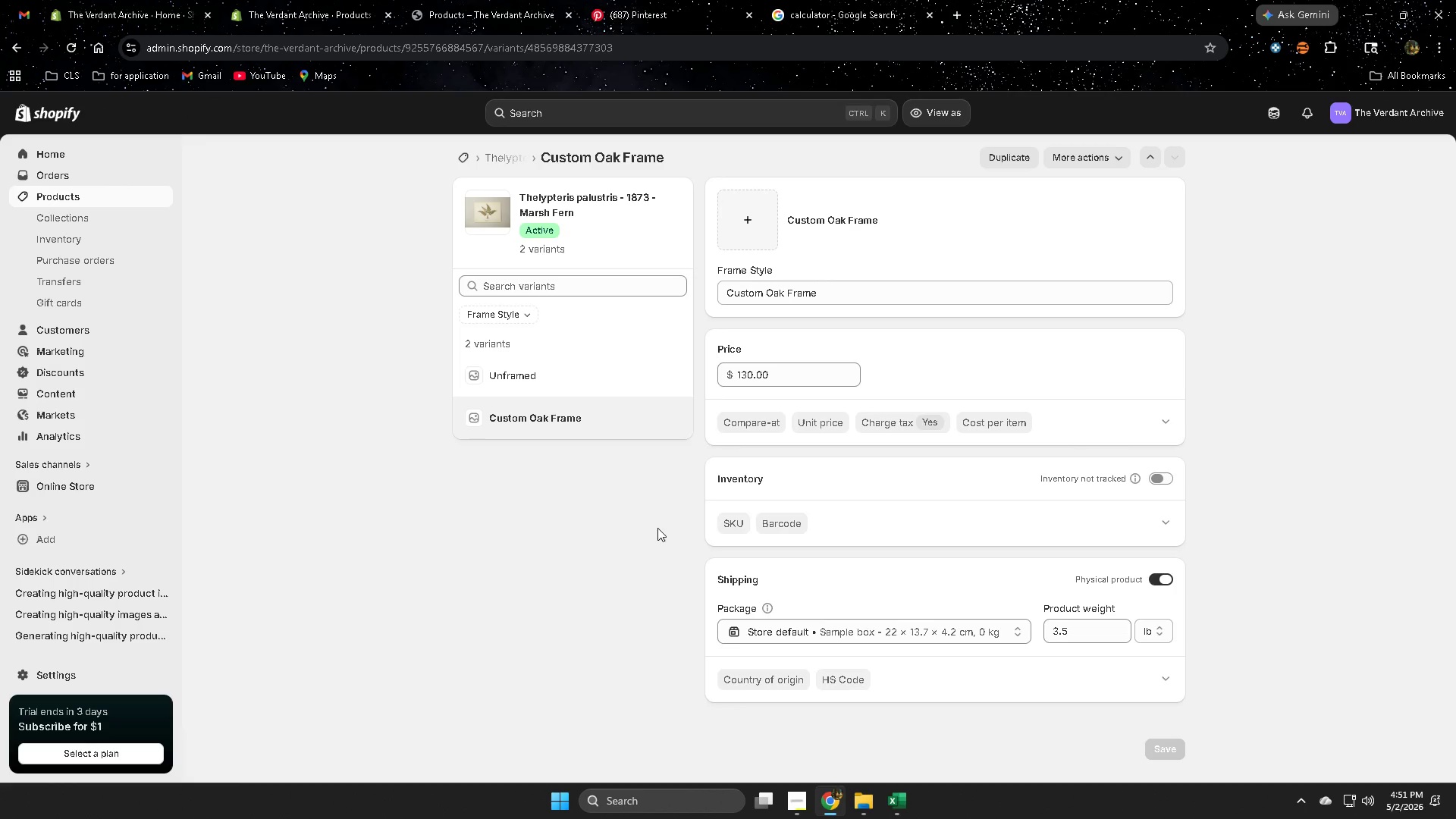 
left_click([111, 206])
 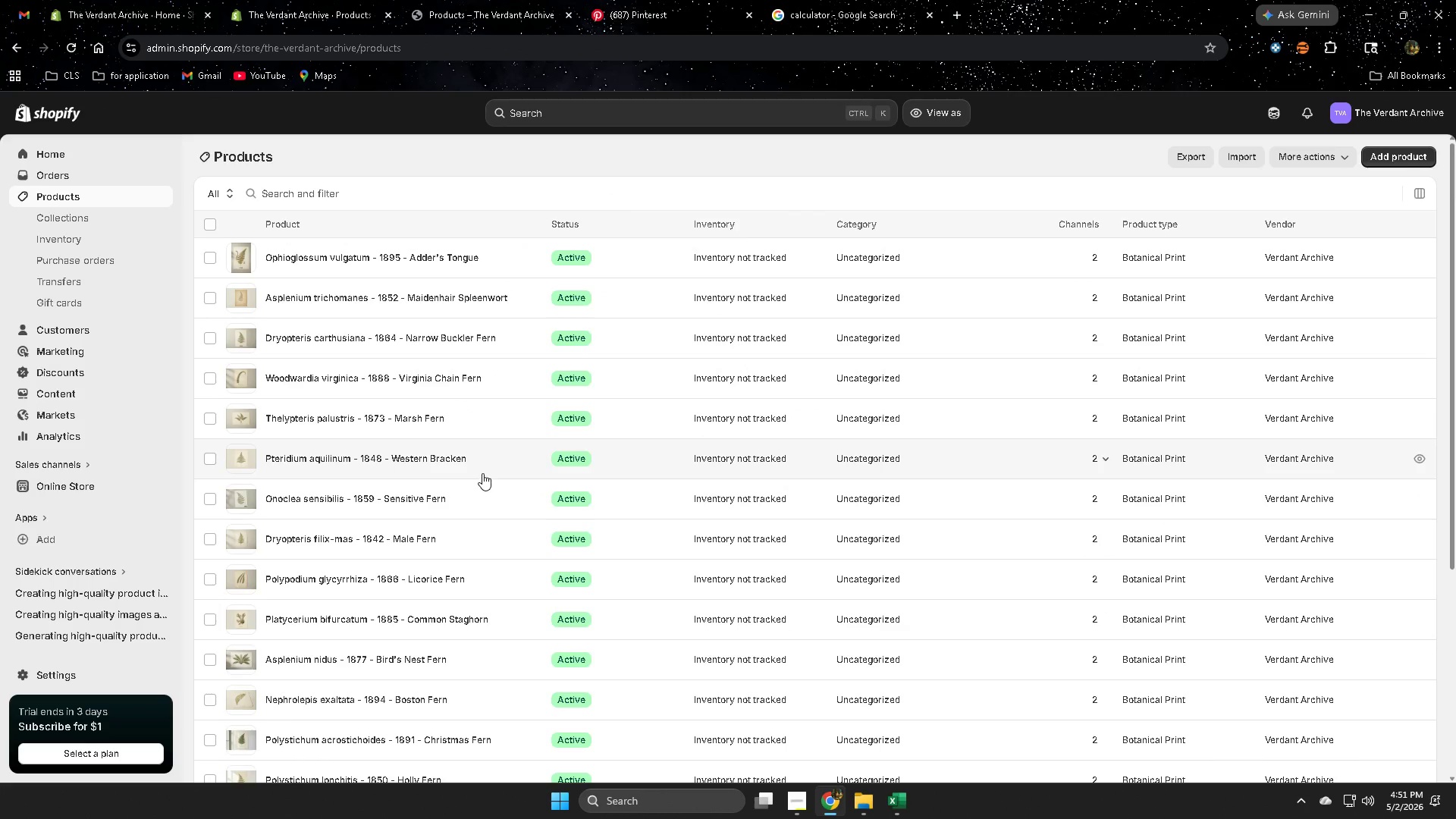 
left_click([506, 457])
 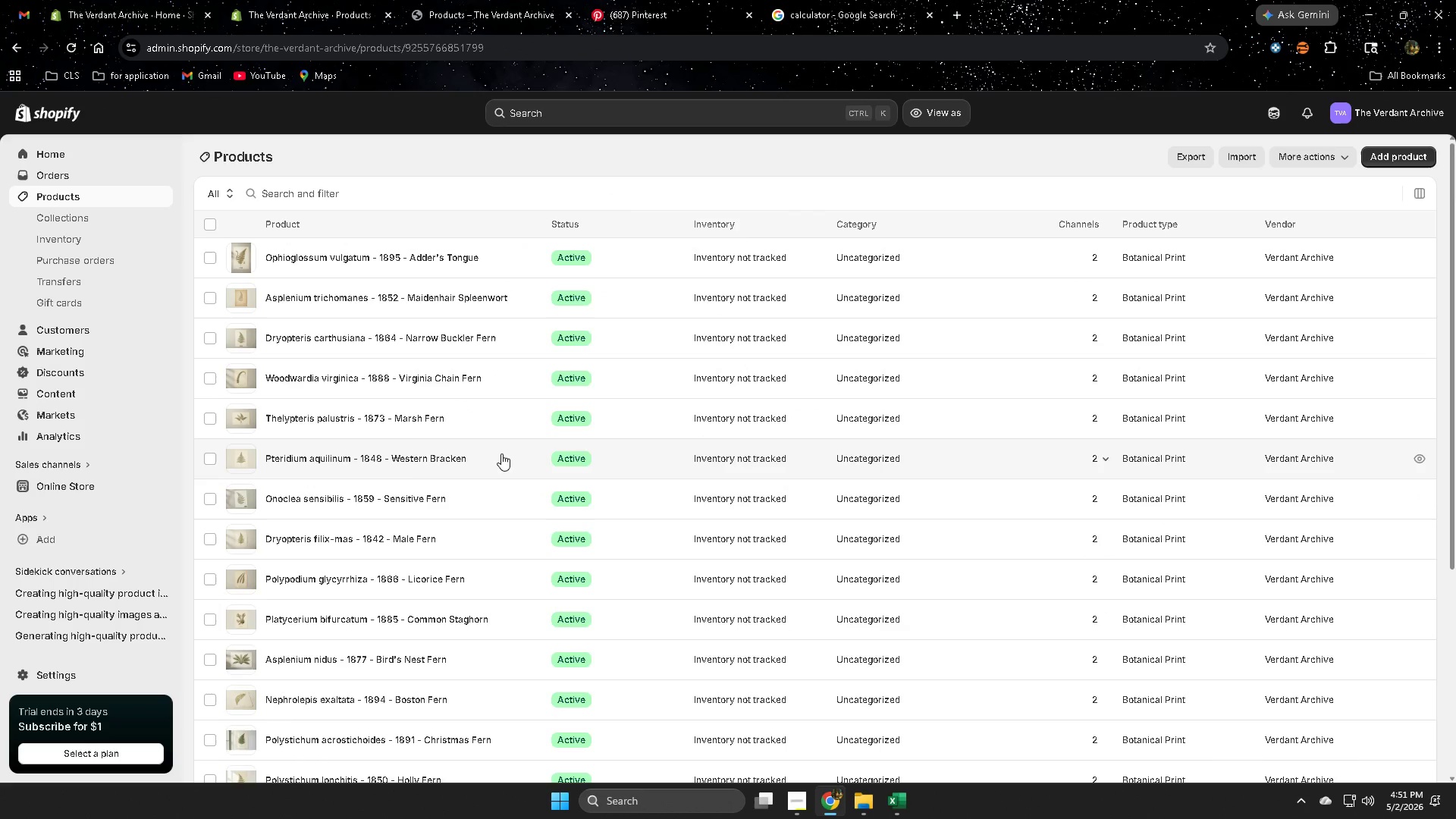 
mouse_move([518, 444])
 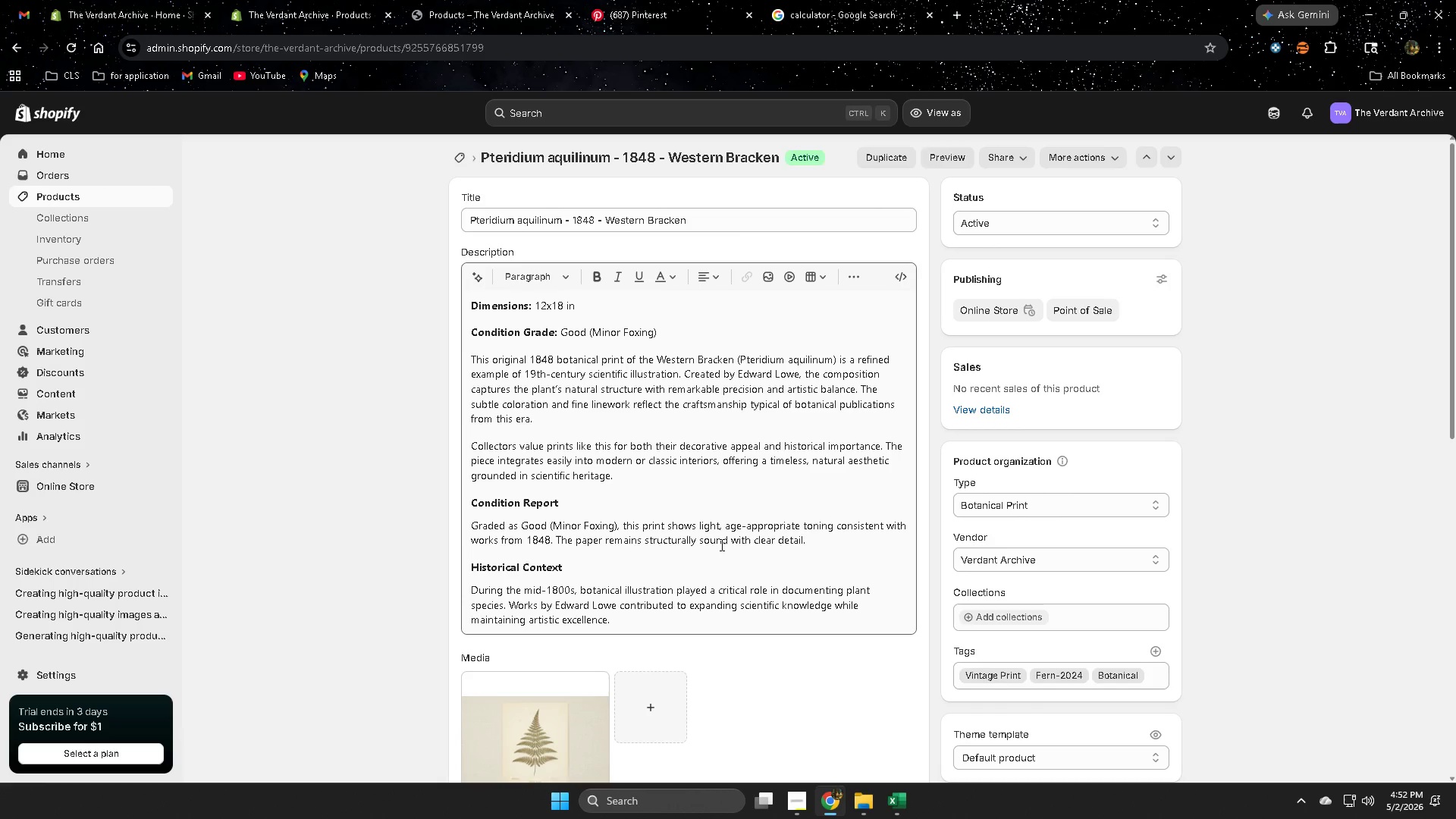 
scroll: coordinate [758, 548], scroll_direction: down, amount: 7.0
 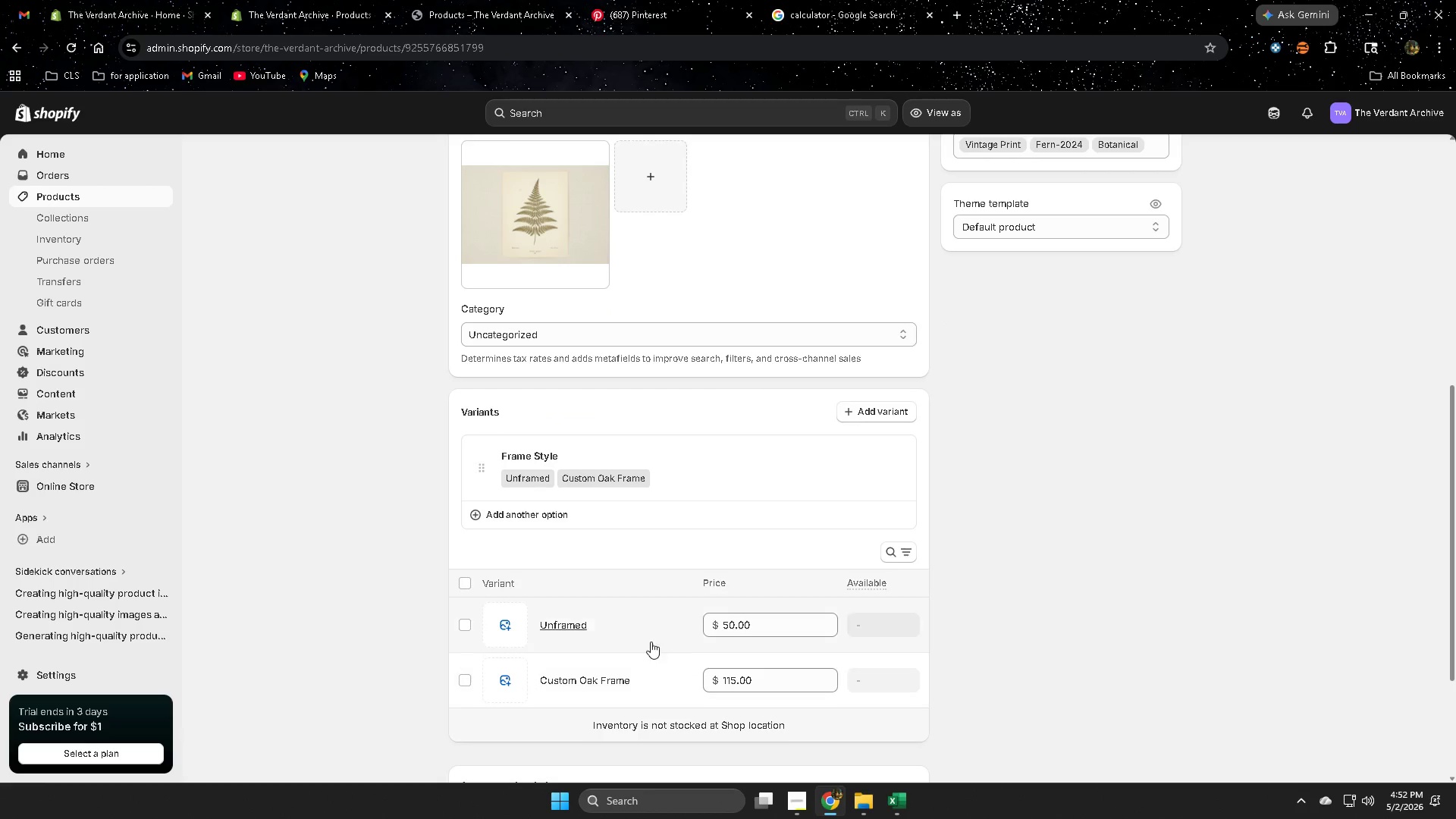 
left_click([649, 629])
 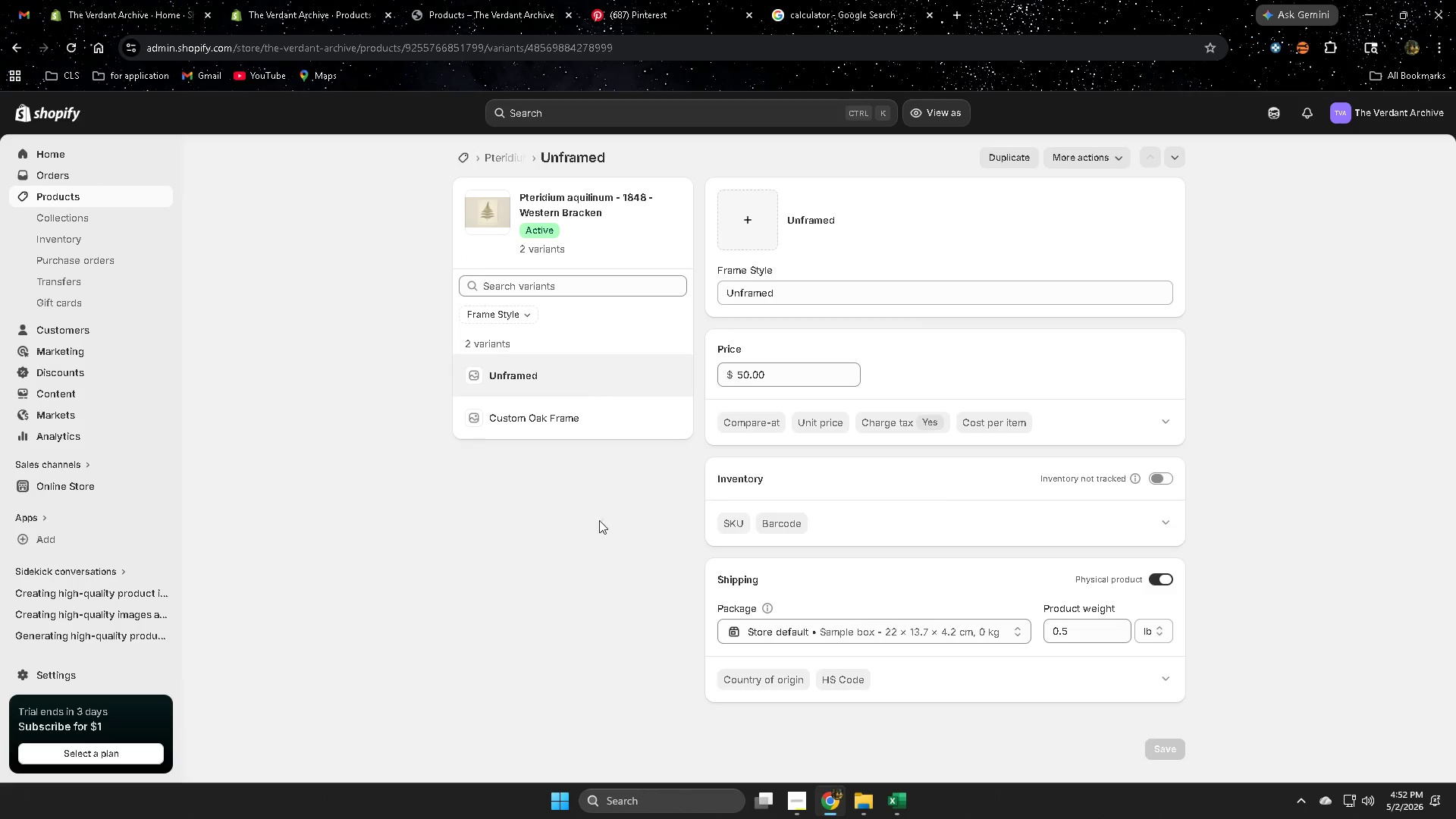 
left_click([576, 416])
 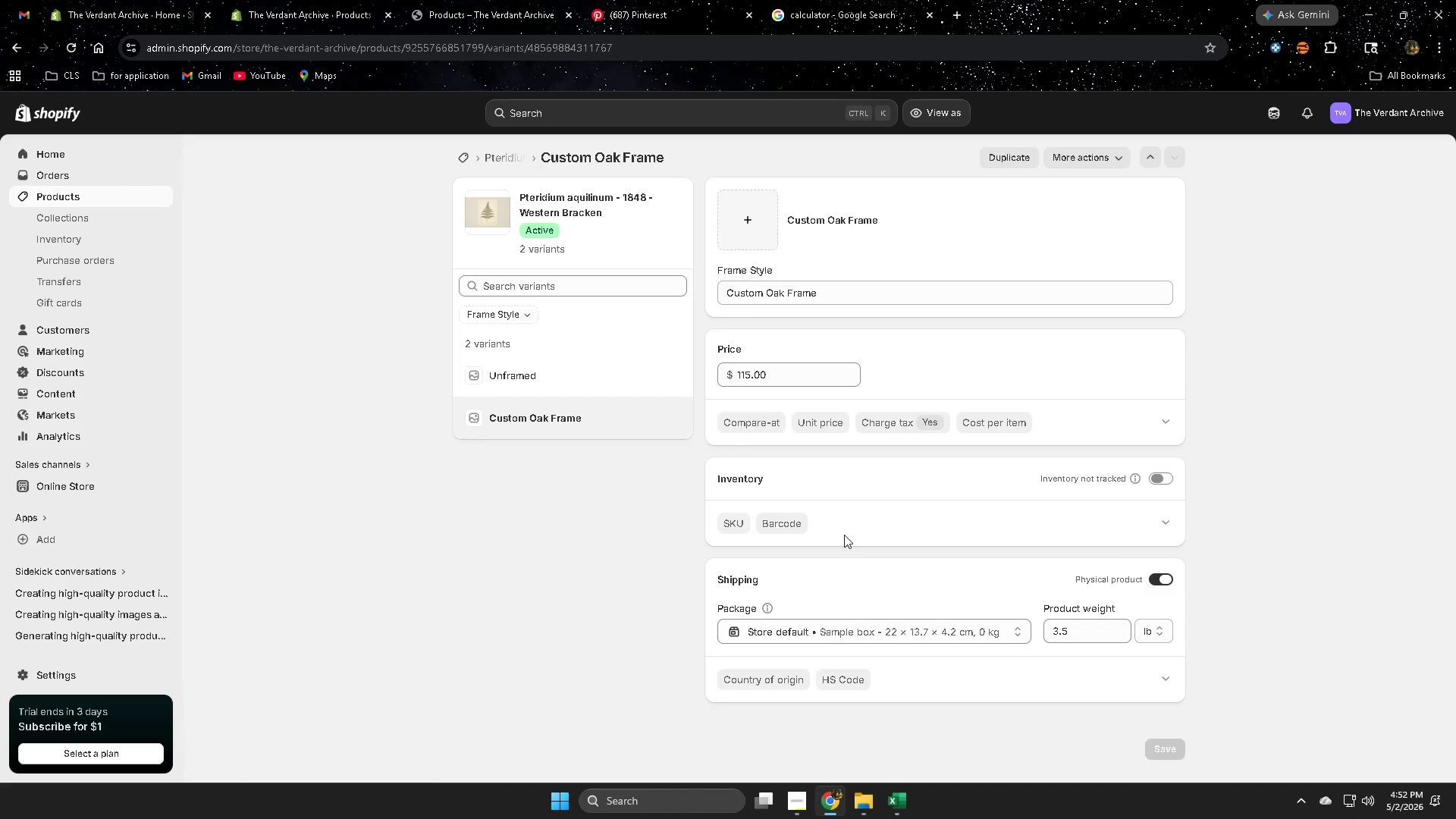 
wait(8.73)
 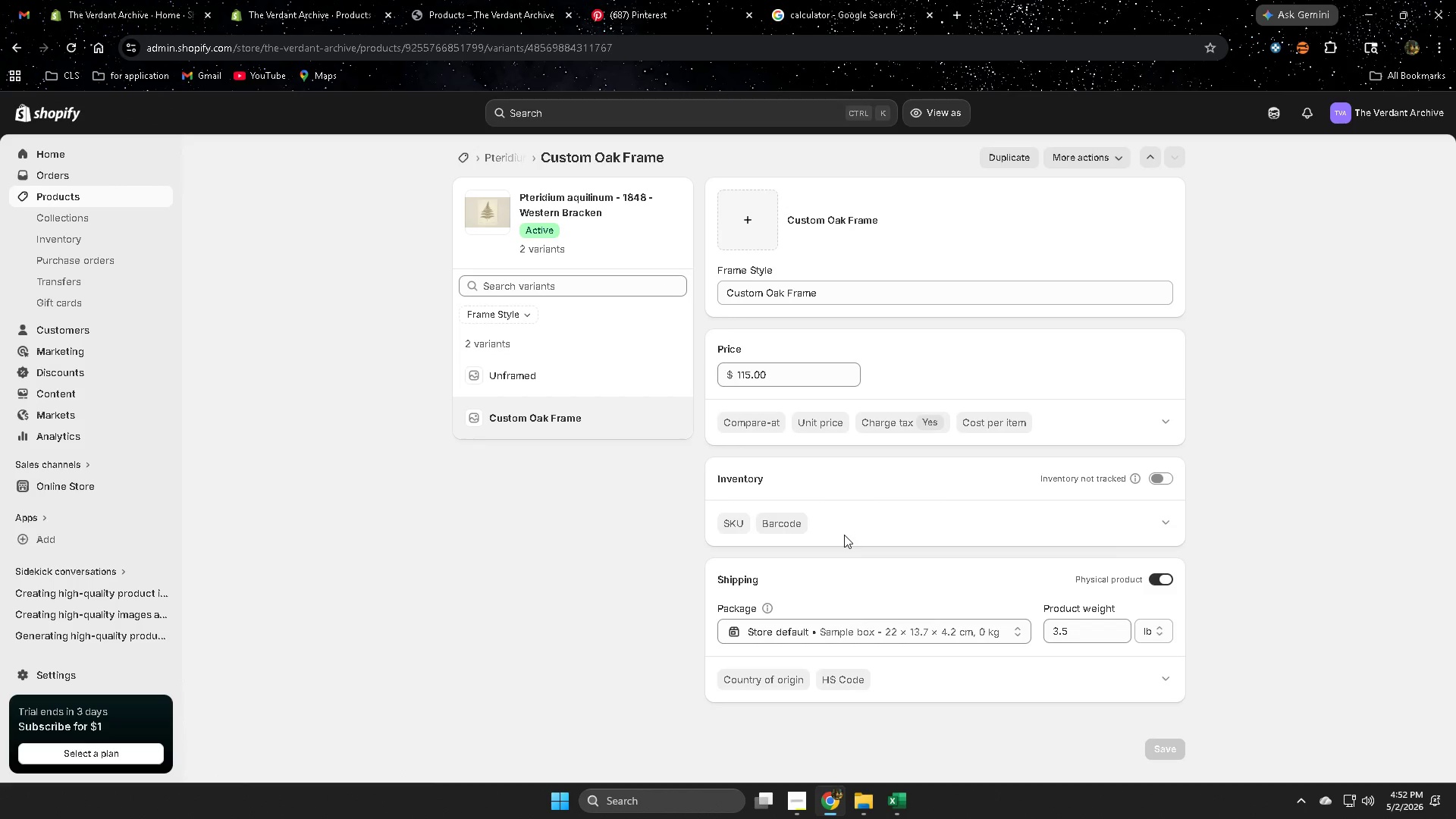 
left_click([118, 201])
 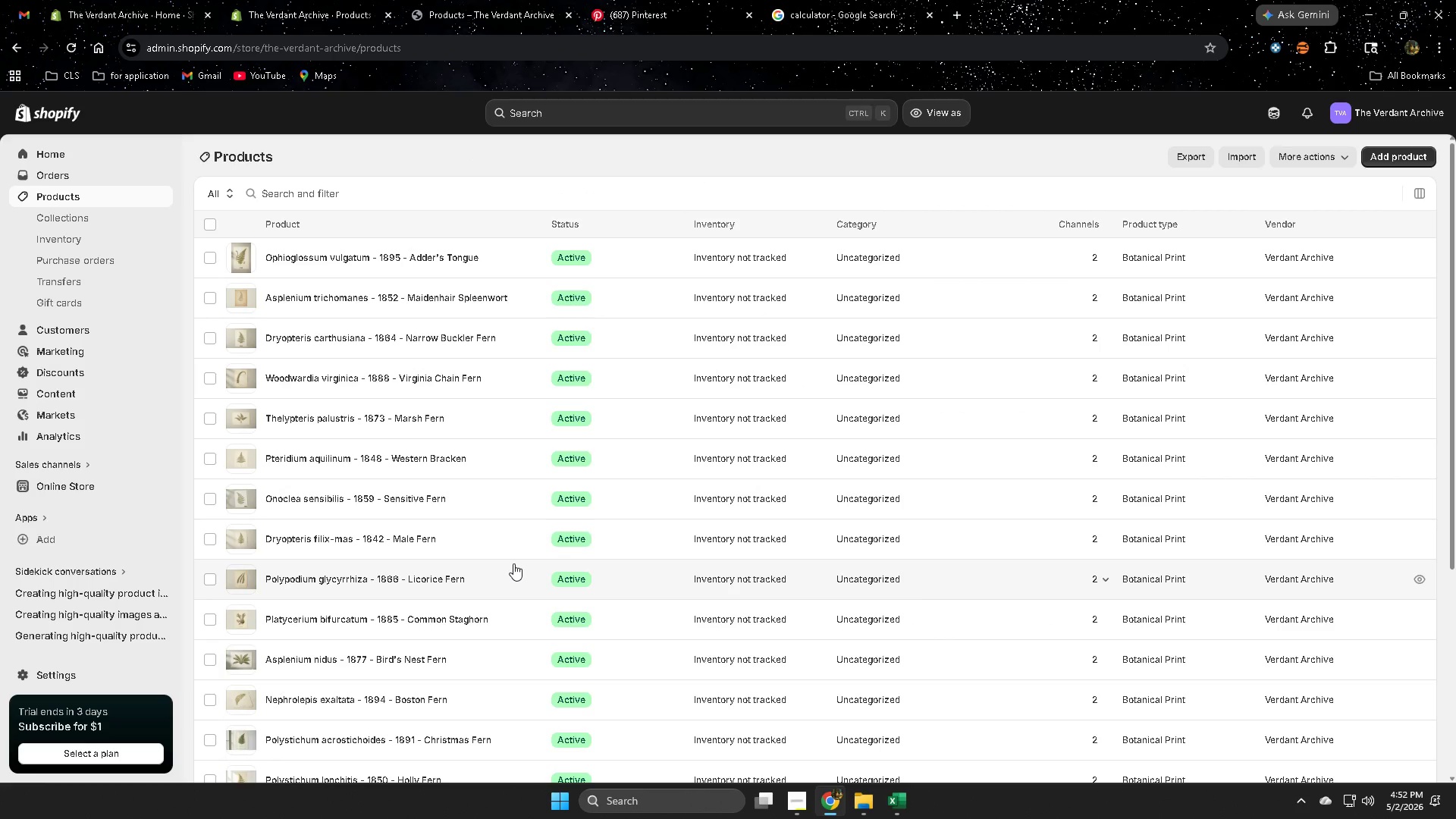 
wait(8.91)
 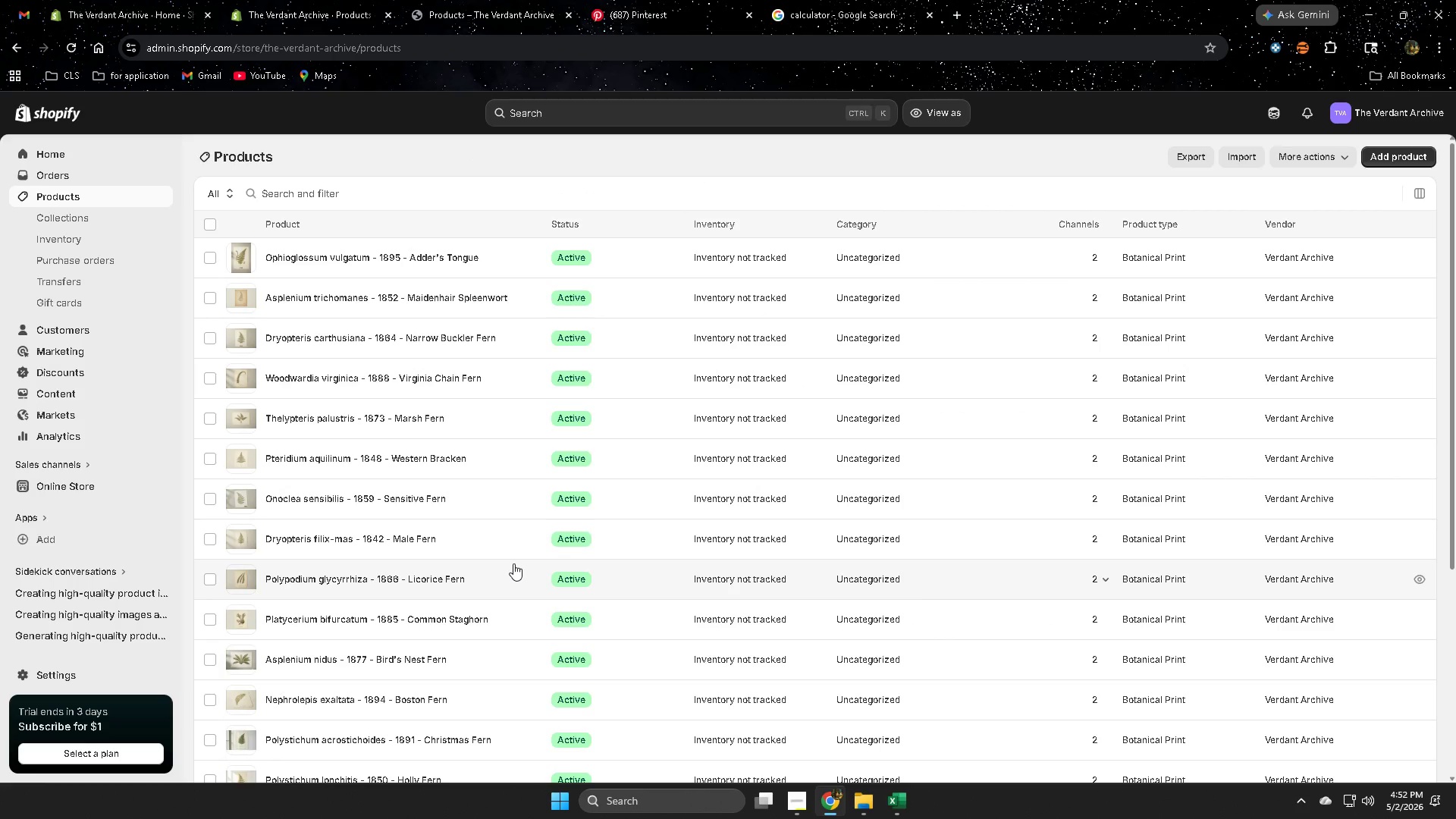 
scroll: coordinate [745, 598], scroll_direction: down, amount: 7.0
 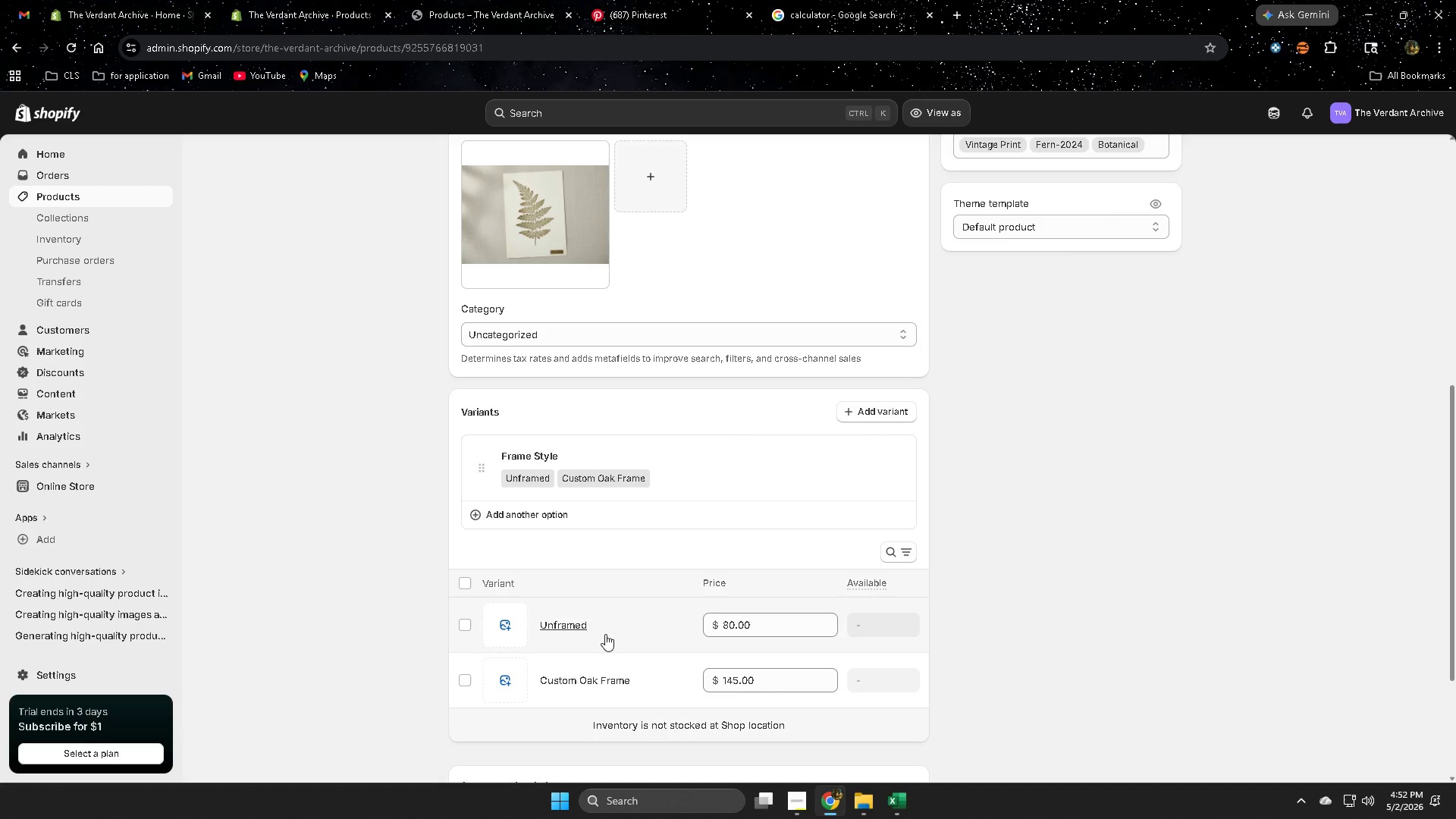 
left_click([620, 629])
 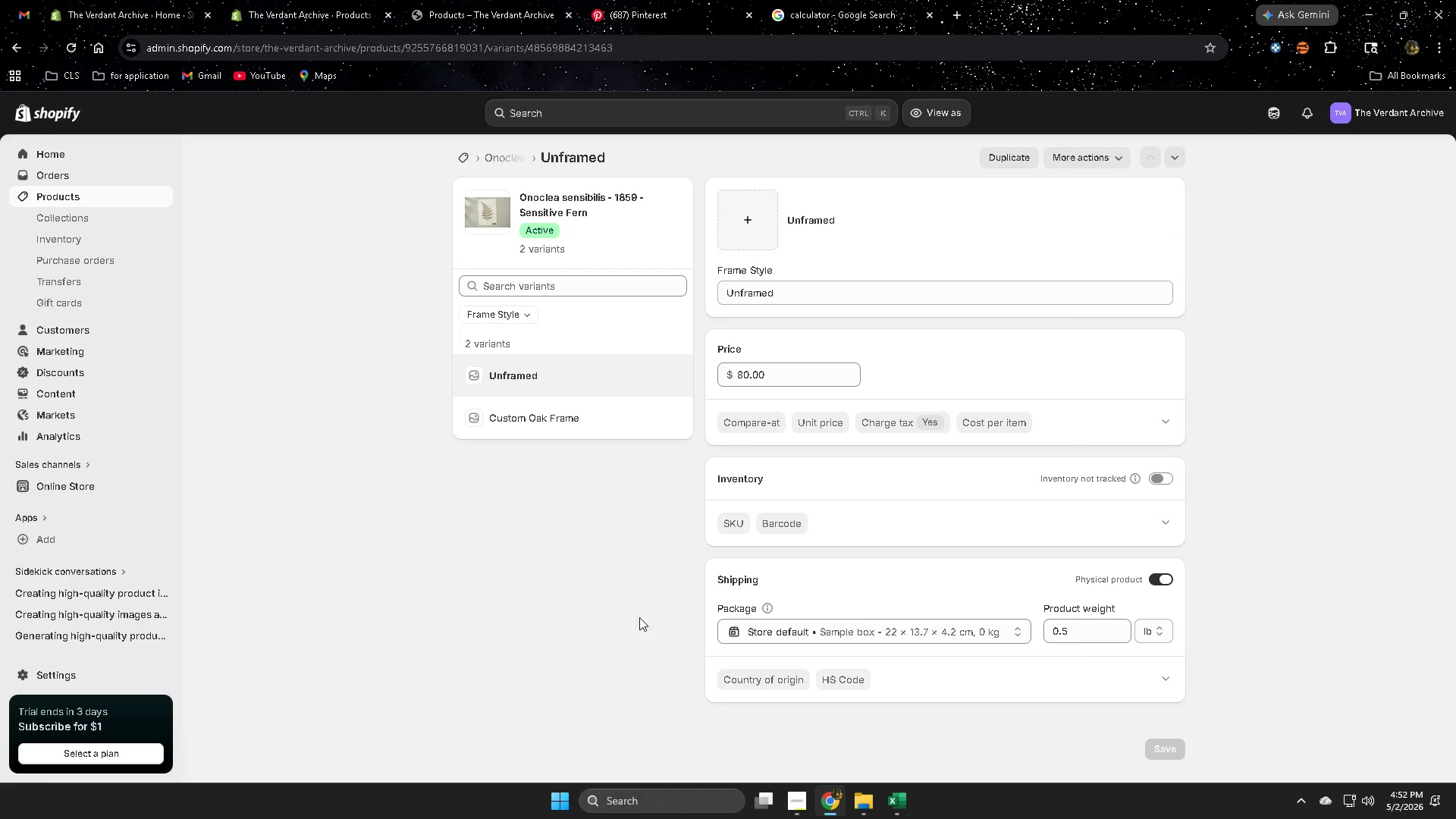 
left_click([601, 415])
 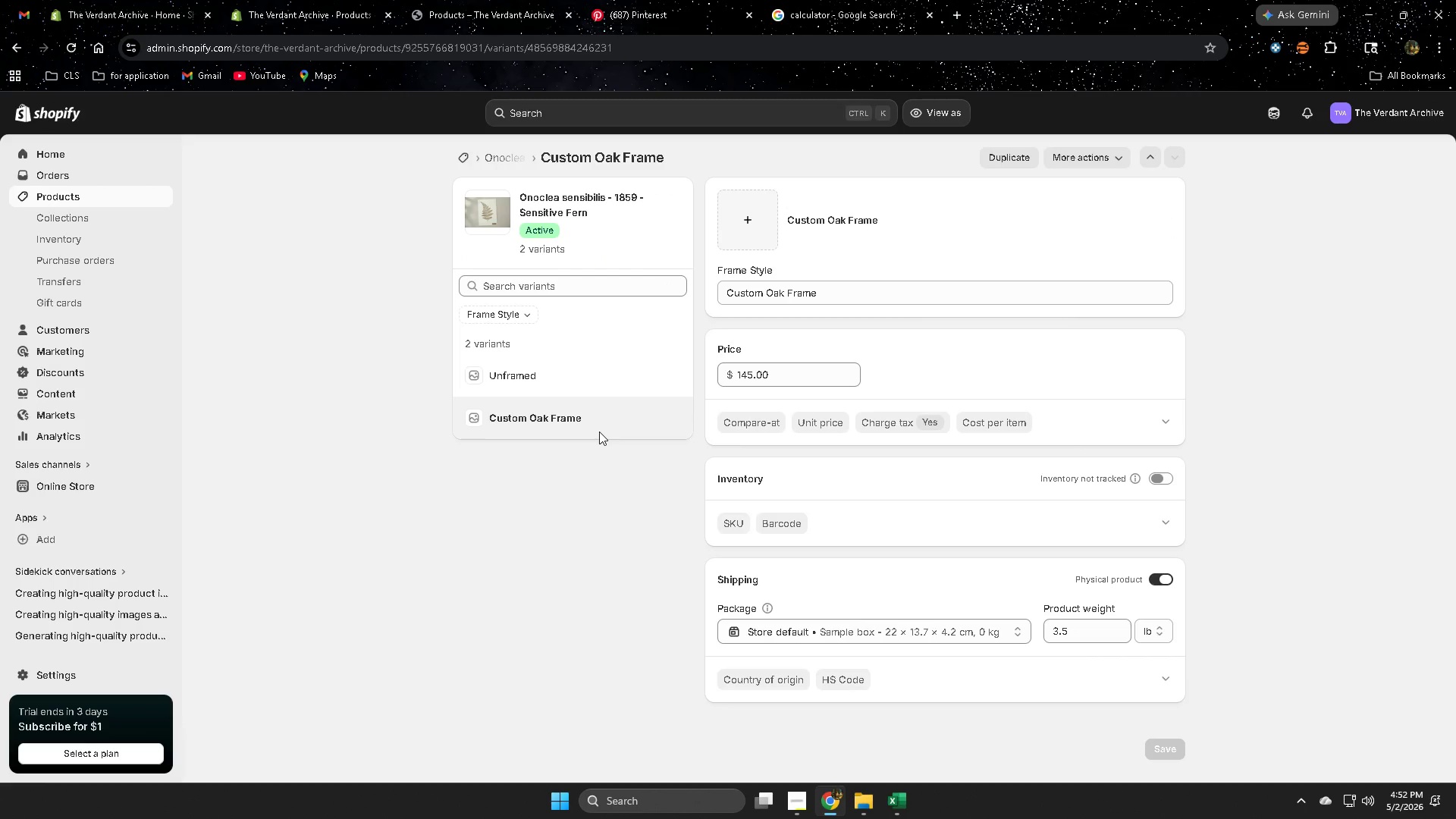 
wait(5.56)
 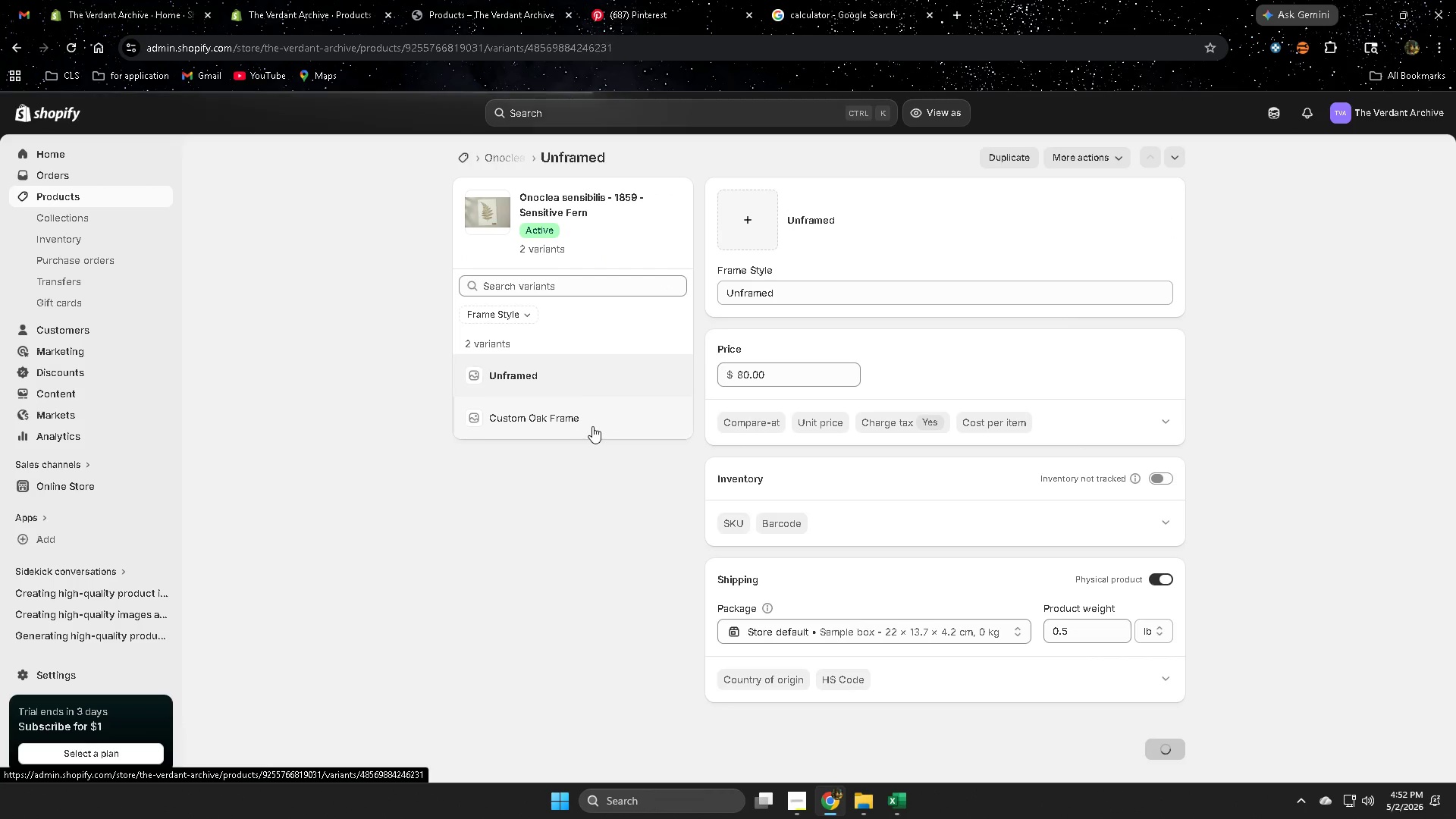 
left_click([109, 193])
 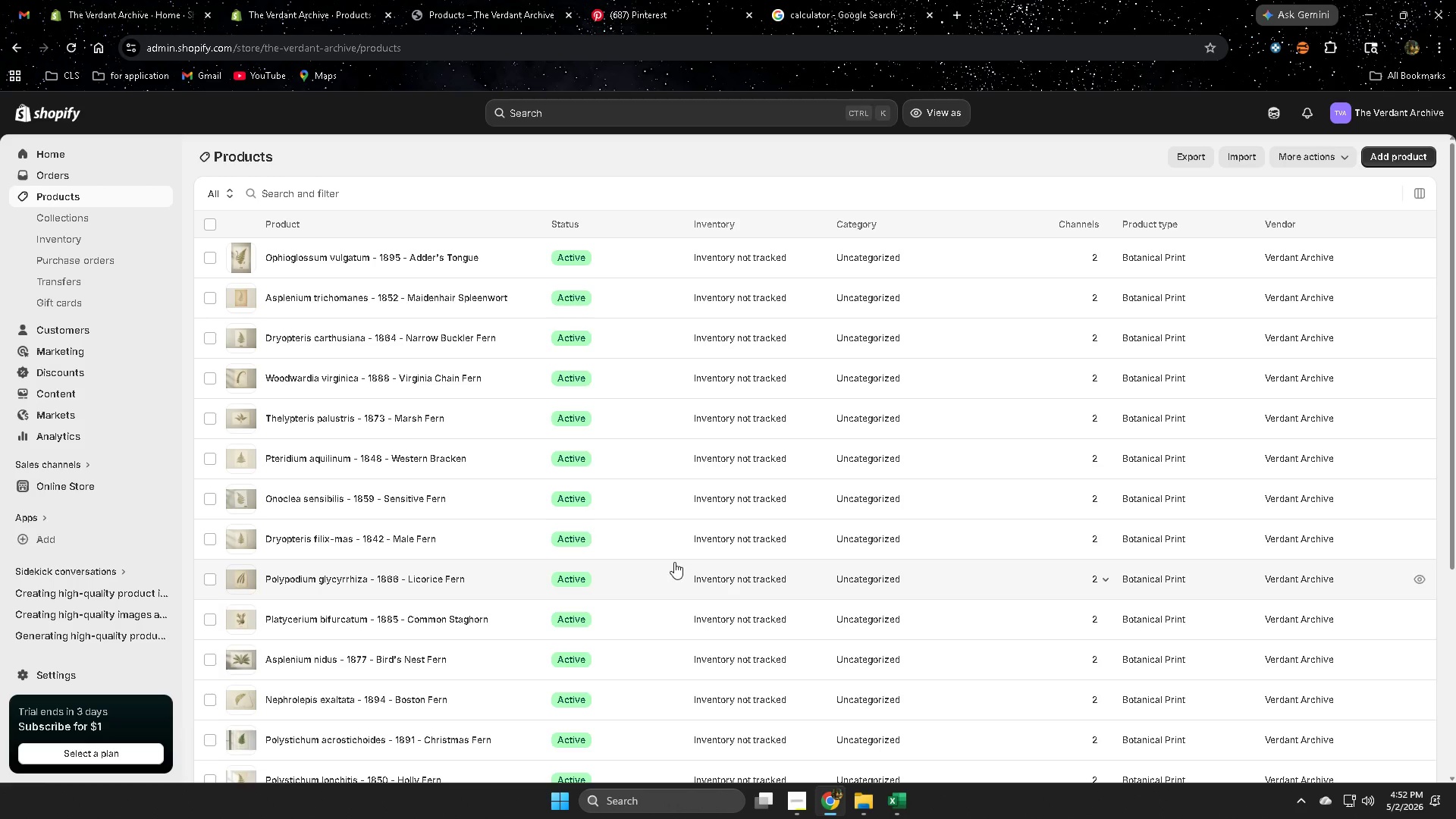 
wait(13.34)
 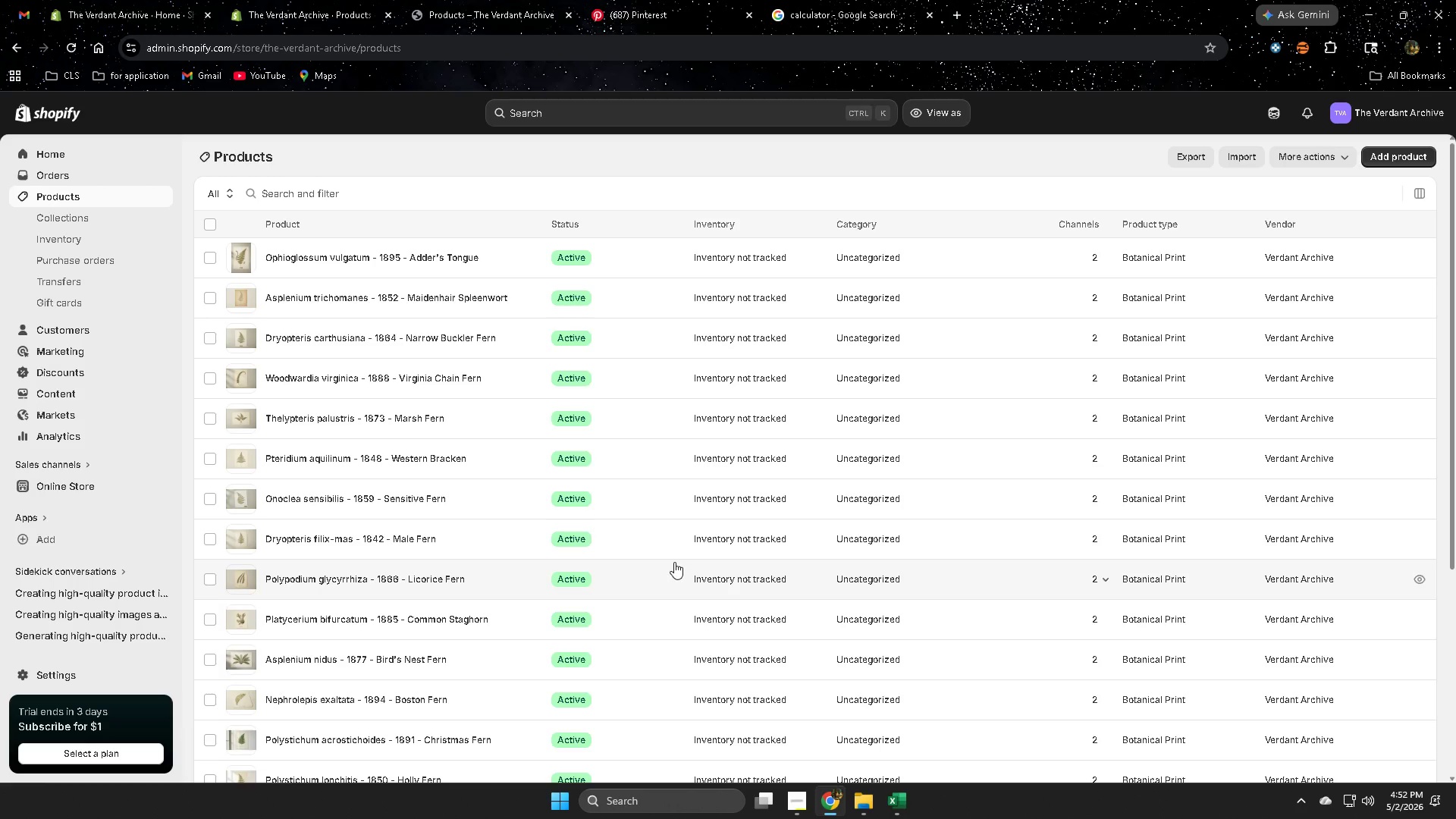 
left_click([485, 463])
 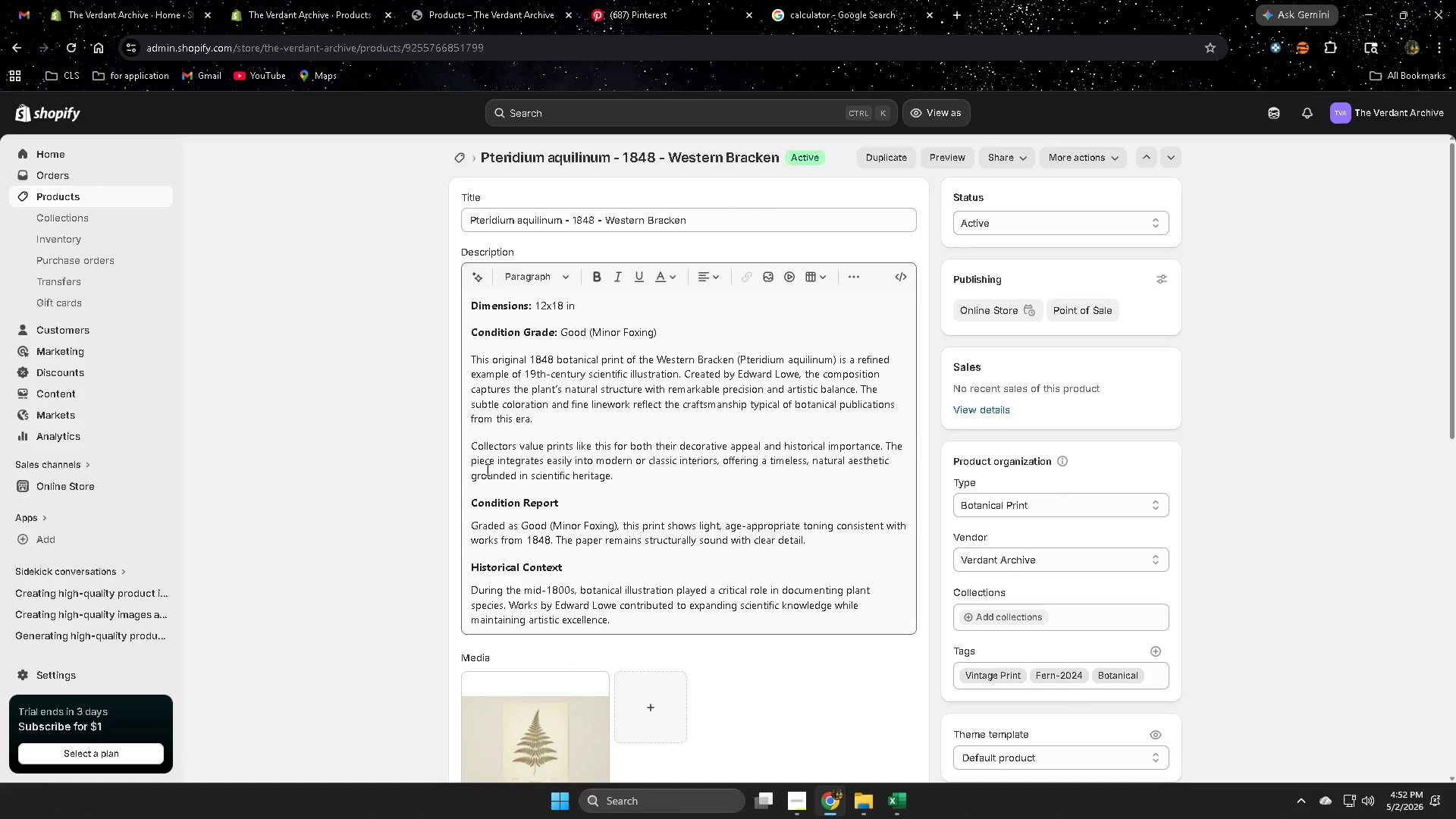 
scroll: coordinate [487, 567], scroll_direction: down, amount: 9.0
 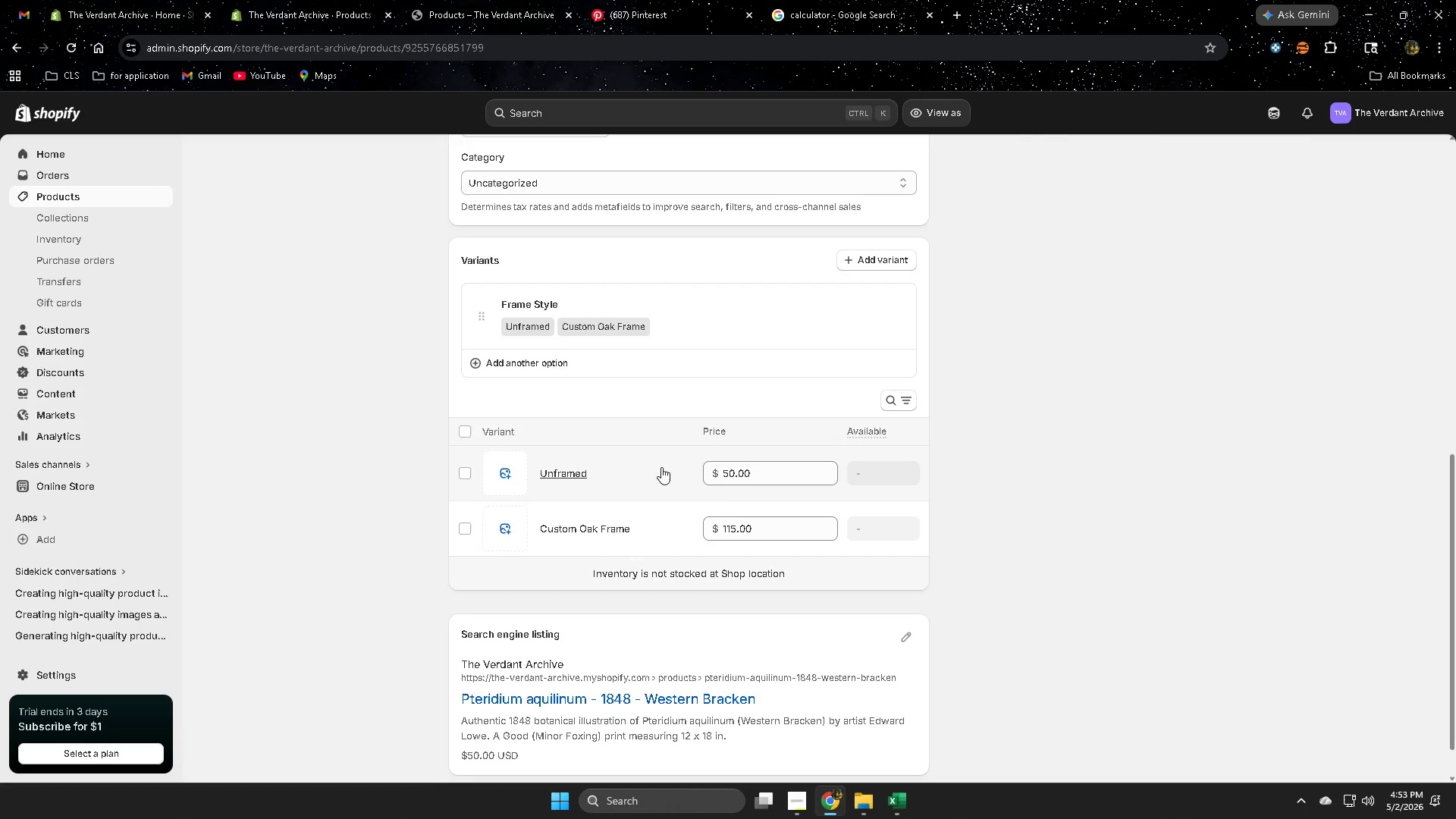 
left_click([661, 465])
 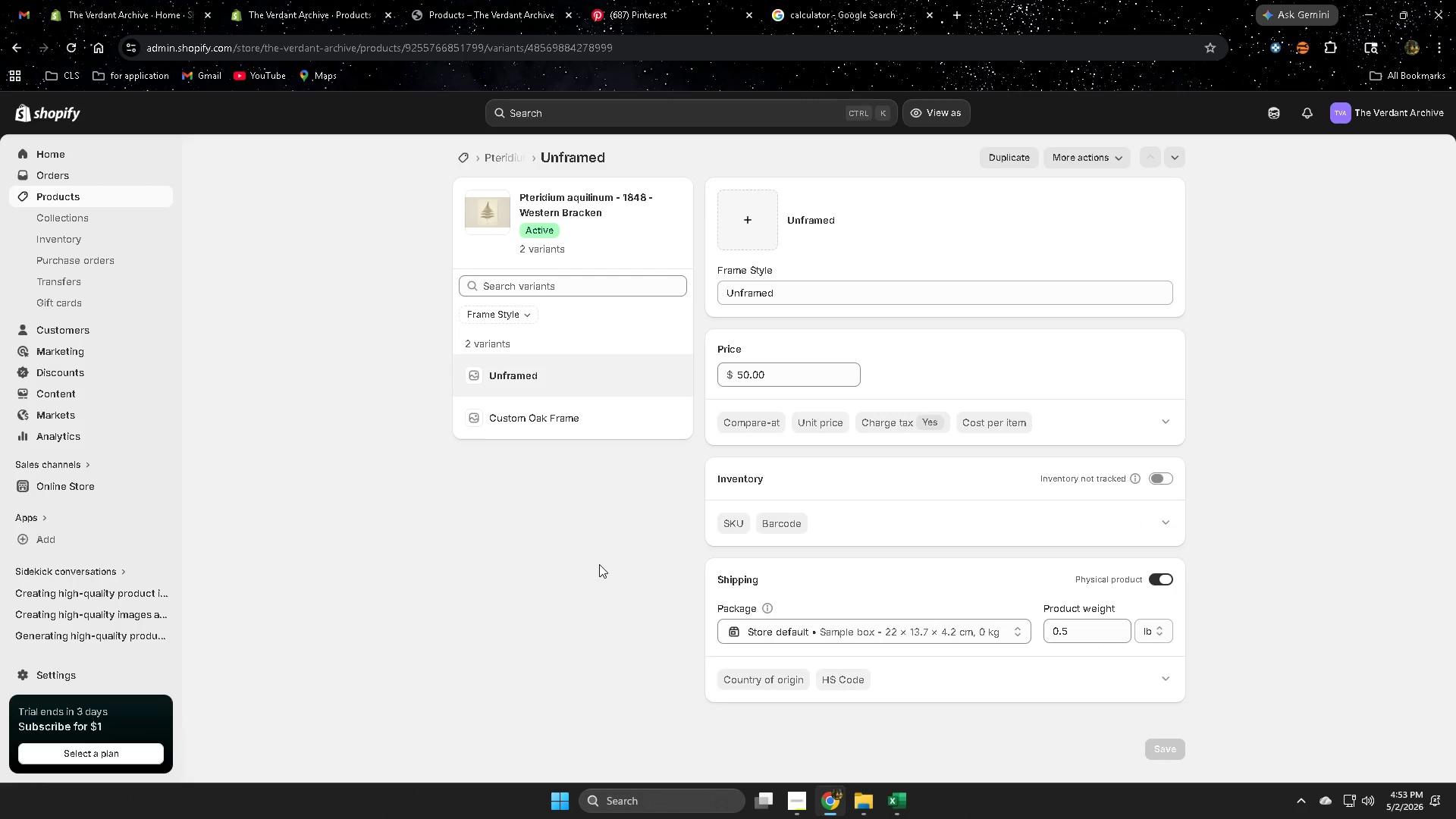 
scroll: coordinate [599, 564], scroll_direction: down, amount: 1.0
 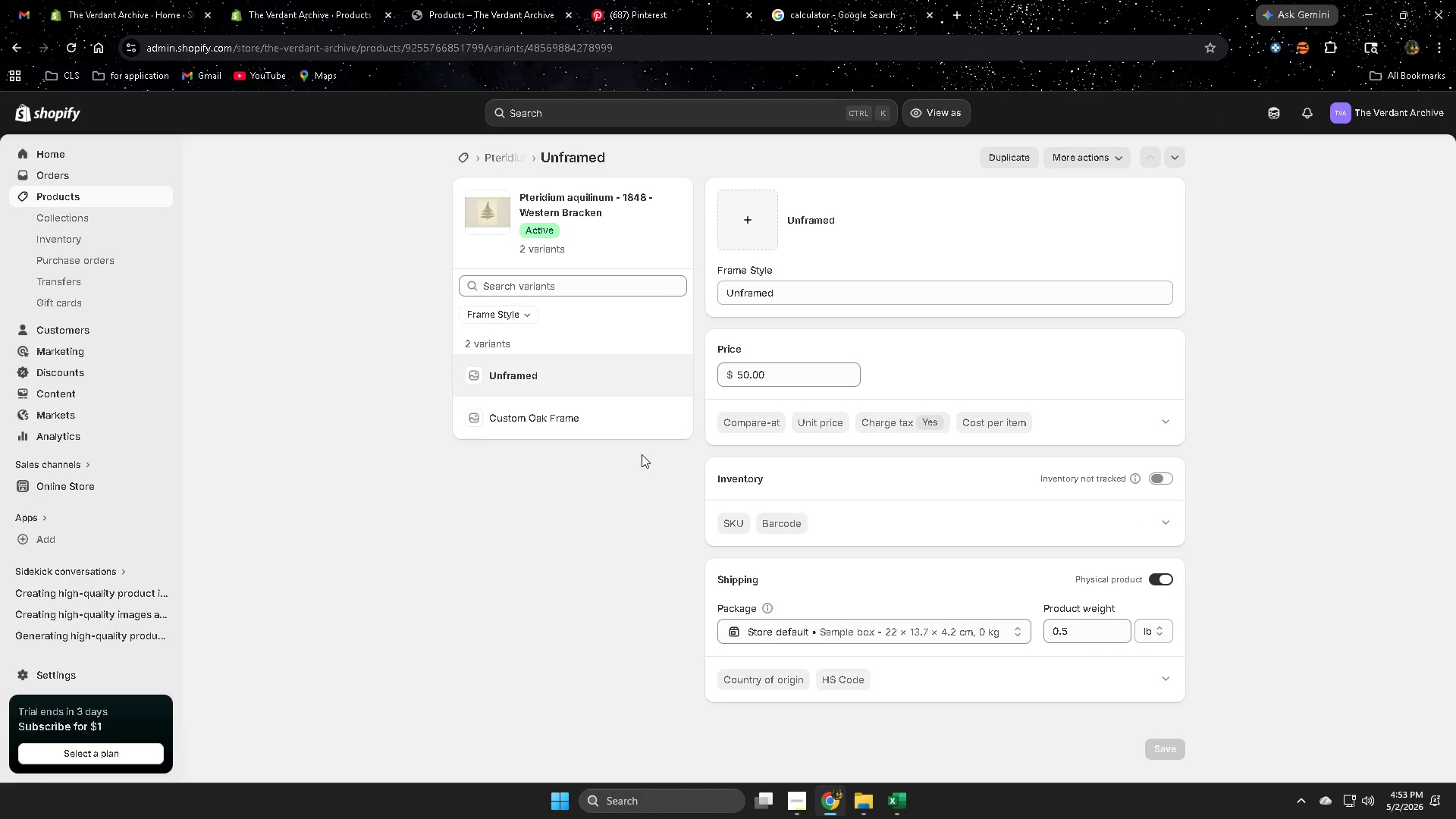 
left_click([598, 422])
 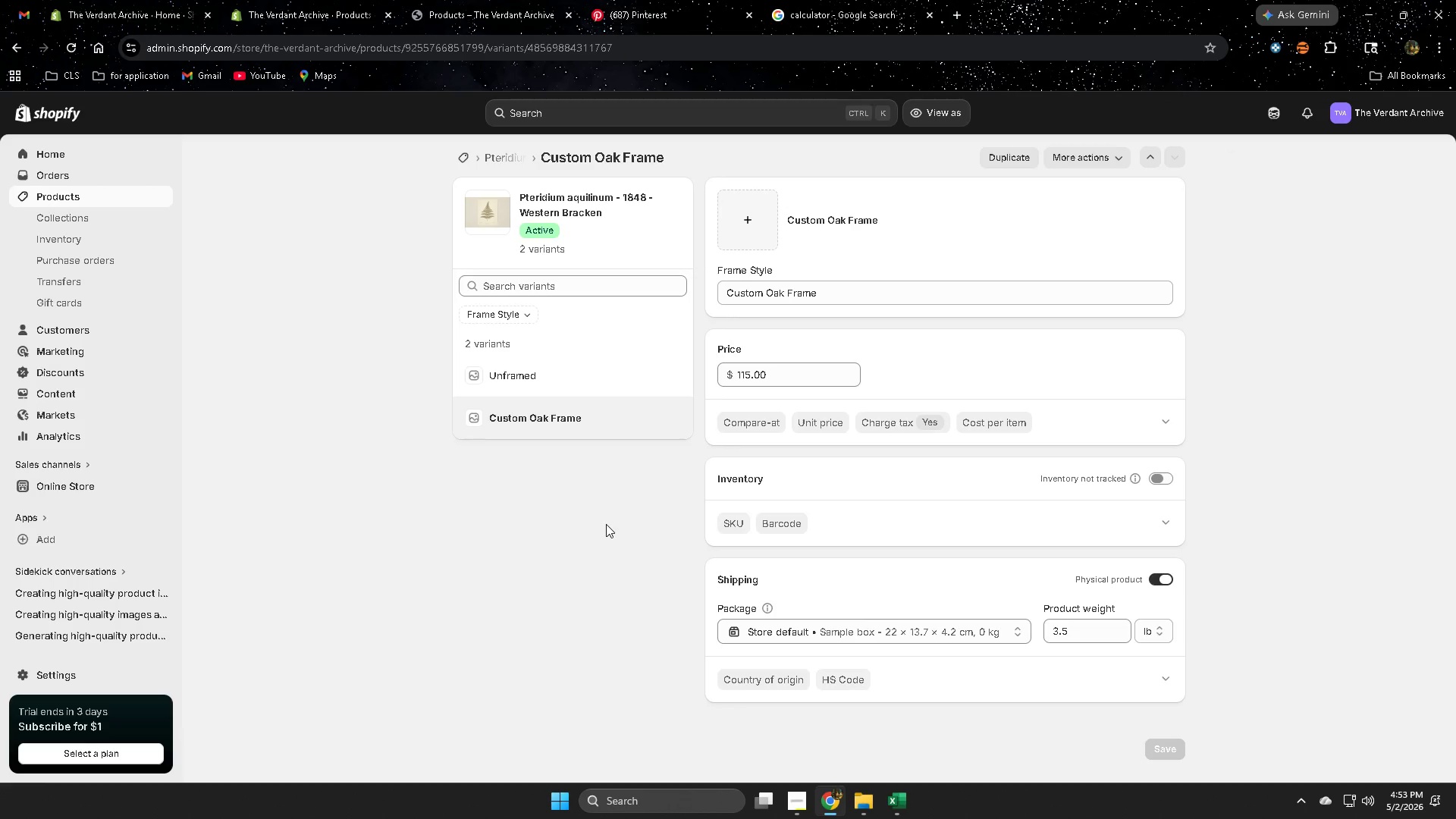 
scroll: coordinate [606, 524], scroll_direction: down, amount: 2.0
 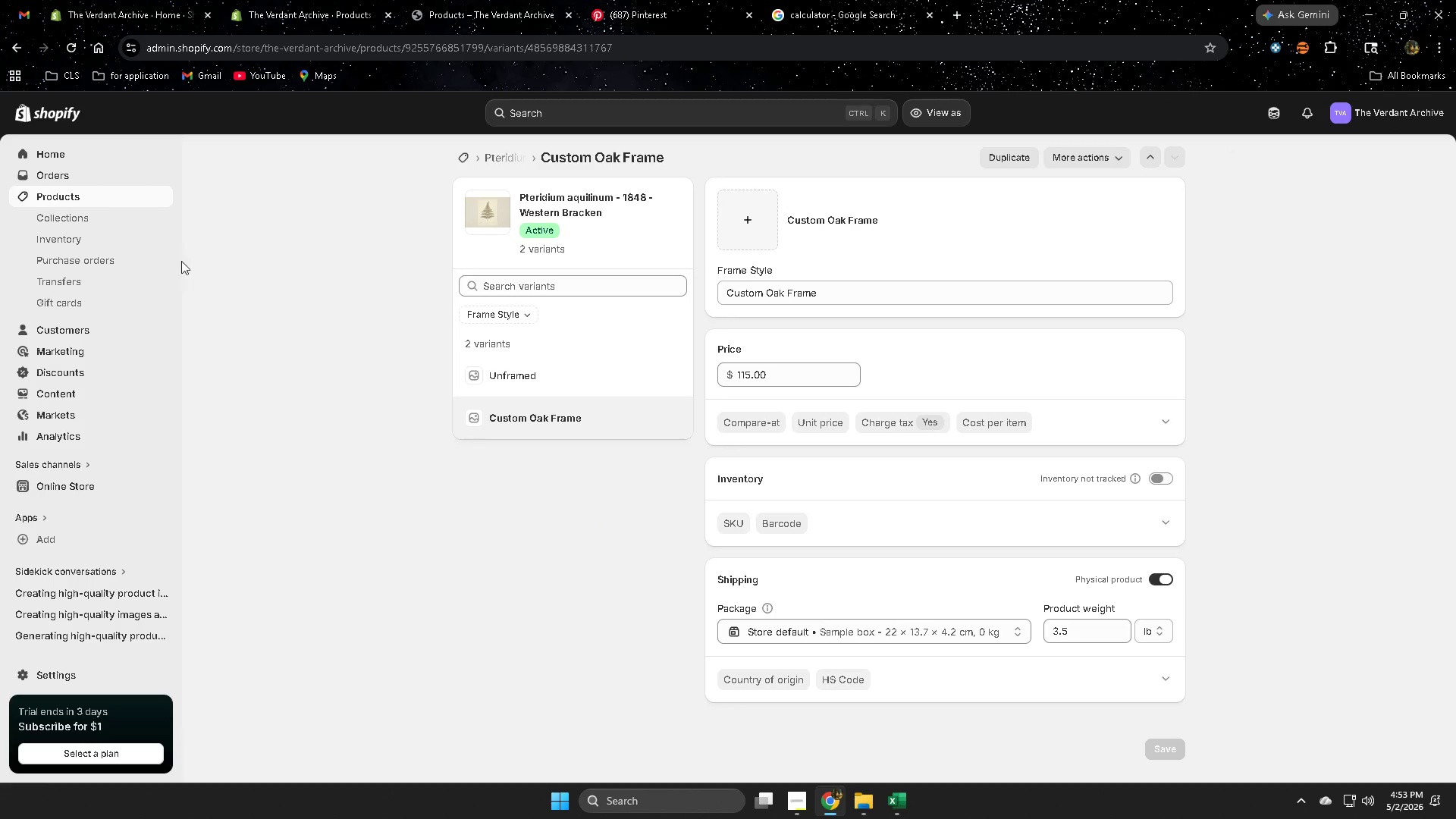 
left_click([94, 197])
 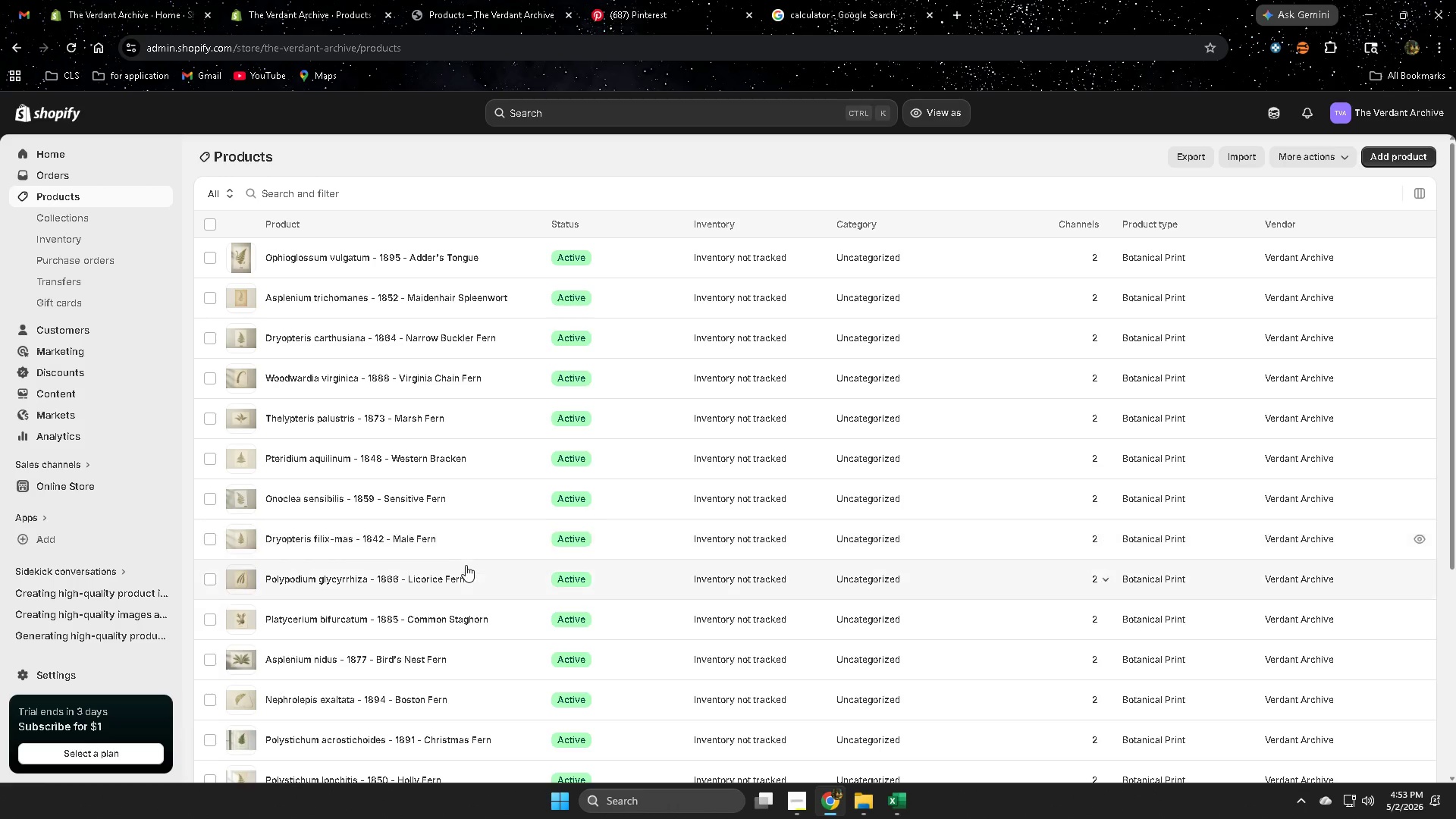 
wait(13.27)
 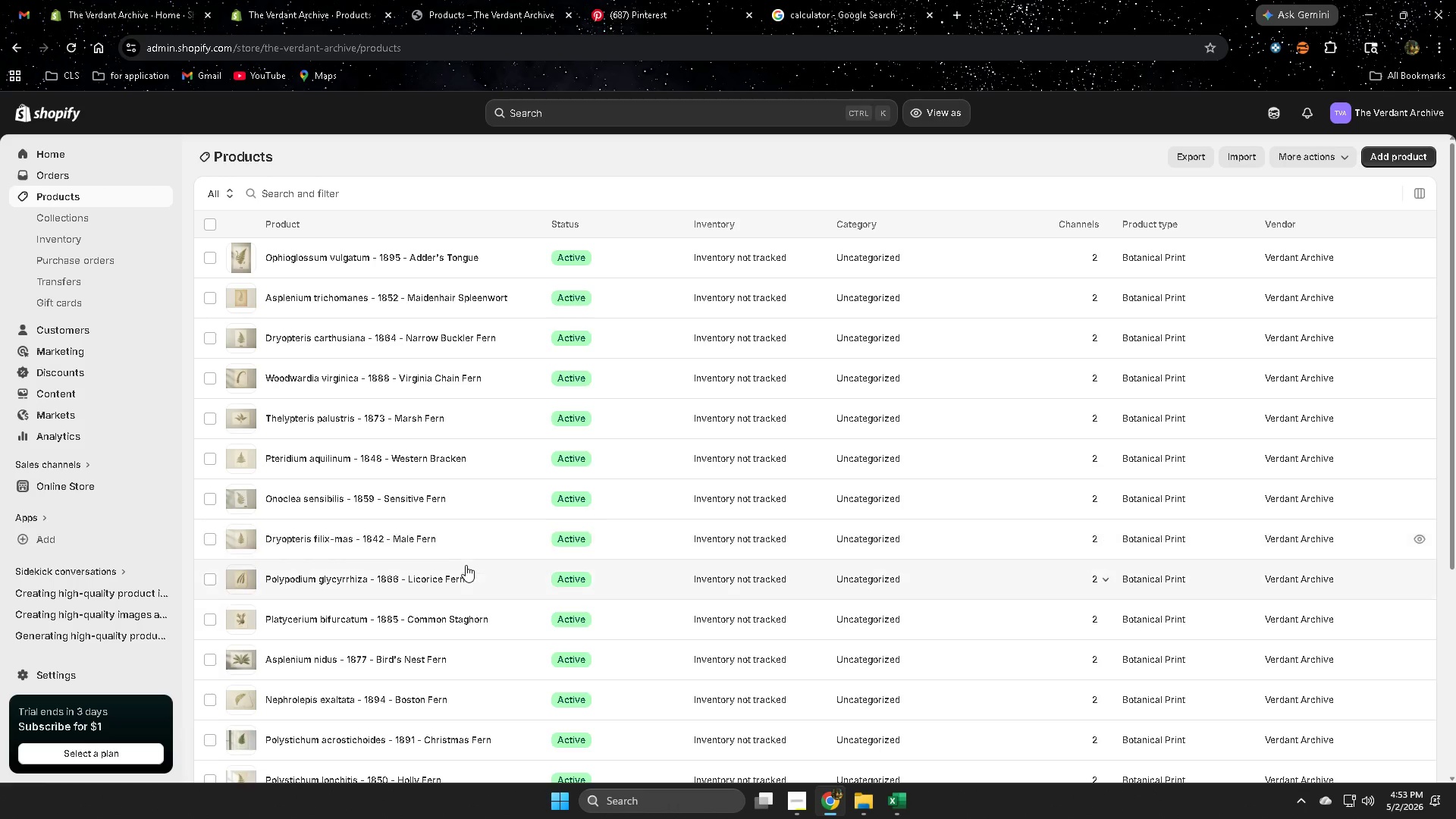 
left_click([471, 548])
 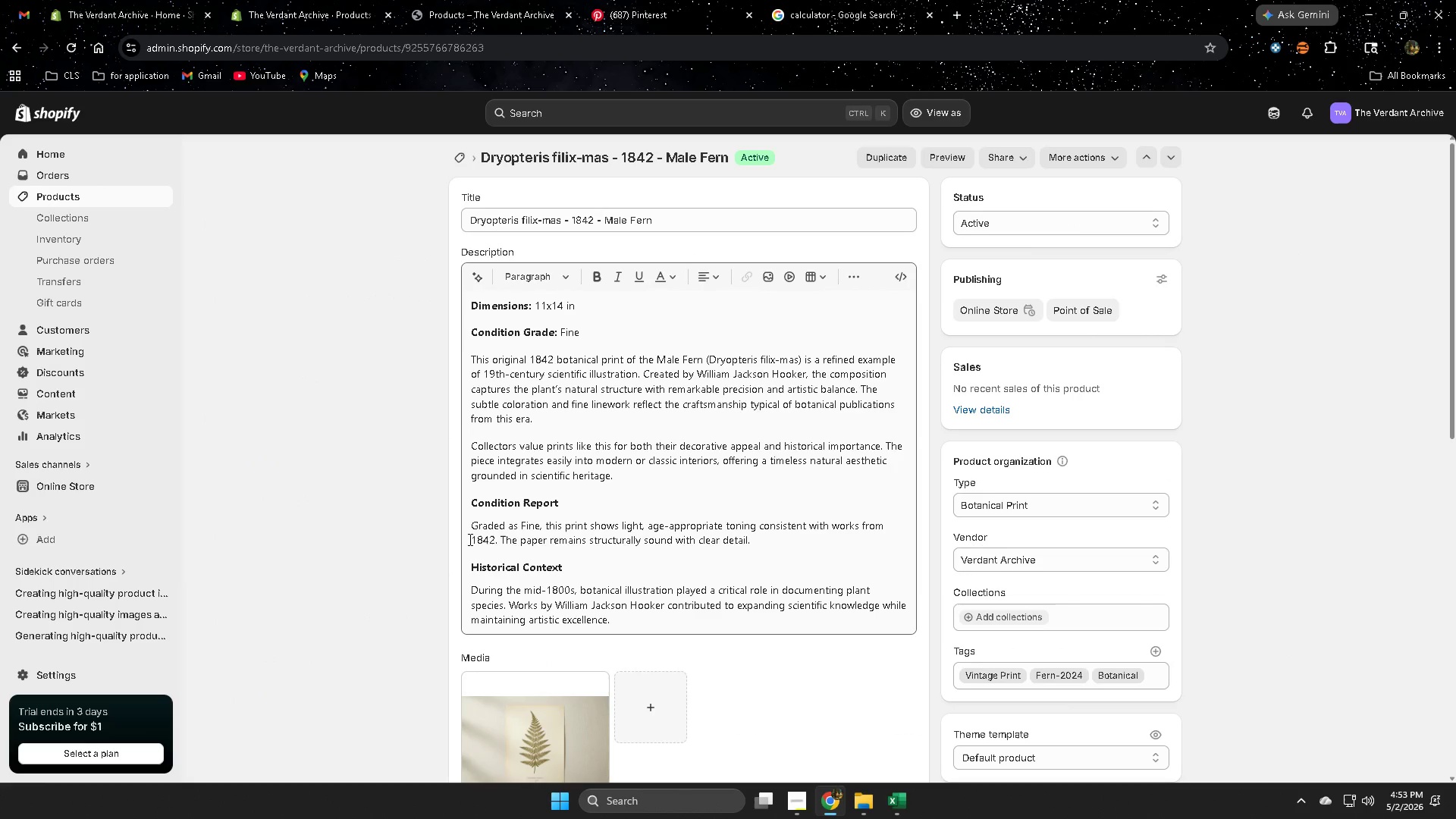 
wait(10.11)
 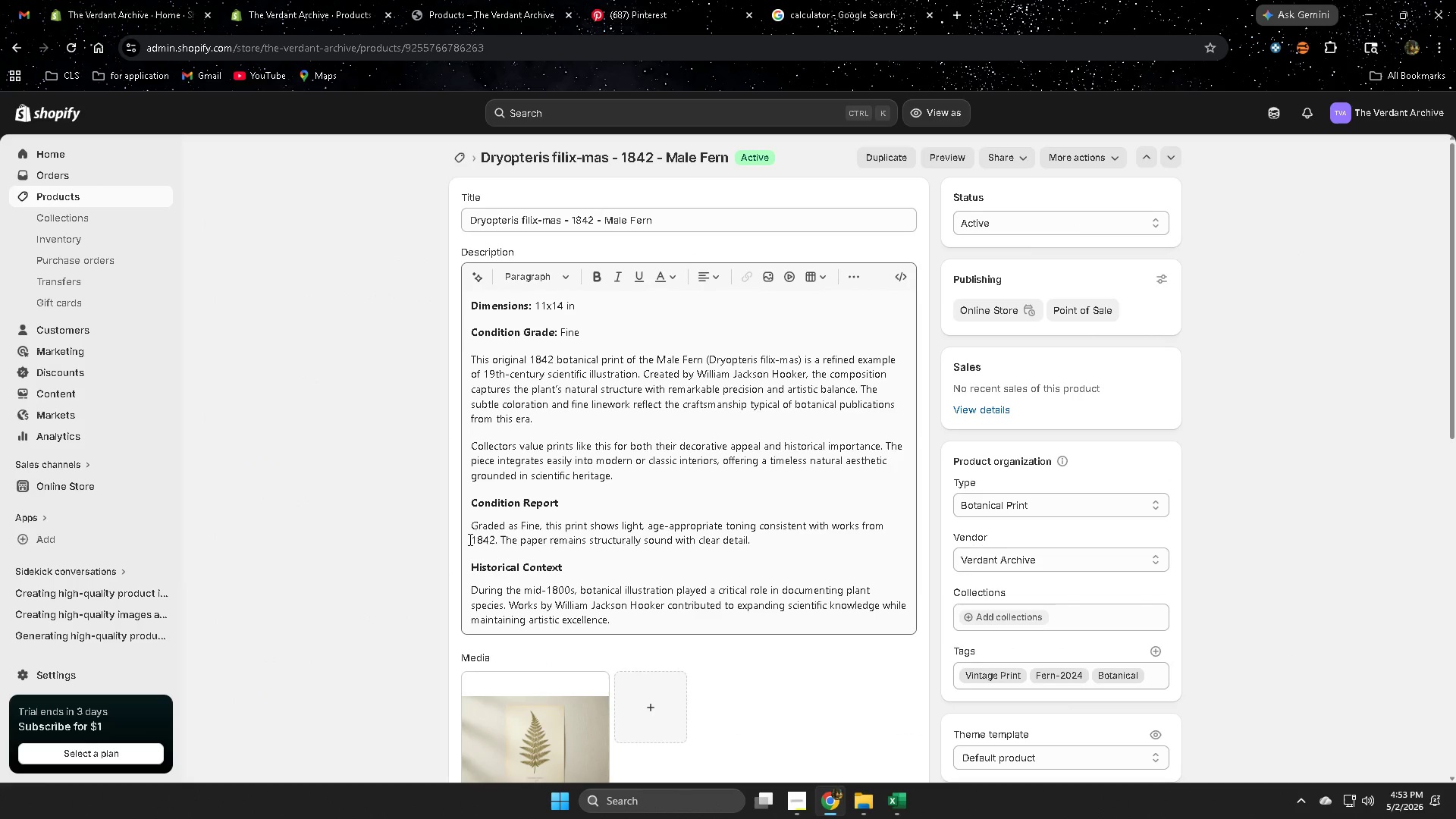 
scroll: coordinate [1205, 610], scroll_direction: down, amount: 7.0
 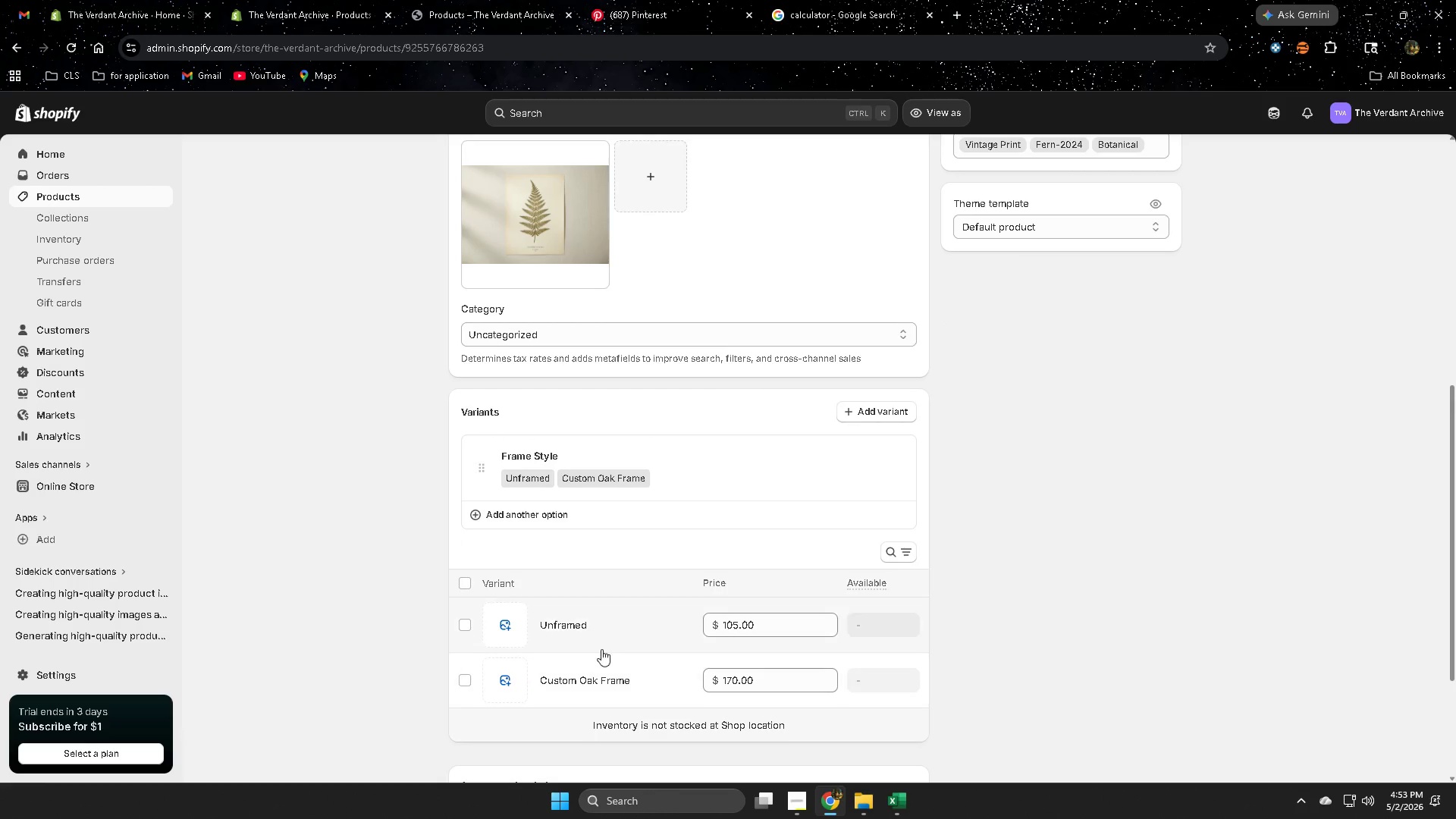 
left_click([618, 632])
 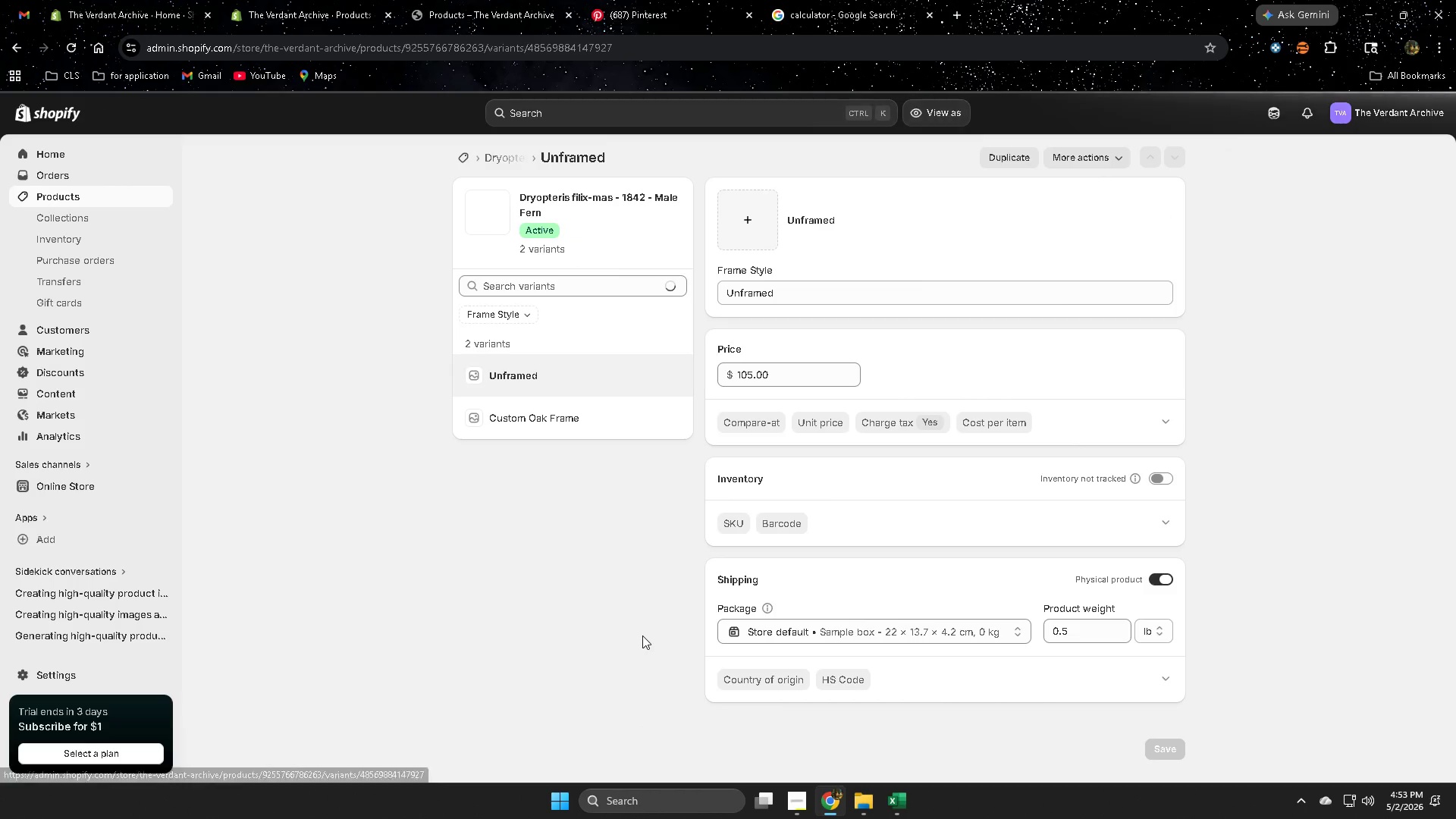 
scroll: coordinate [642, 616], scroll_direction: down, amount: 1.0
 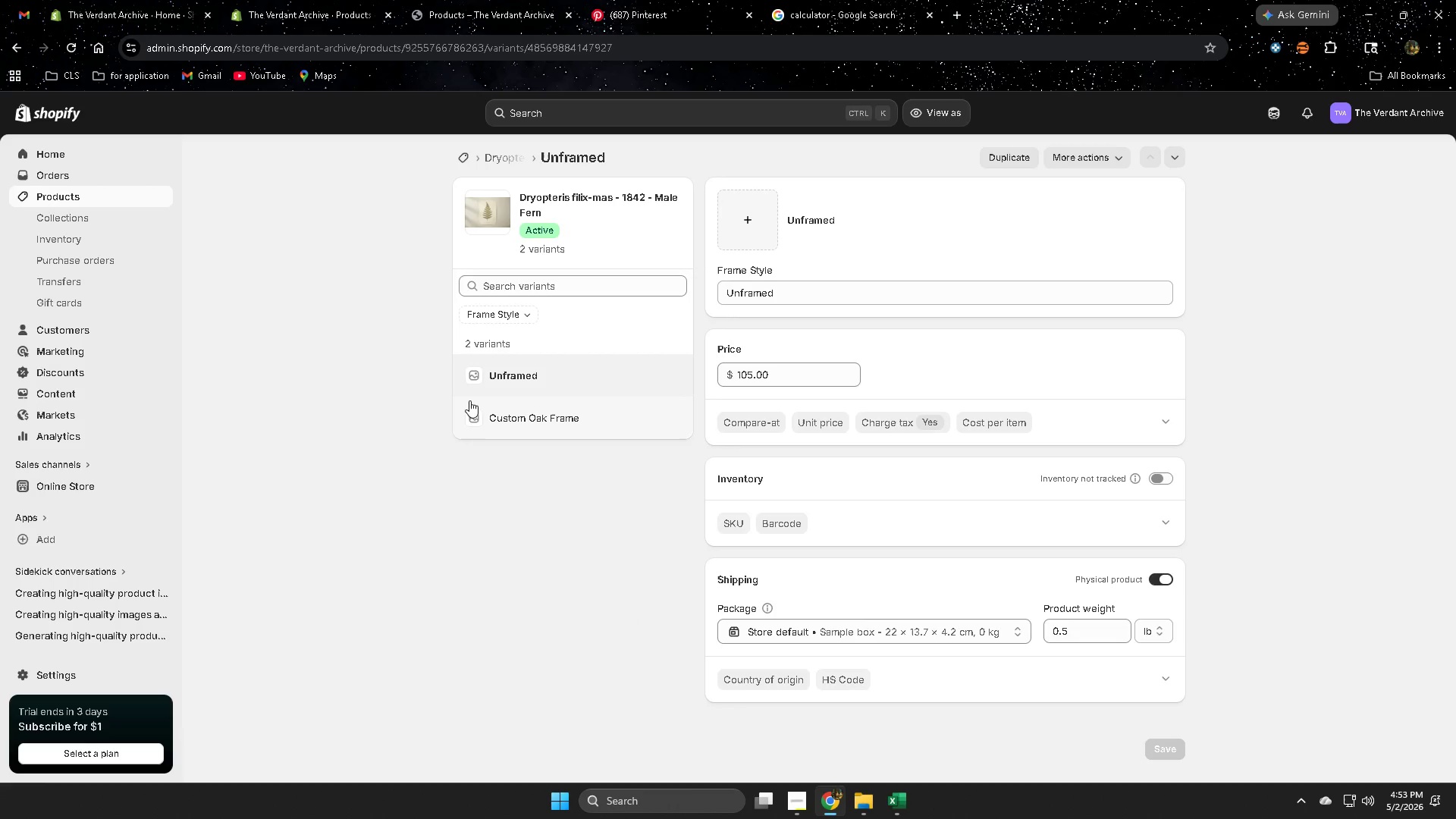 
left_click([566, 421])
 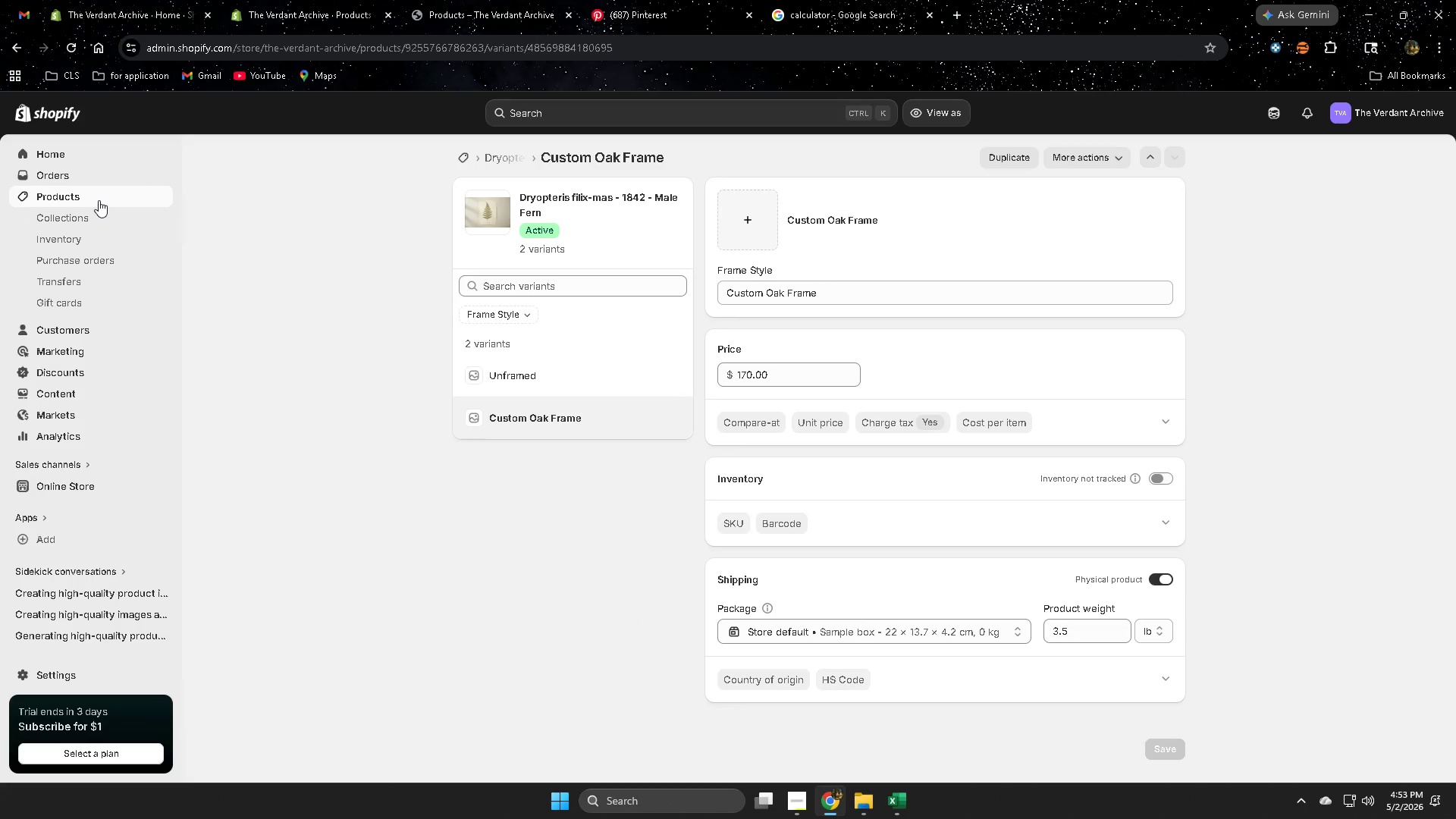 
wait(14.72)
 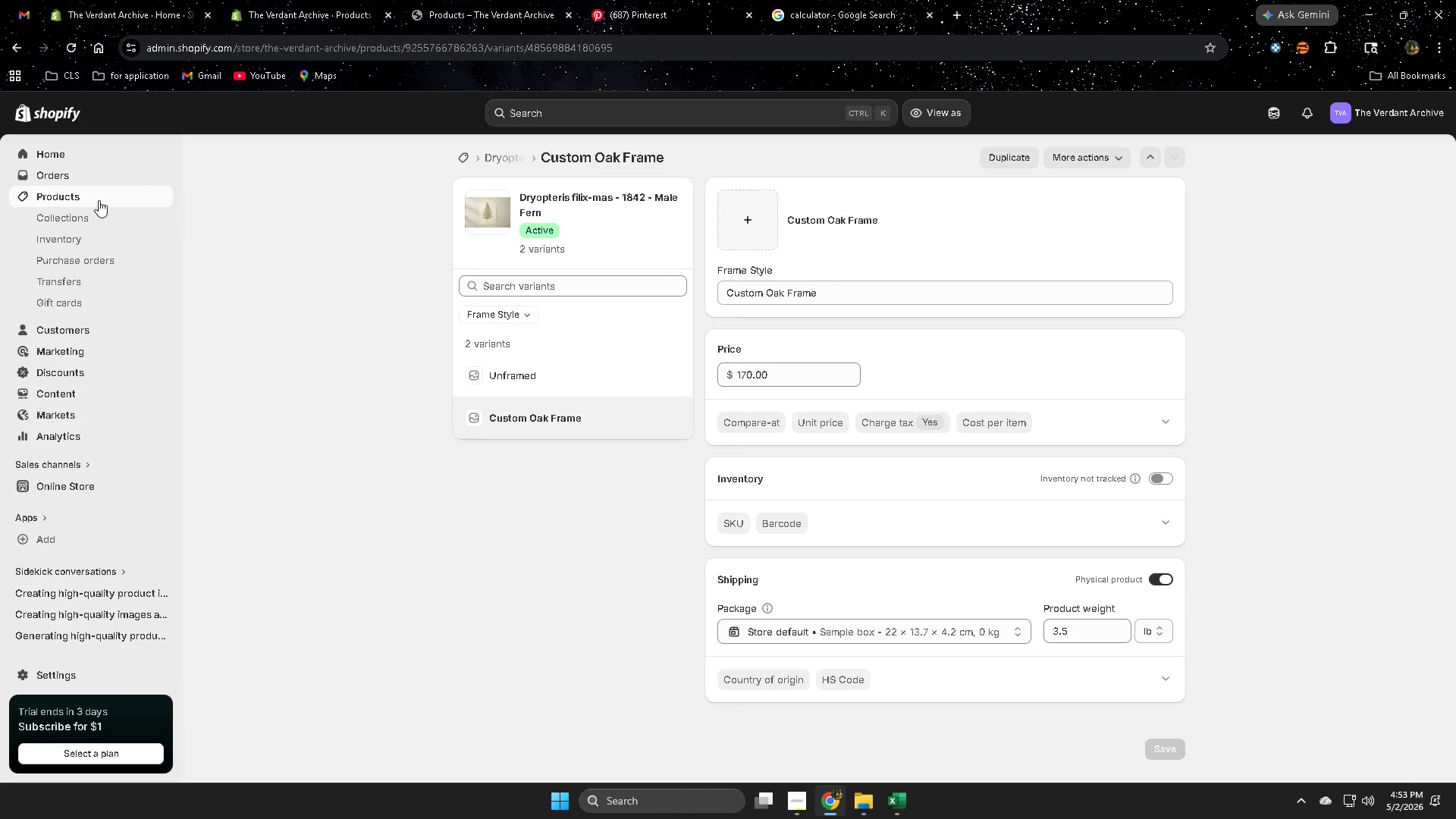 
left_click([99, 200])
 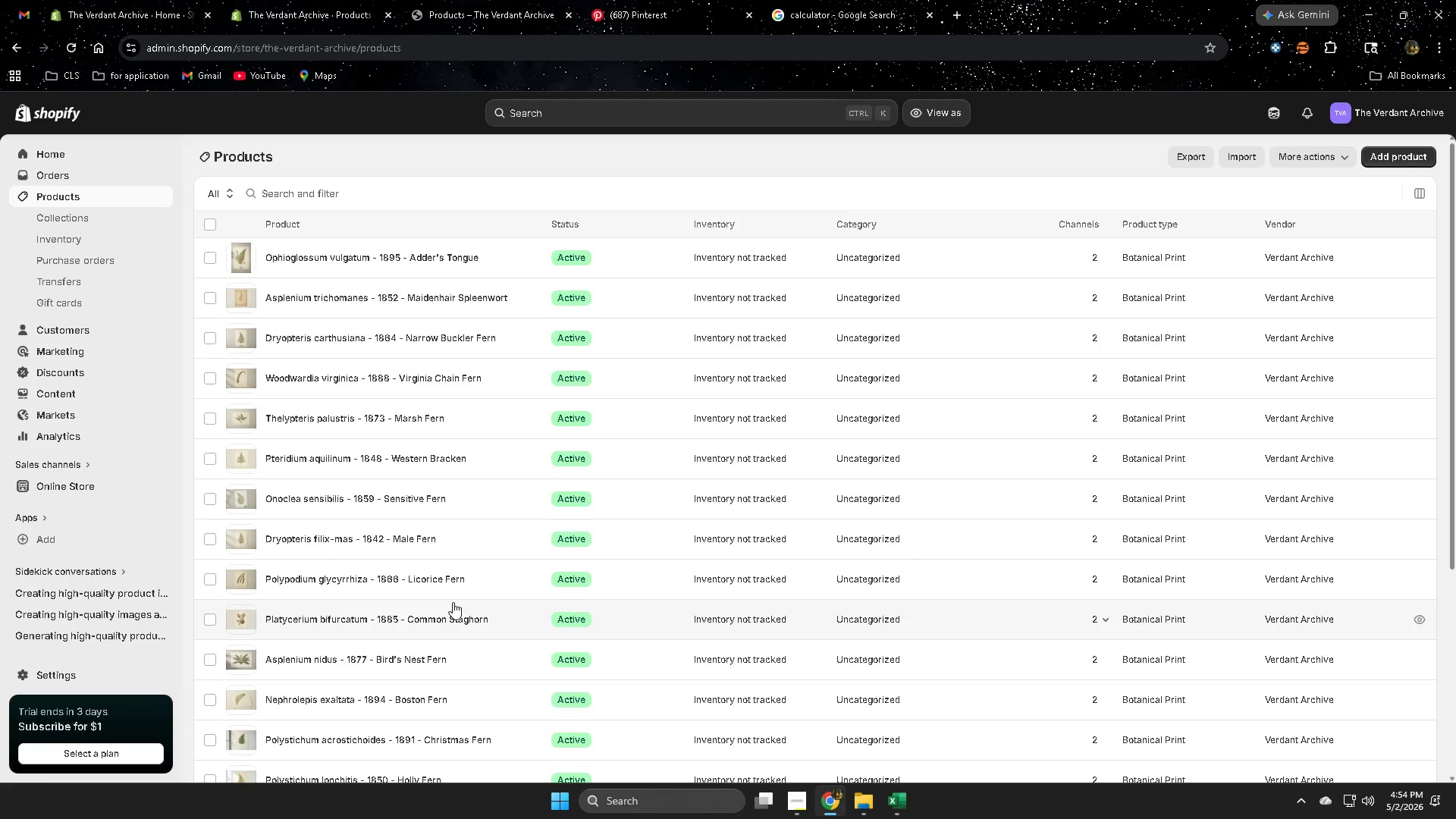 
left_click([483, 582])
 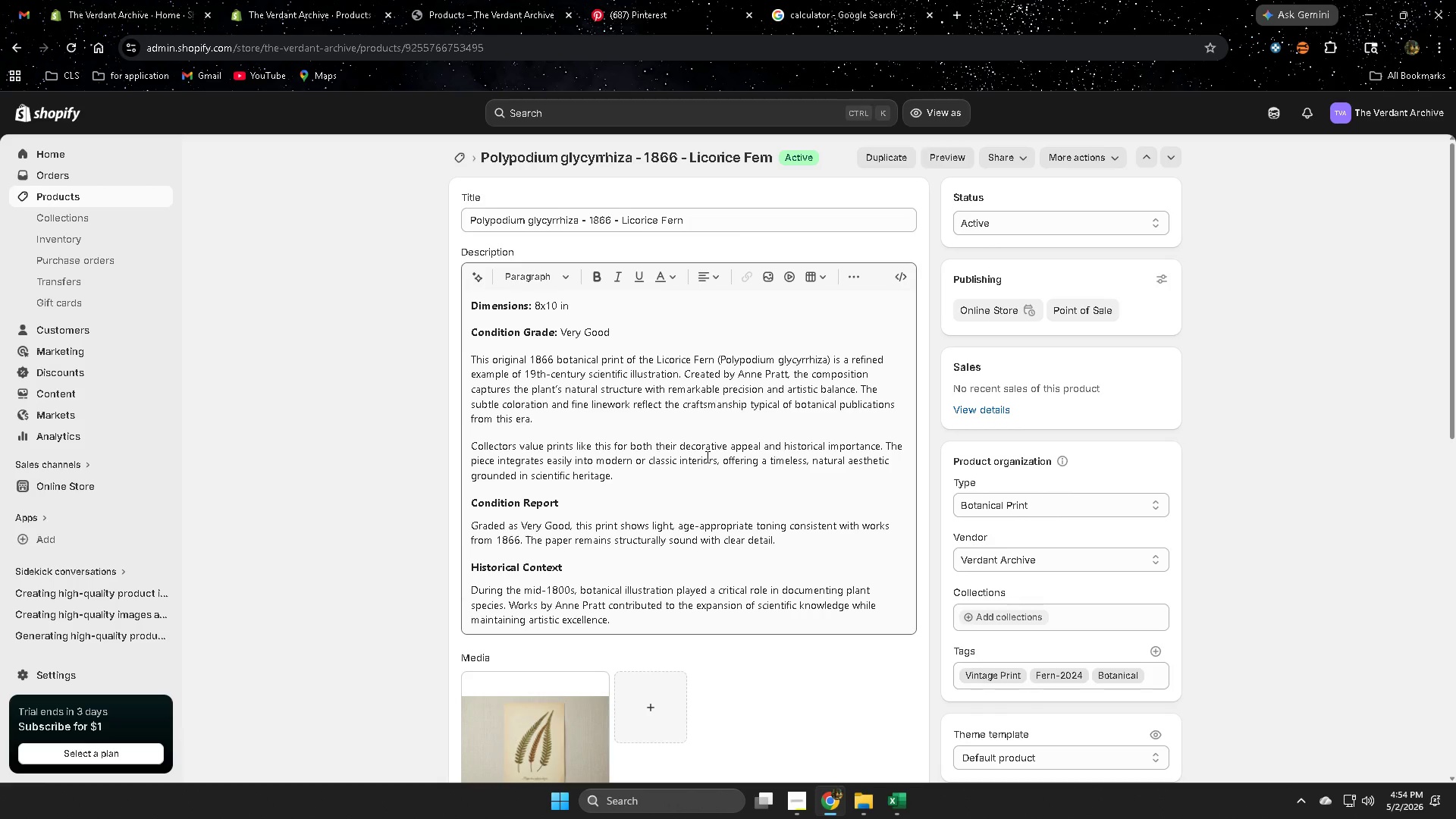 
wait(32.5)
 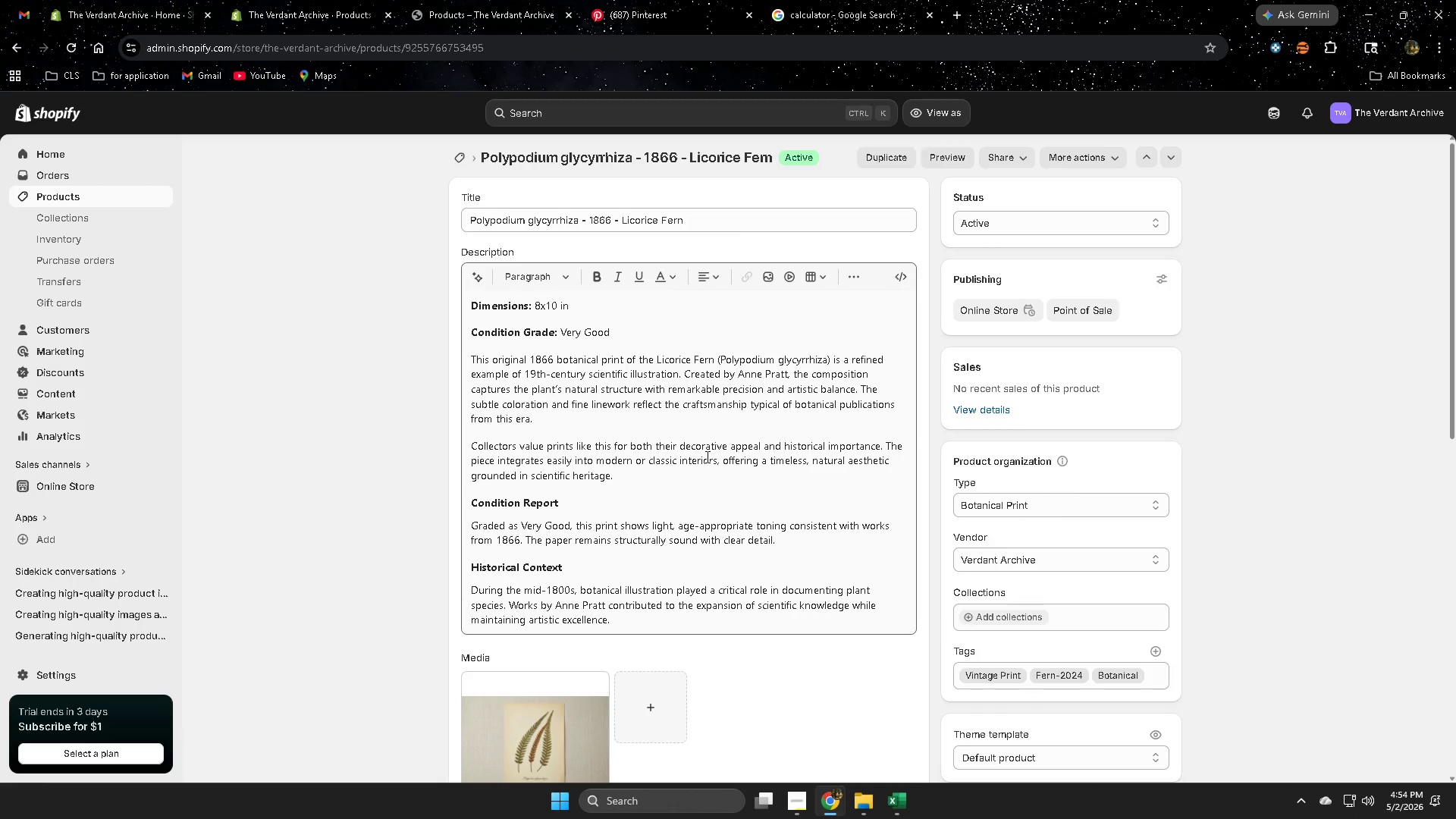 
scroll: coordinate [667, 474], scroll_direction: down, amount: 4.0
 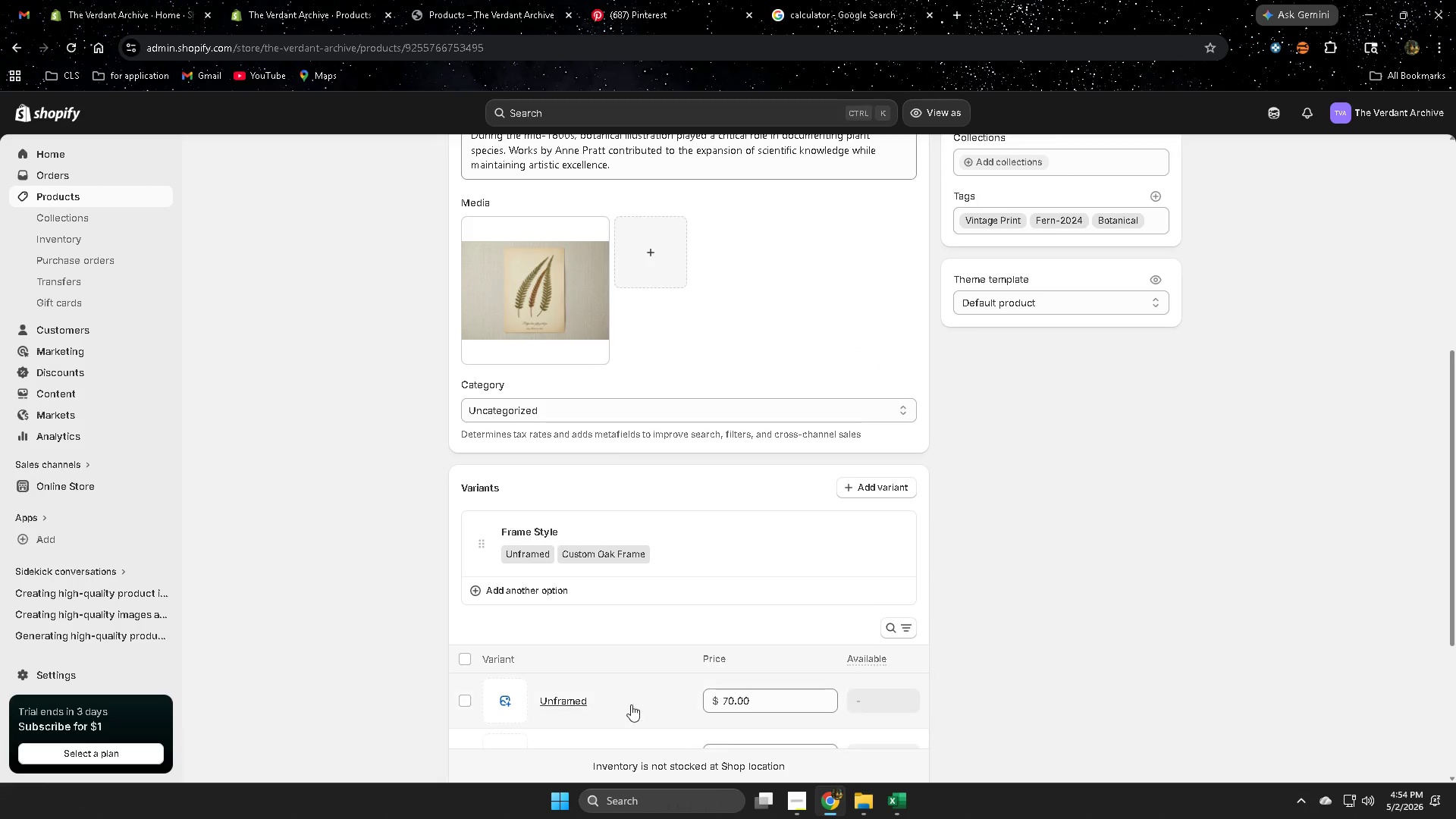 
left_click([610, 702])
 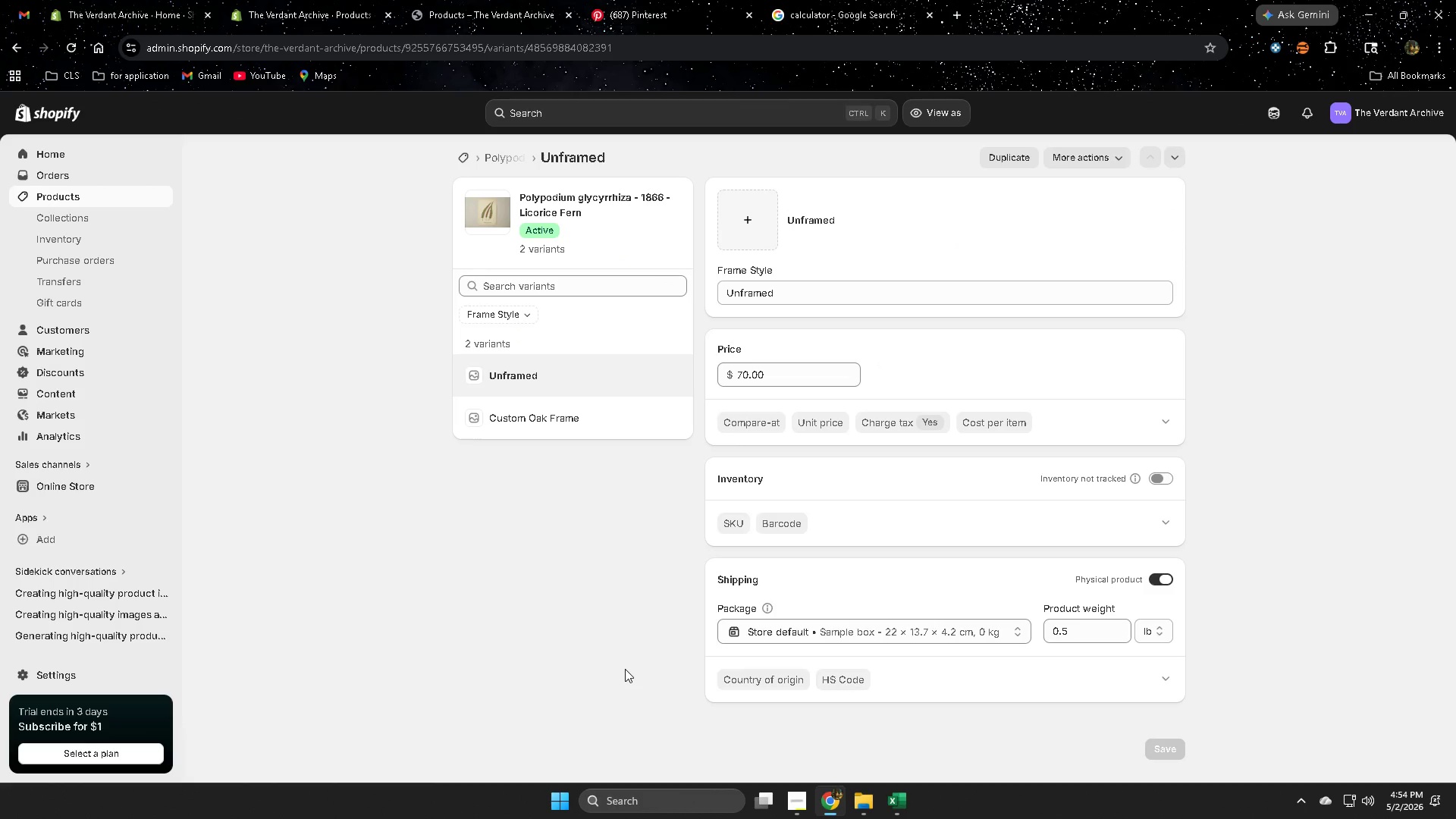 
wait(7.41)
 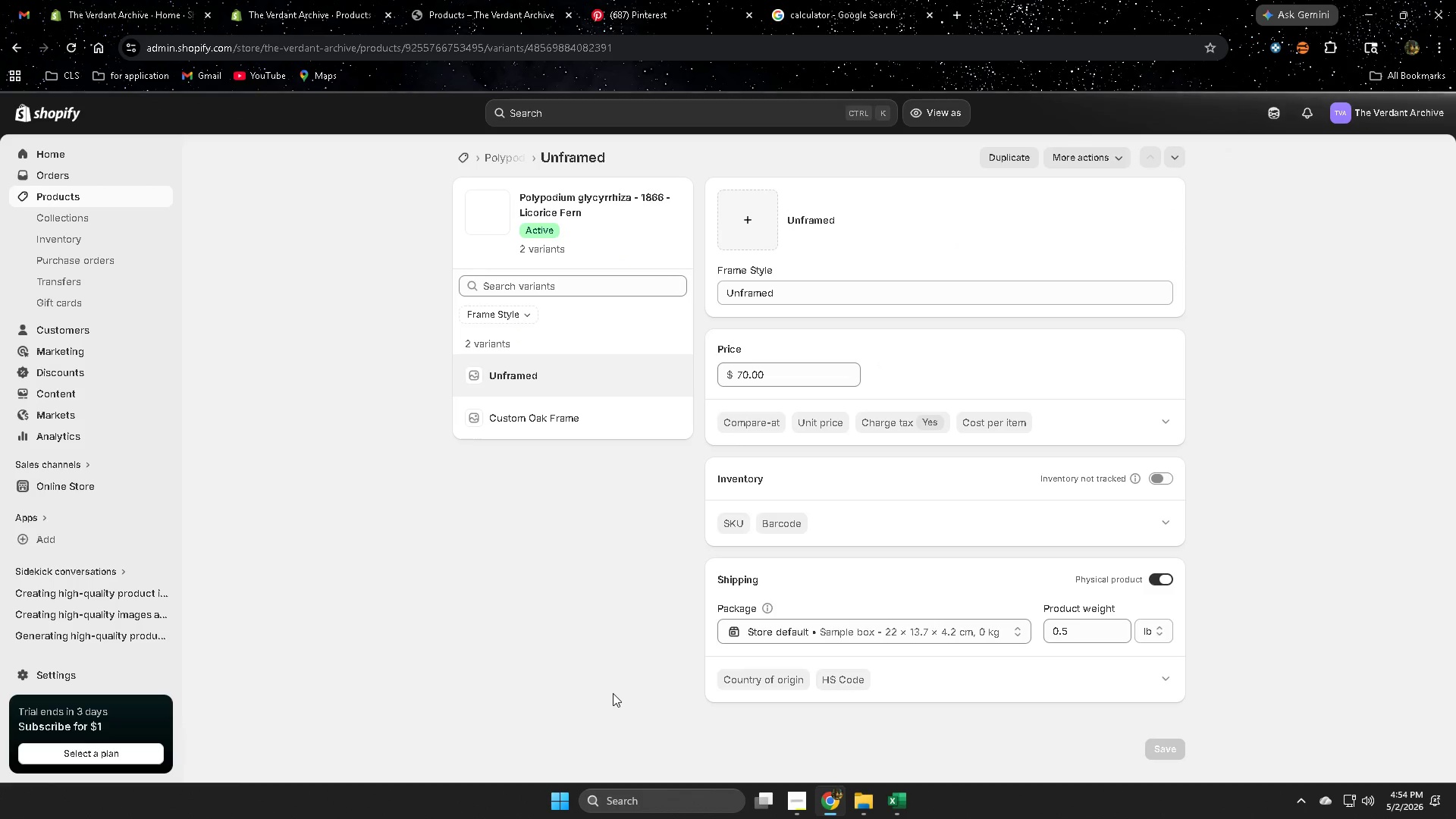 
left_click([595, 418])
 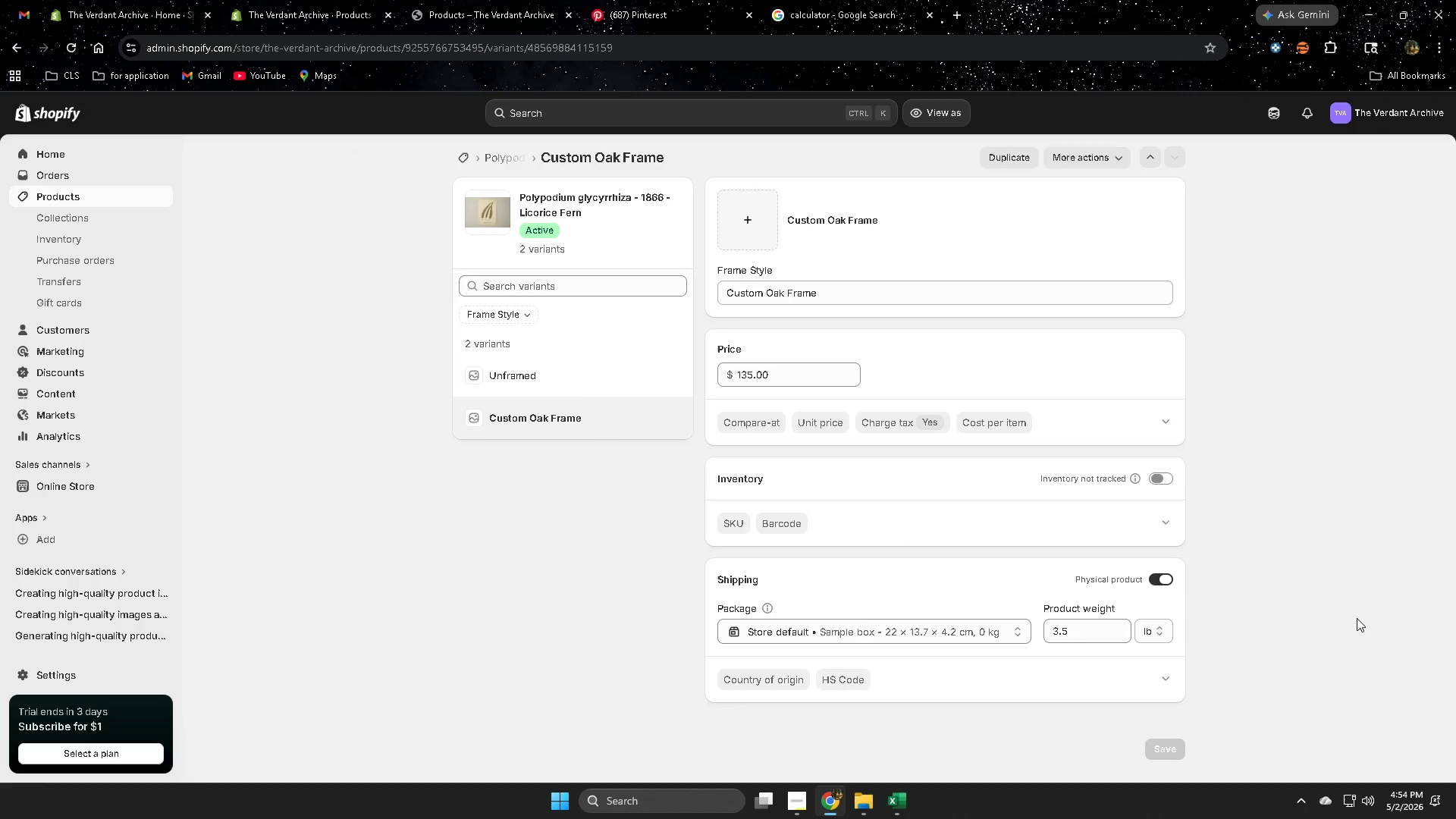 
wait(7.81)
 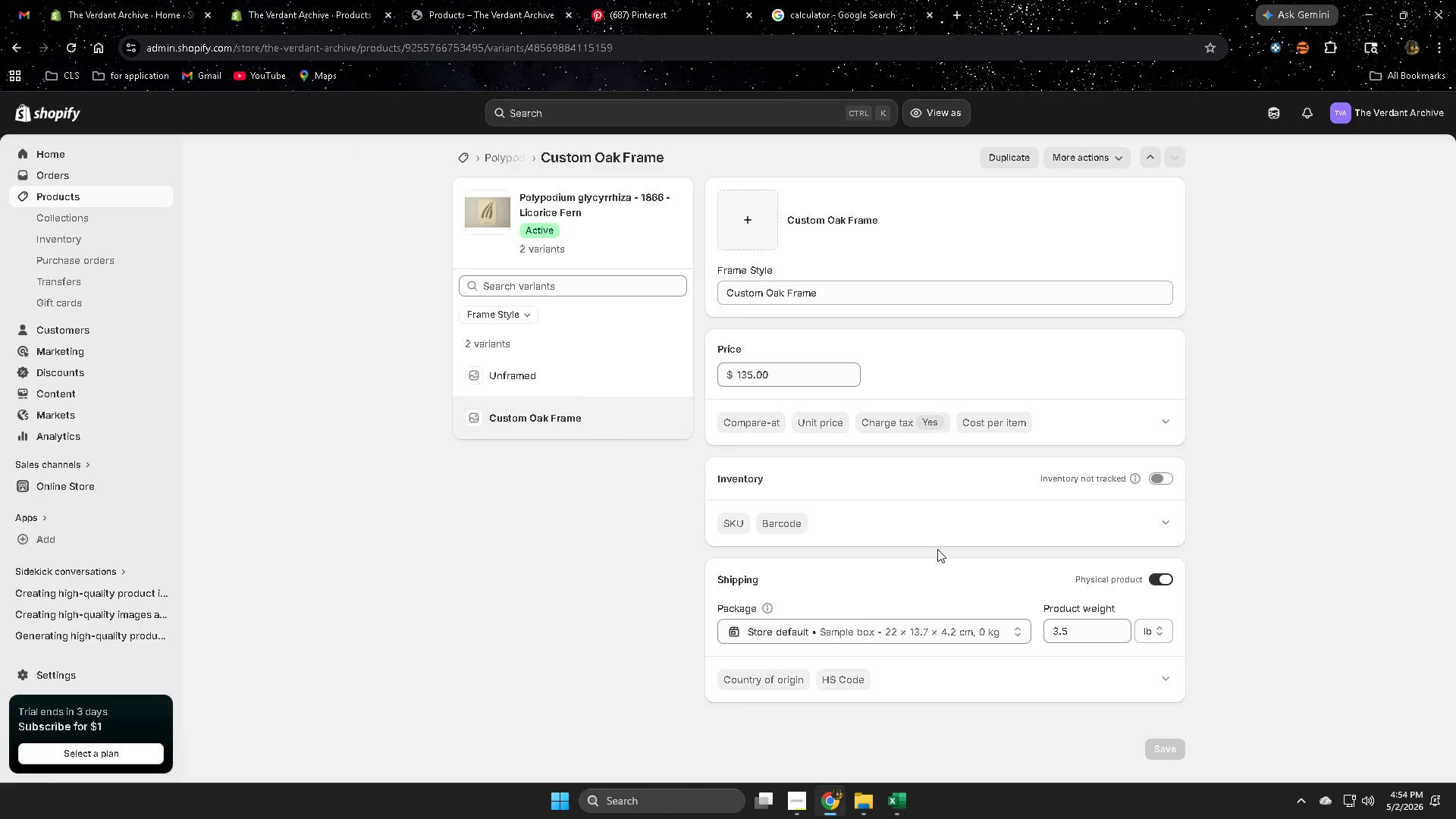 
left_click([90, 197])
 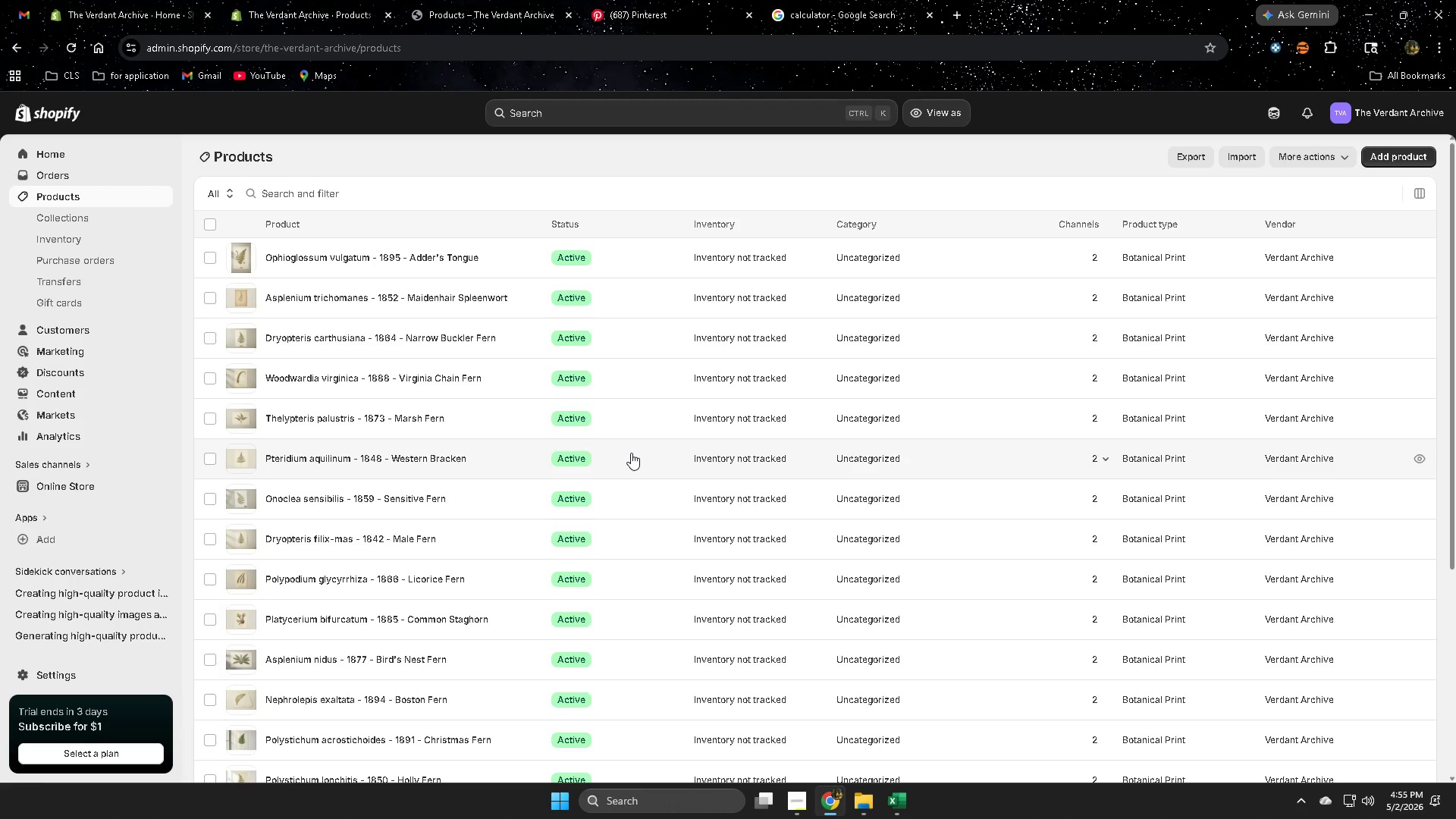 
wait(5.25)
 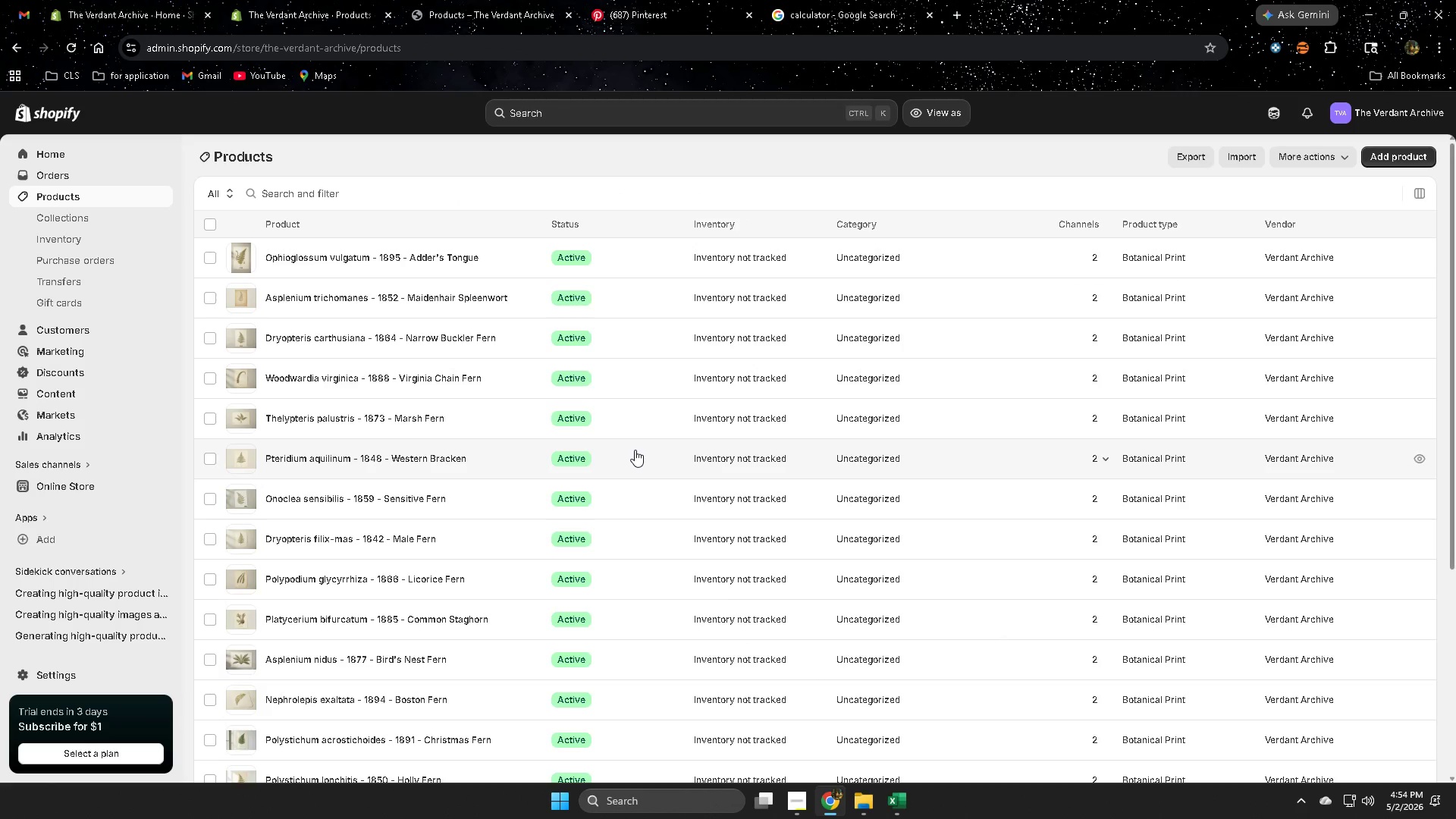 
scroll: coordinate [631, 453], scroll_direction: down, amount: 1.0
 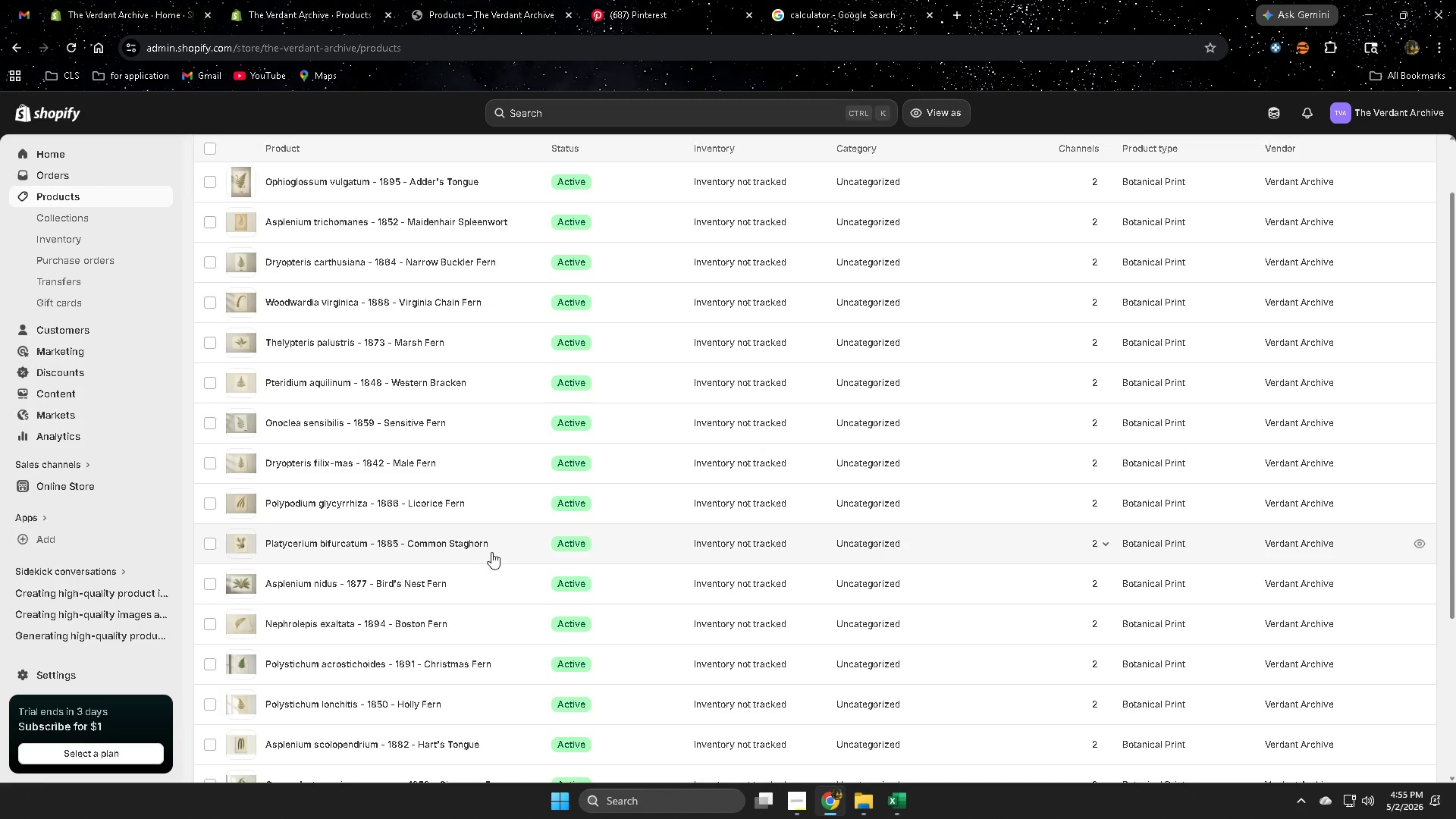 
left_click([474, 502])
 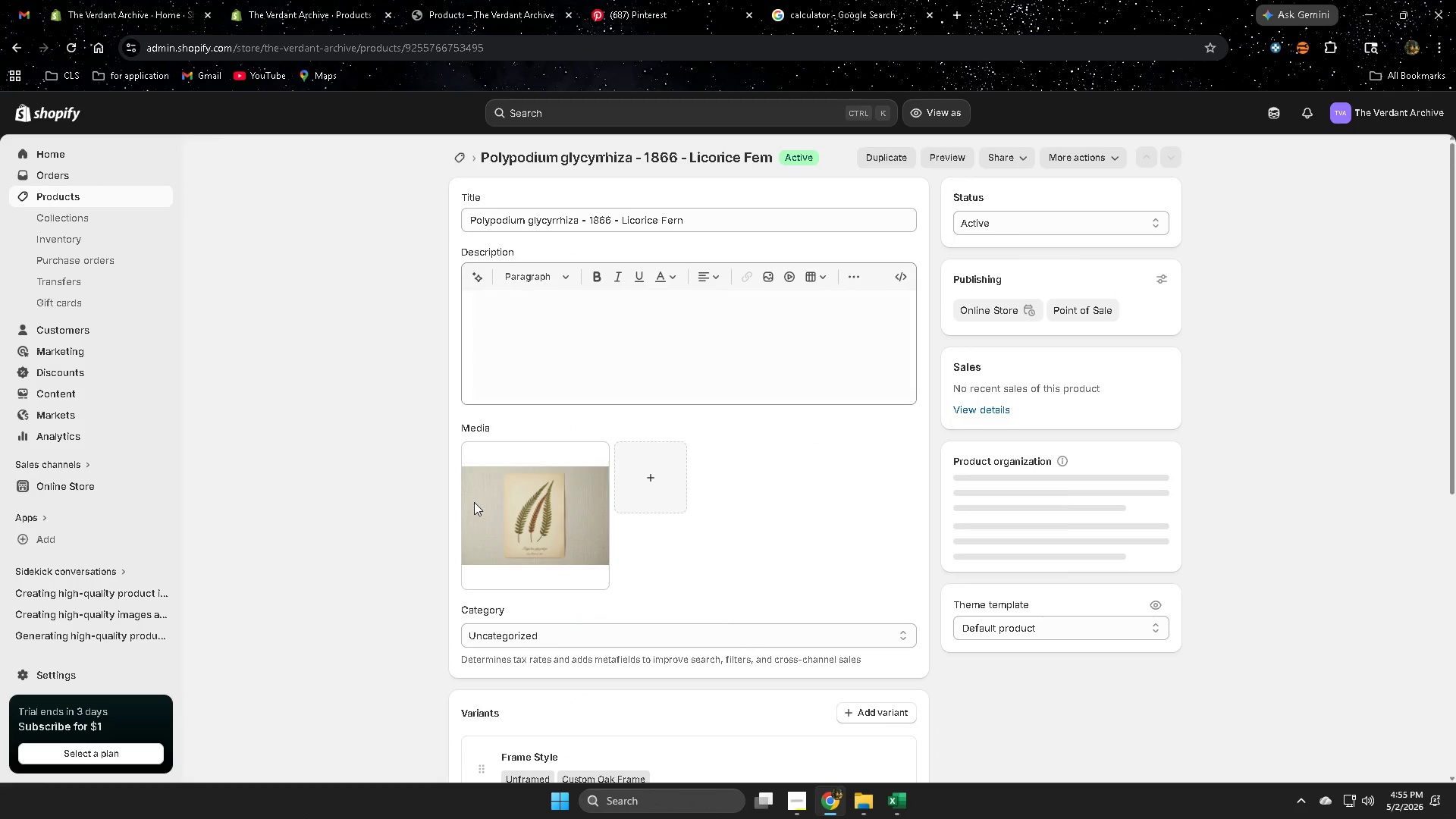 
scroll: coordinate [673, 569], scroll_direction: down, amount: 9.0
 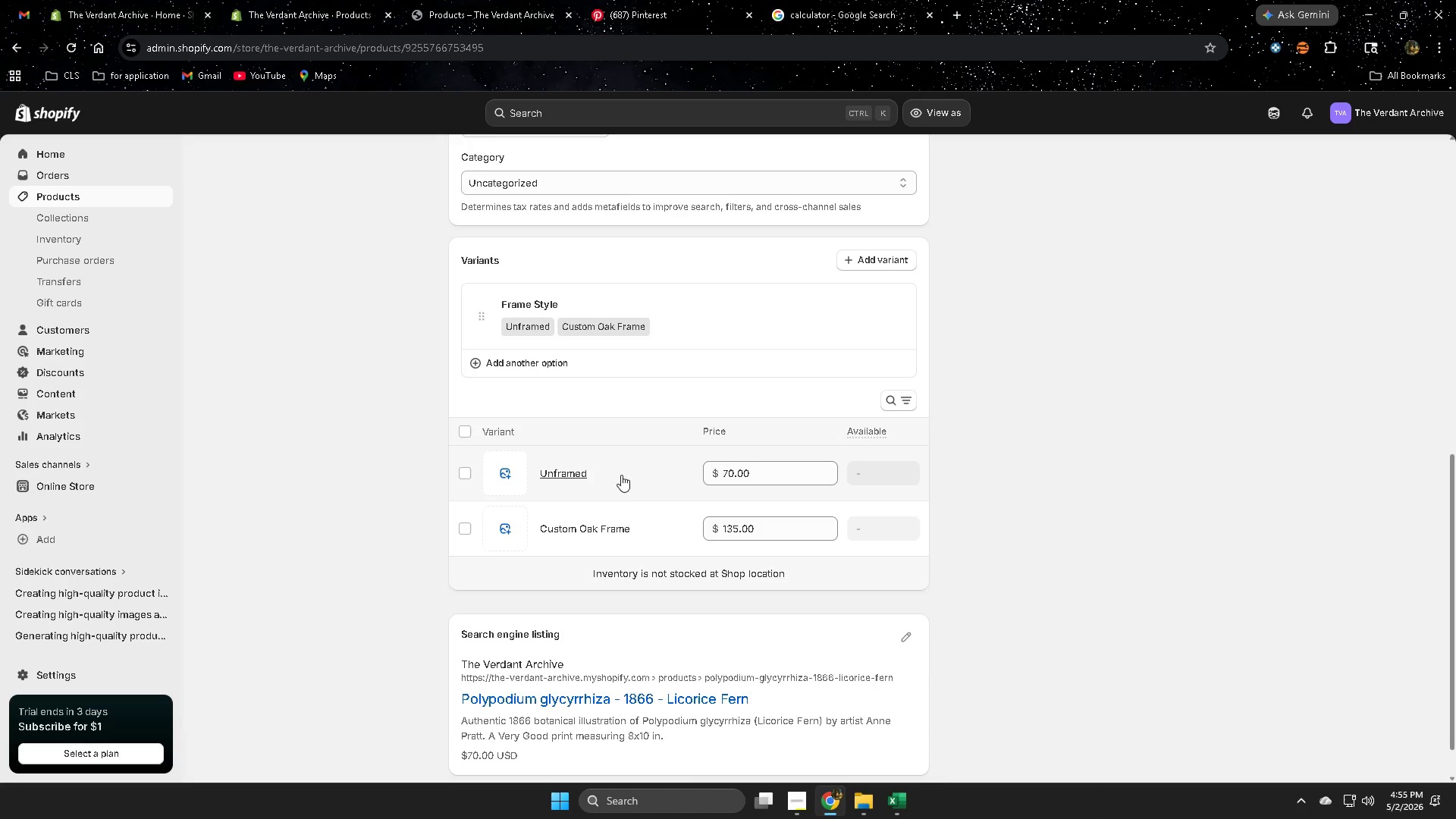 
left_click([640, 474])
 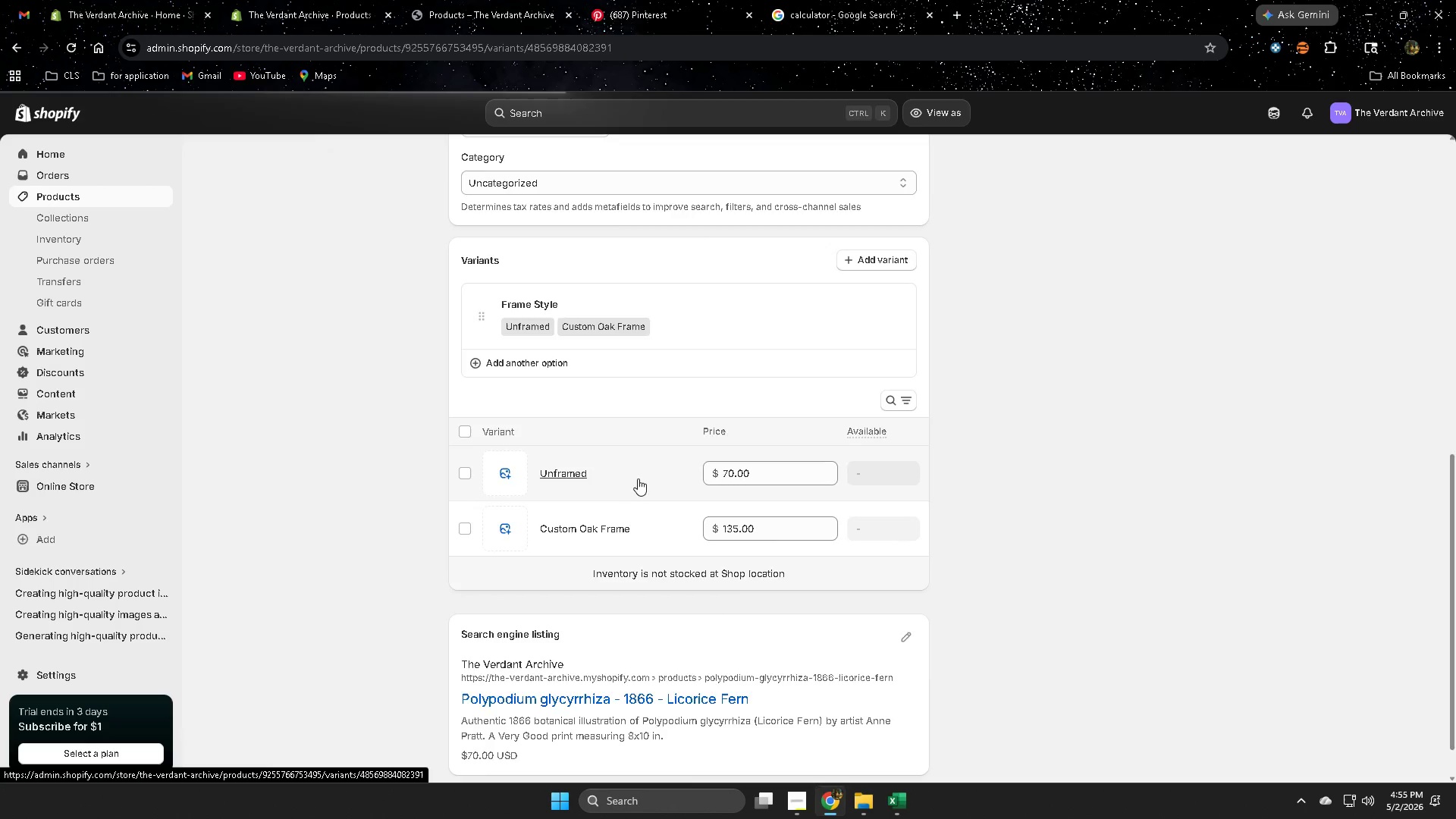 
scroll: coordinate [635, 479], scroll_direction: down, amount: 4.0
 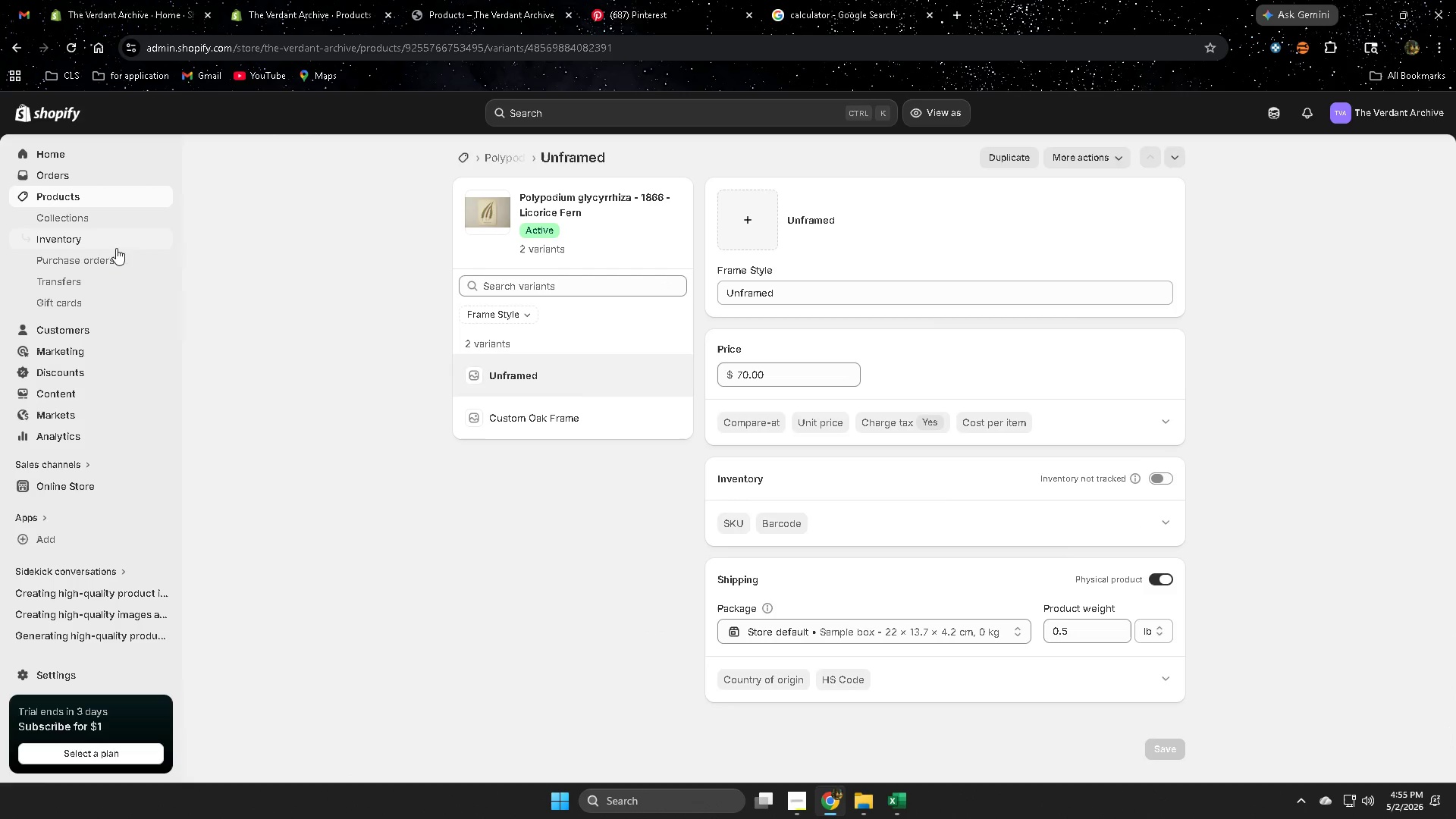 
left_click([523, 413])